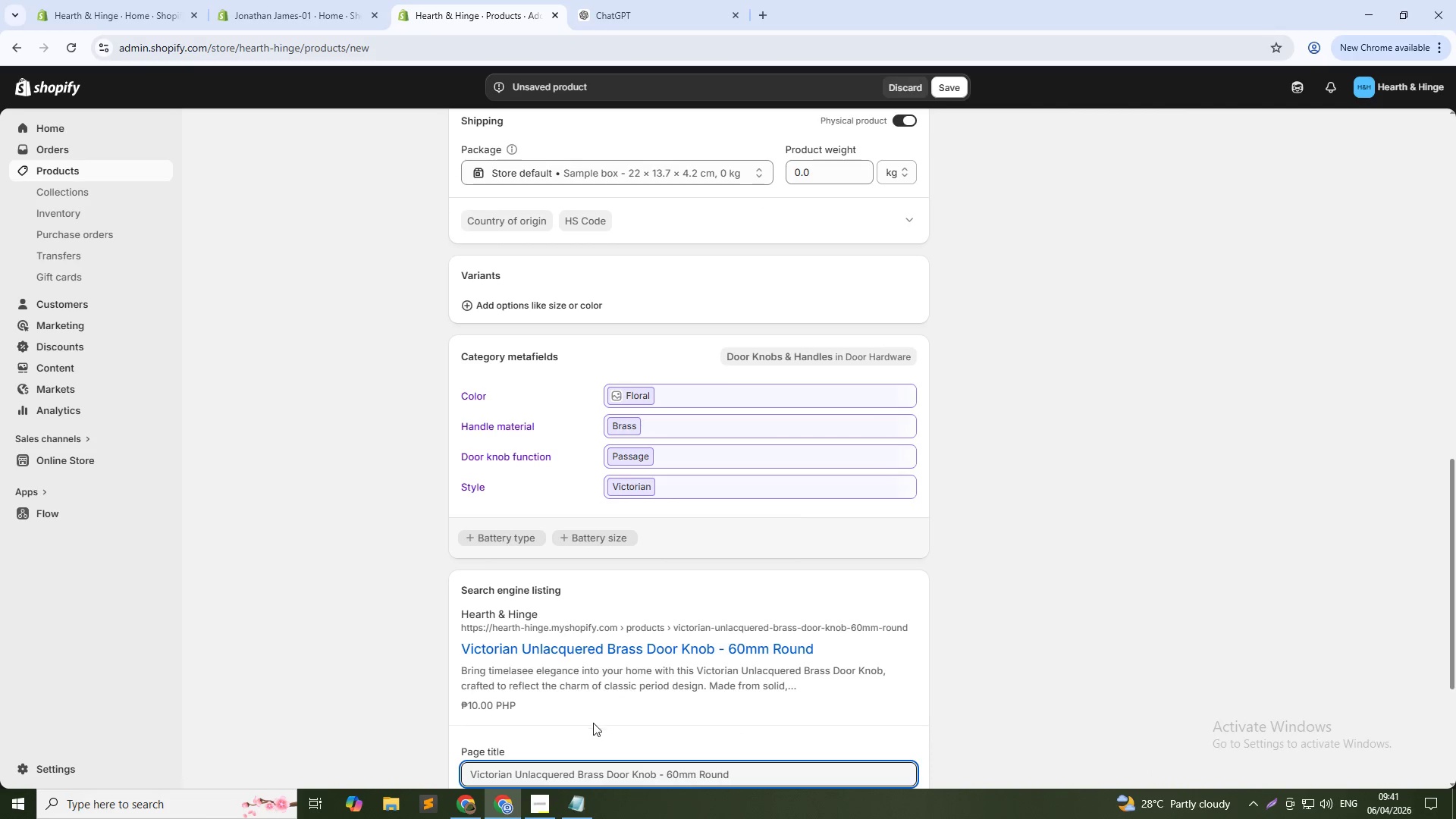 
scroll: coordinate [598, 721], scroll_direction: down, amount: 2.0
 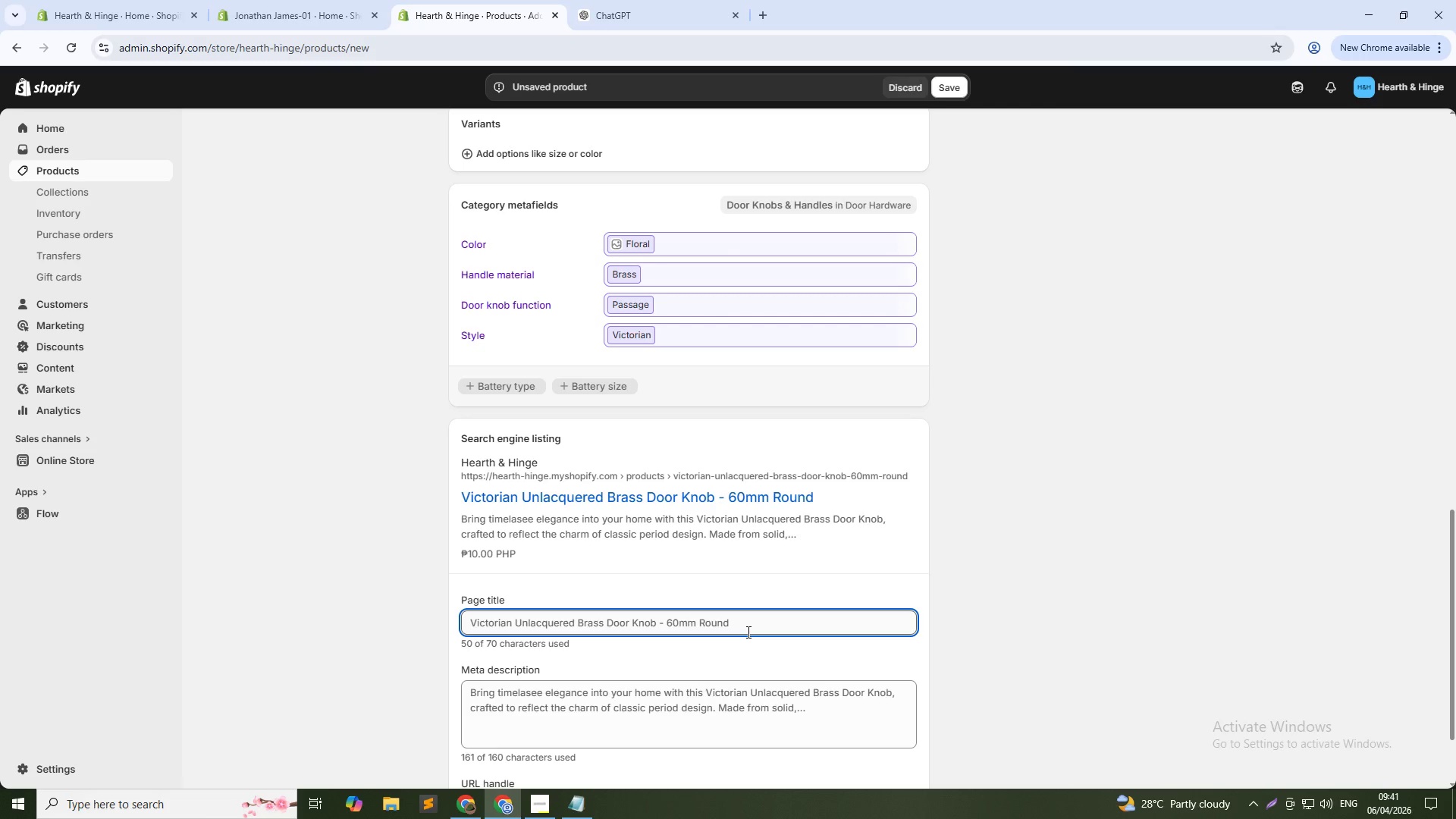 
wait(12.77)
 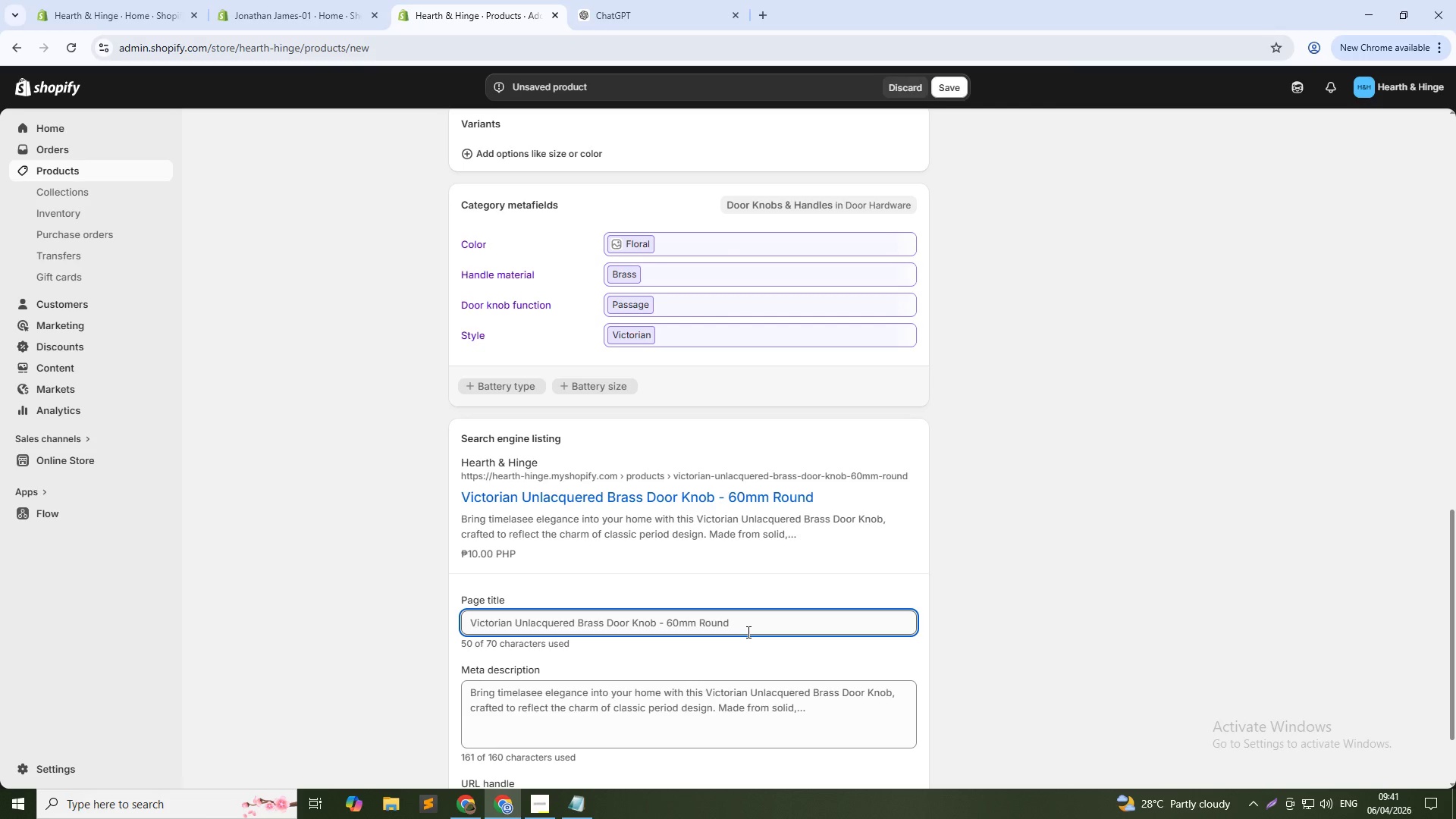 
left_click([621, 712])
 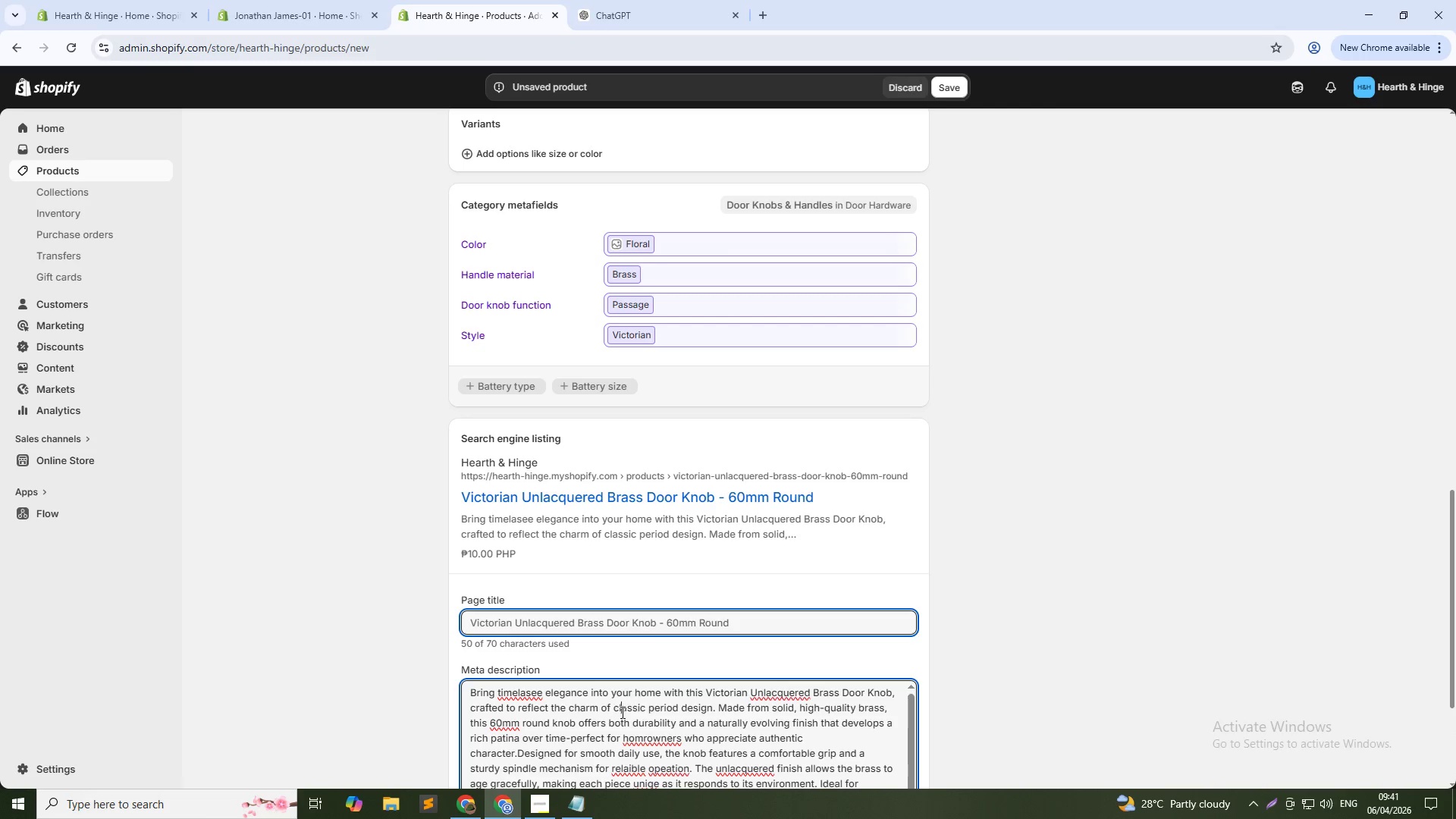 
double_click([621, 712])
 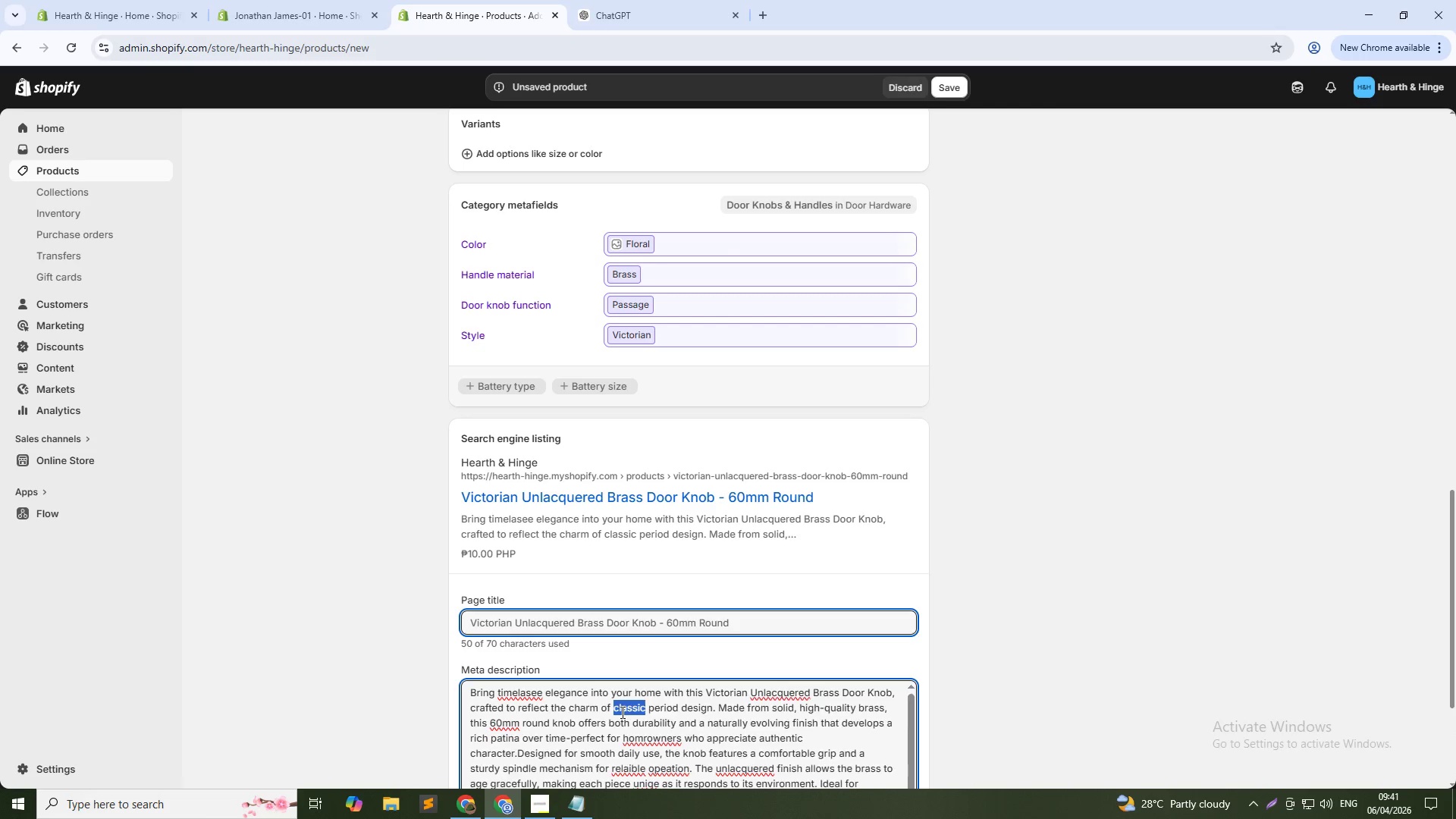 
triple_click([621, 712])
 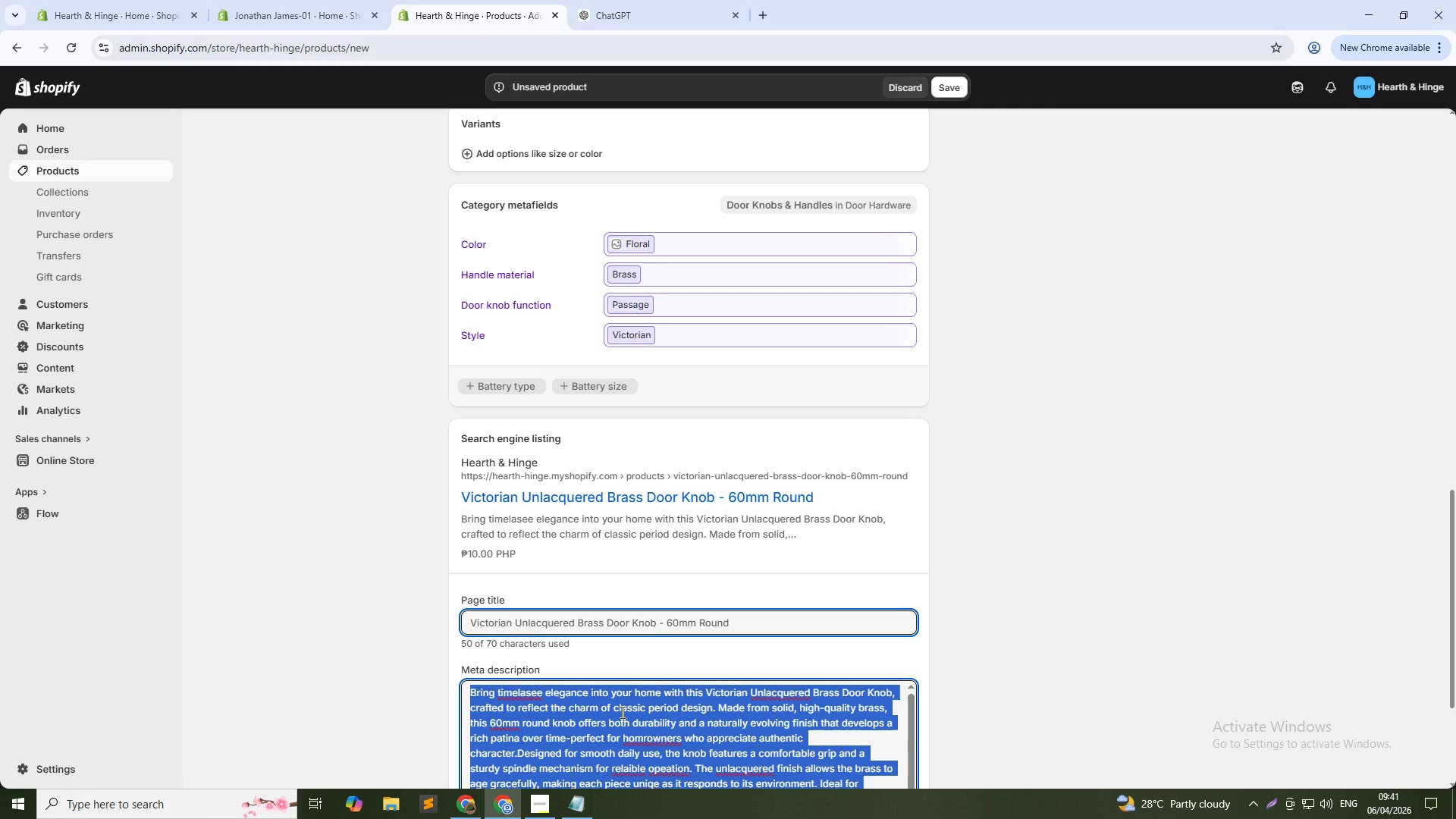 
key(Backspace)
type(Classic )
 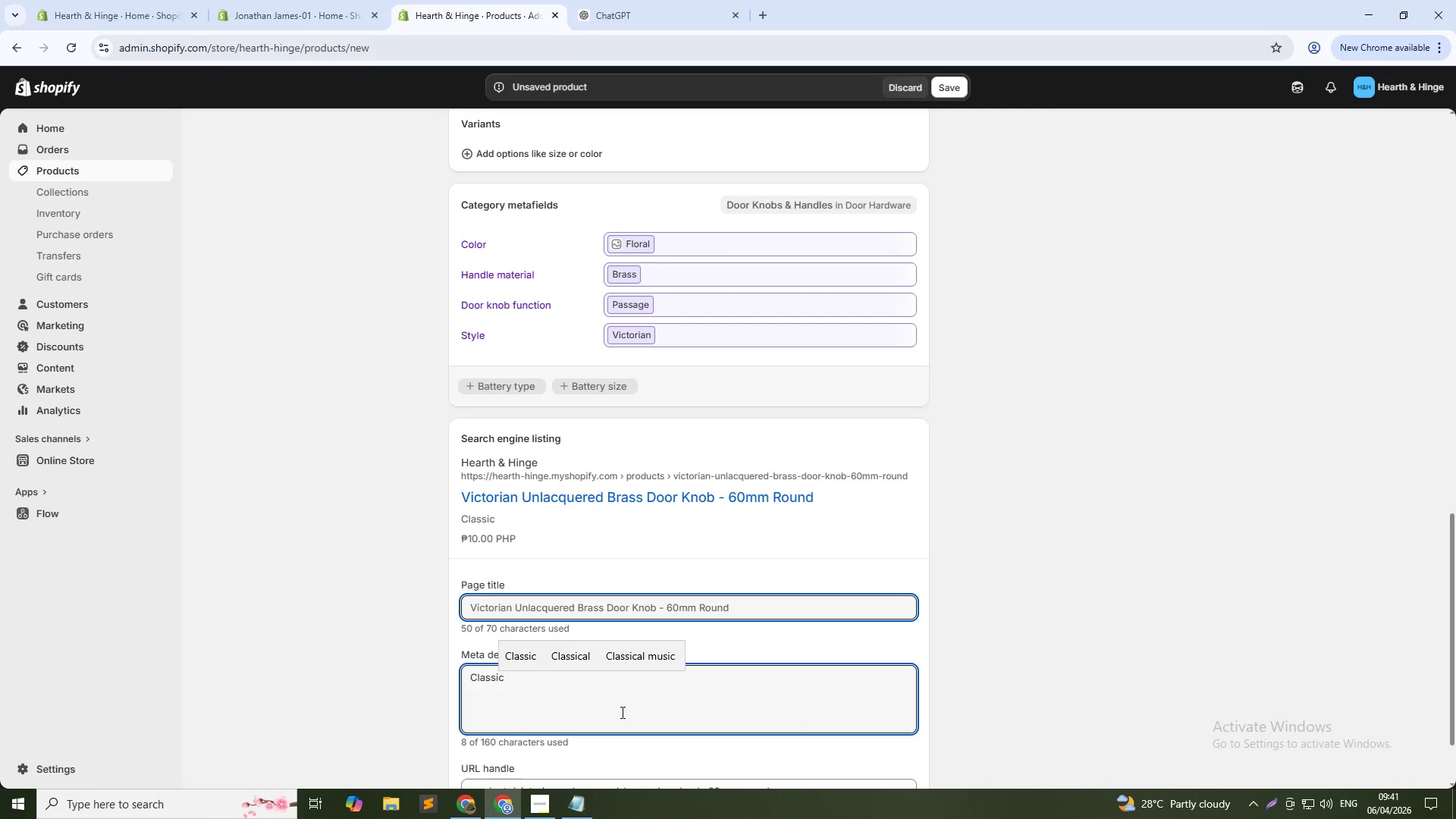 
hold_key(key=ShiftLeft, duration=0.62)
 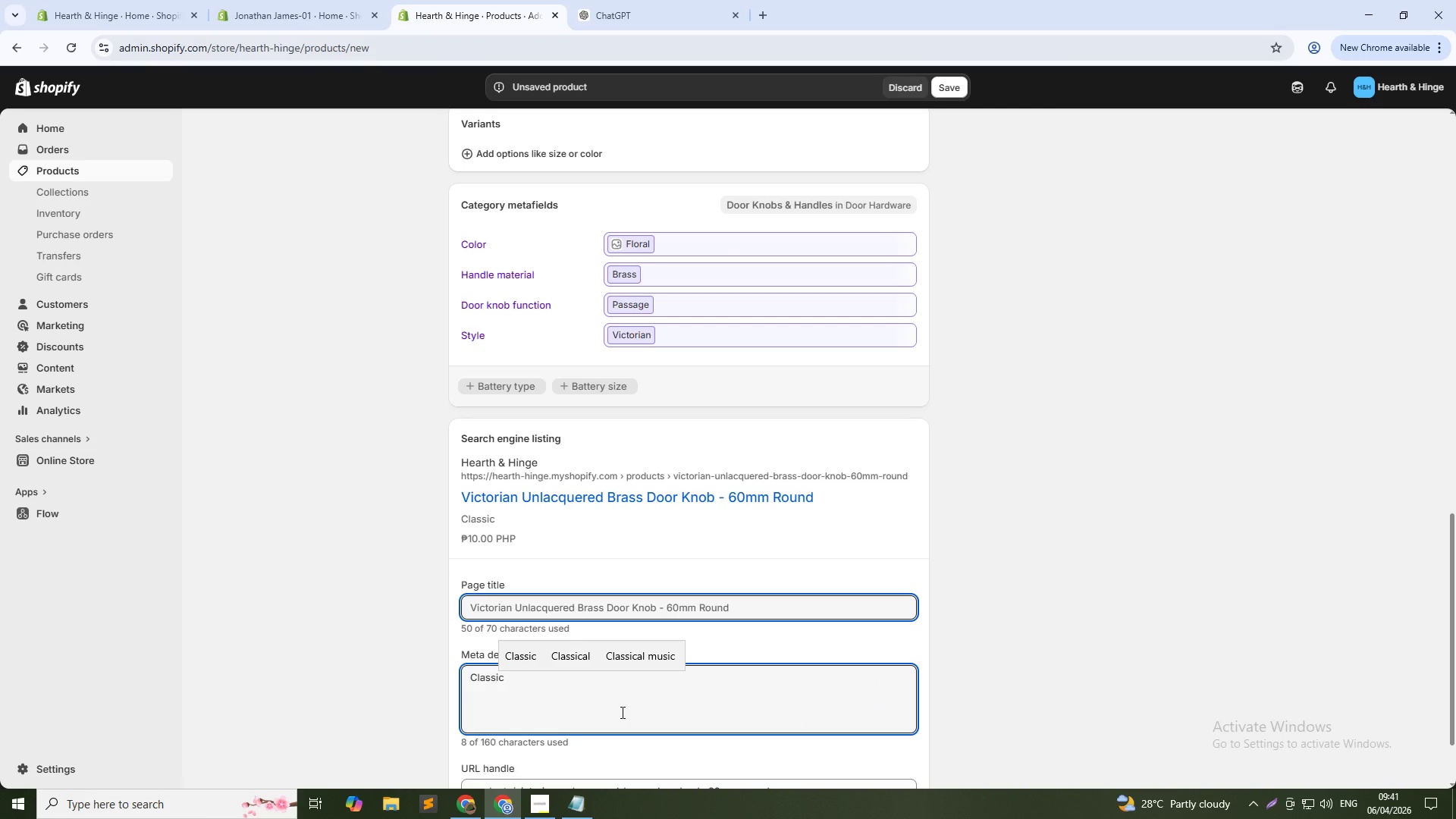 
type(u)
key(Backspace)
type(Unlacquered brass)
key(Backspace)
key(Backspace)
key(Backspace)
key(Backspace)
key(Backspace)
key(Backspace)
key(Backspace)
key(Backspace)
key(Backspace)
key(Backspace)
type(Victorian 60mm brass door know in unlacquered finish. Durable, elegant, and perfect for vintage or modern home upgrades.)
 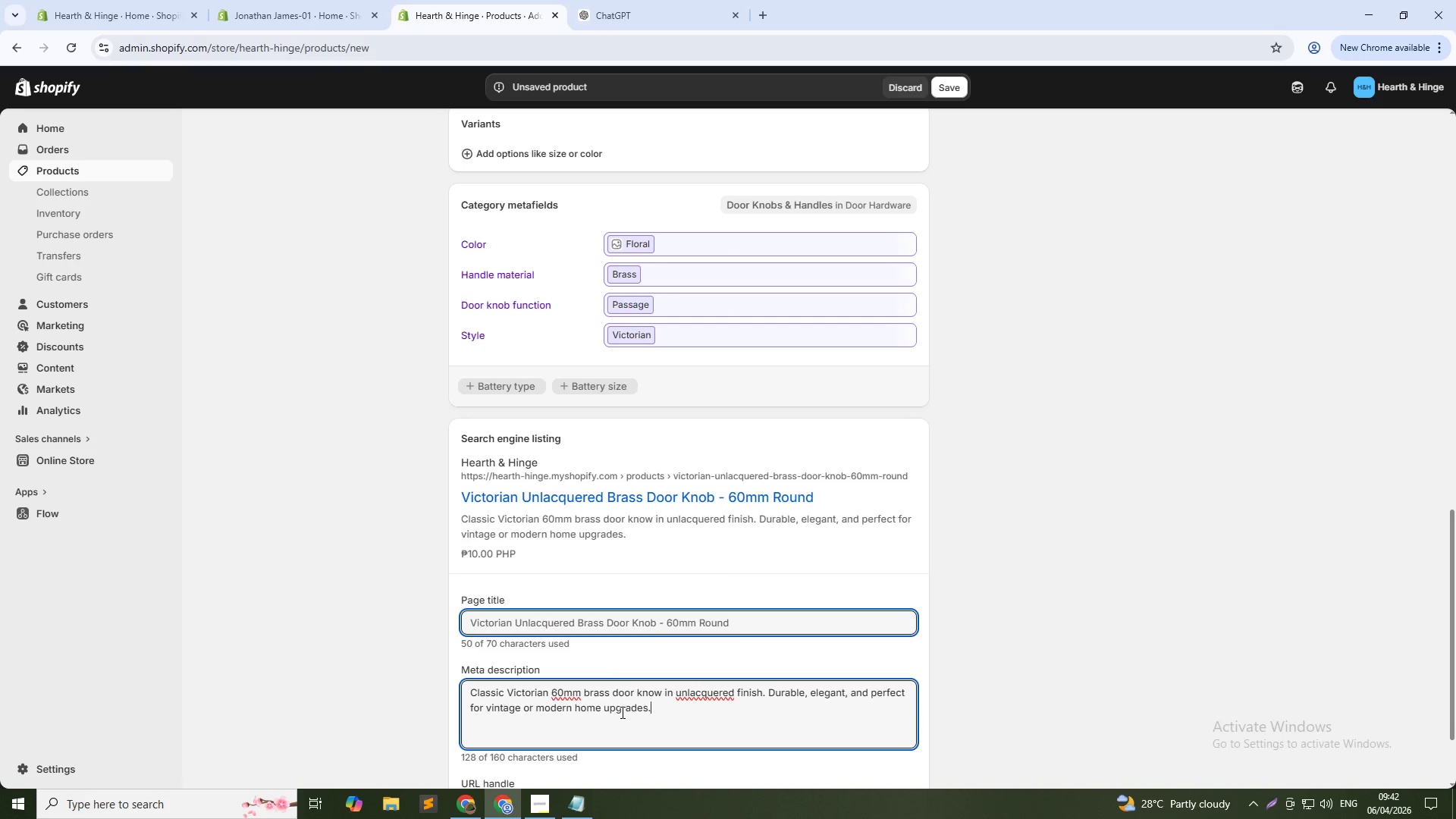 
scroll: coordinate [732, 665], scroll_direction: down, amount: 3.0
 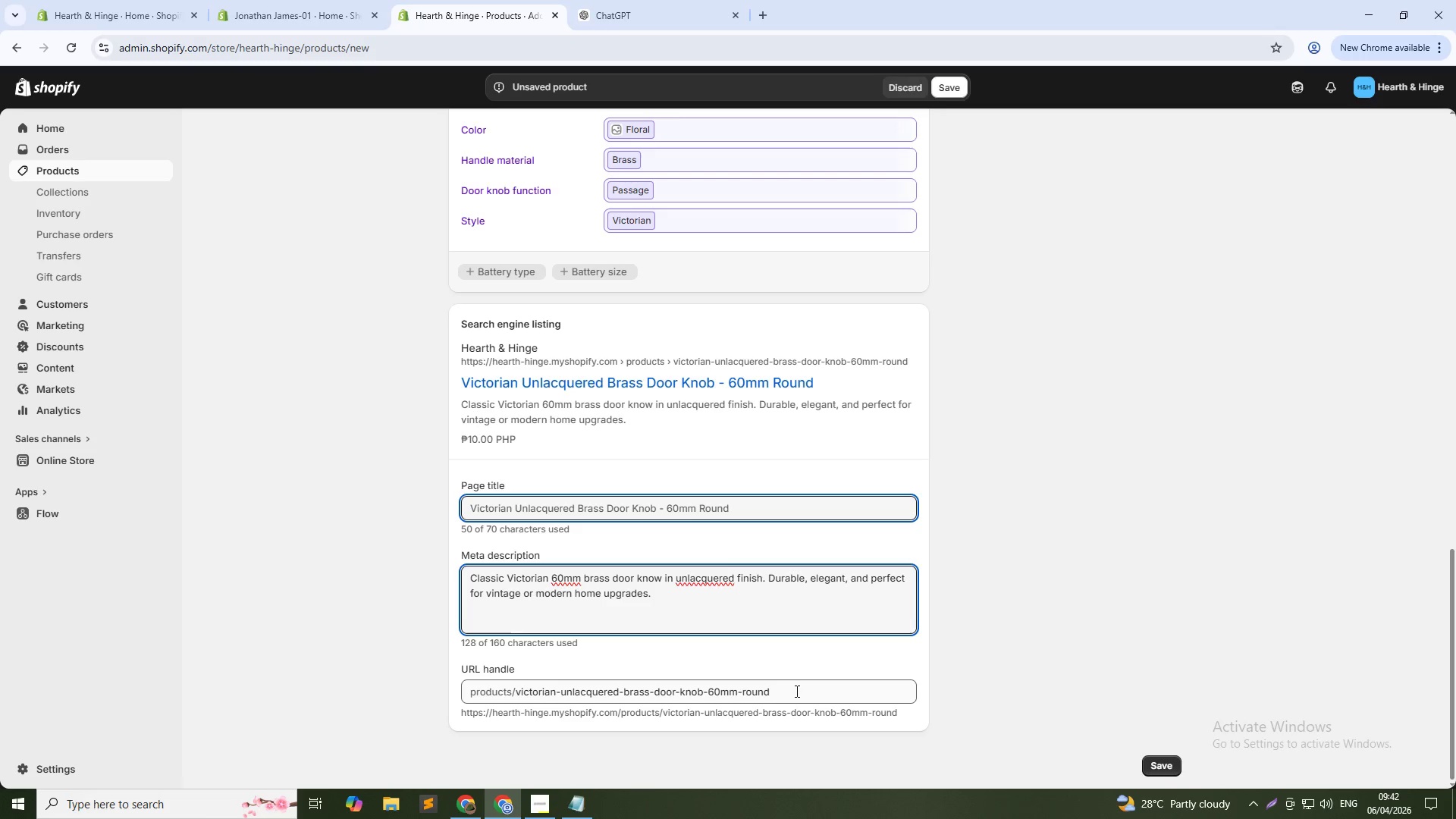 
left_click([797, 691])
 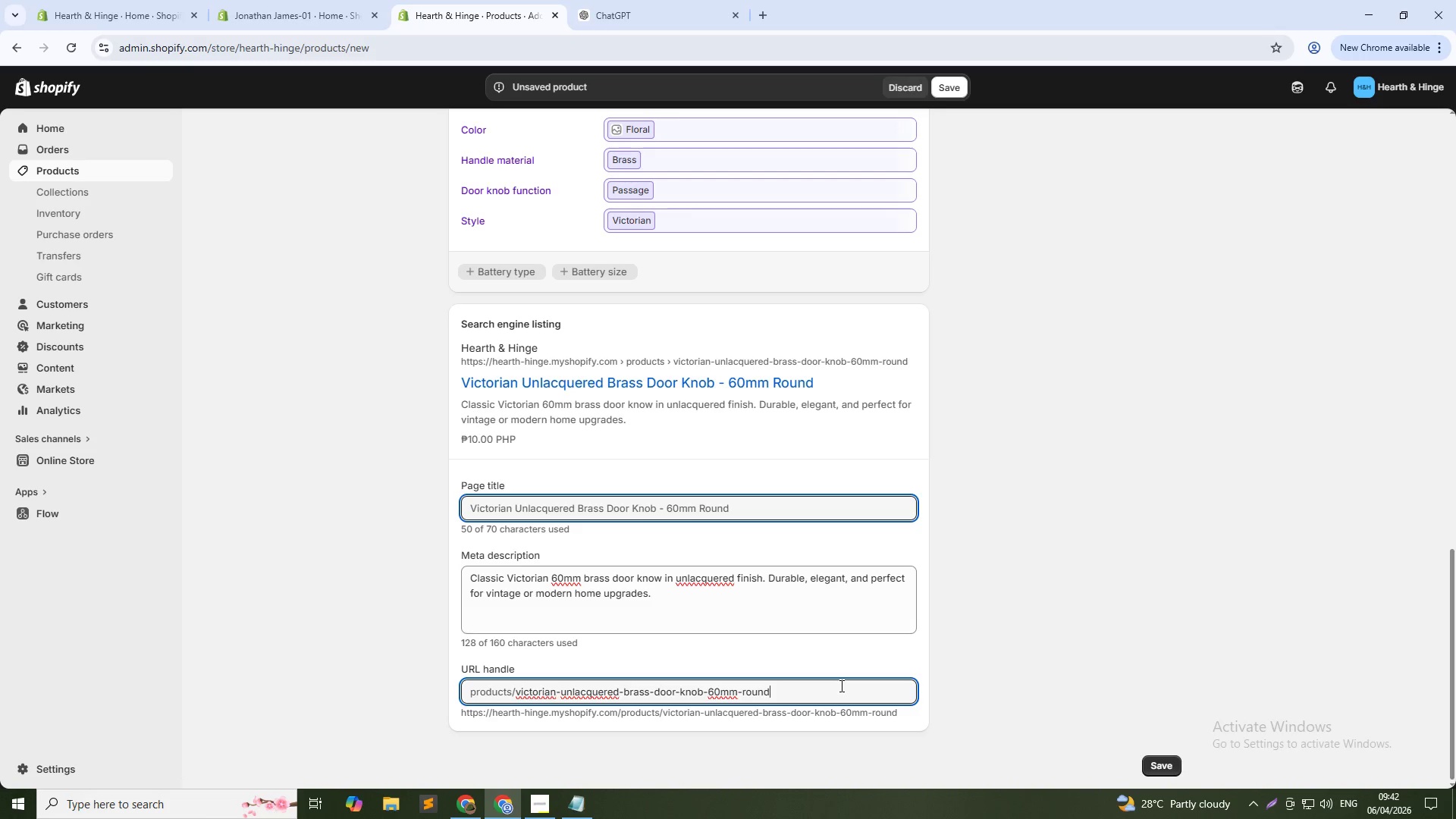 
wait(12.39)
 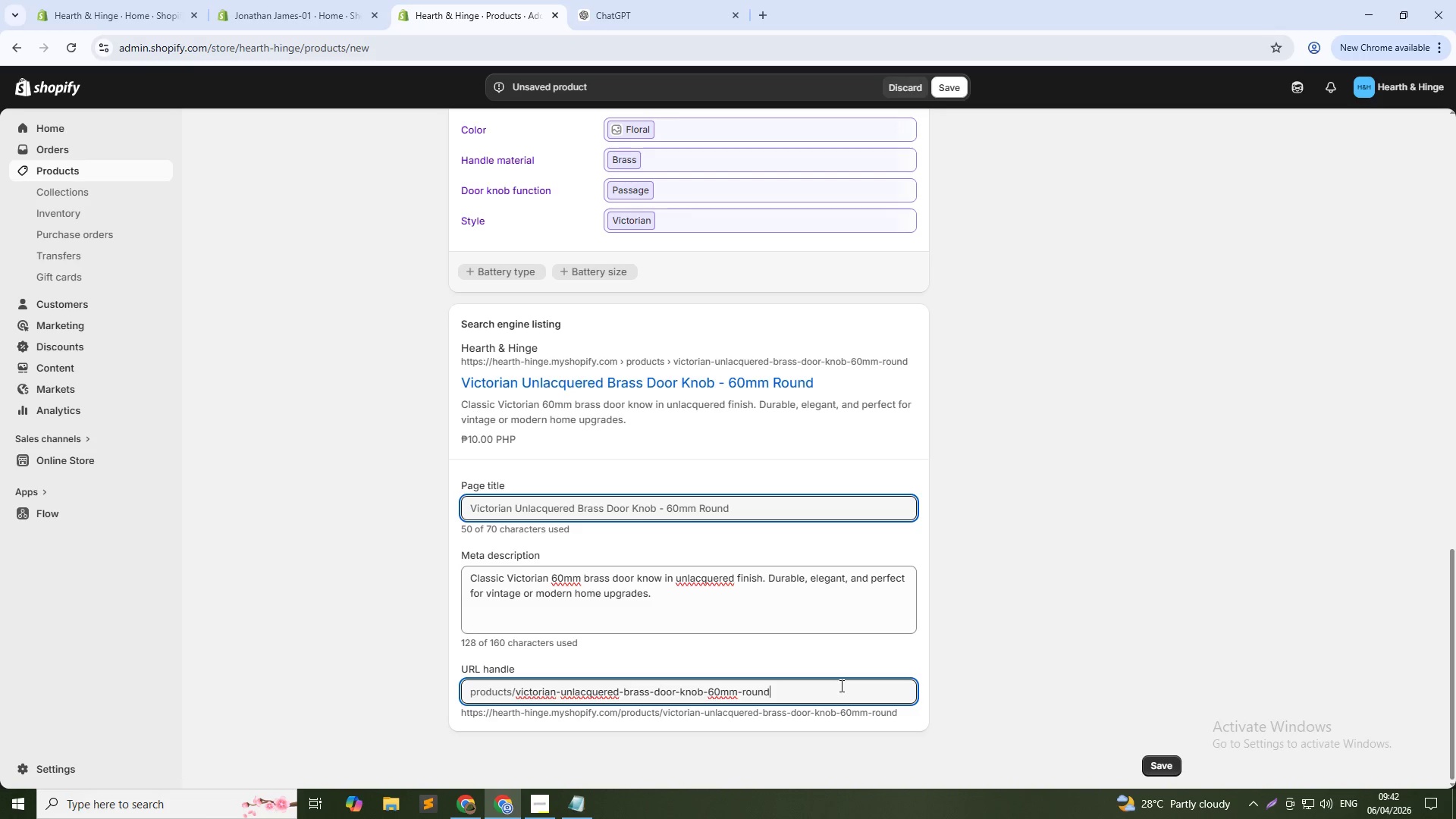 
scroll: coordinate [786, 590], scroll_direction: up, amount: 17.0
 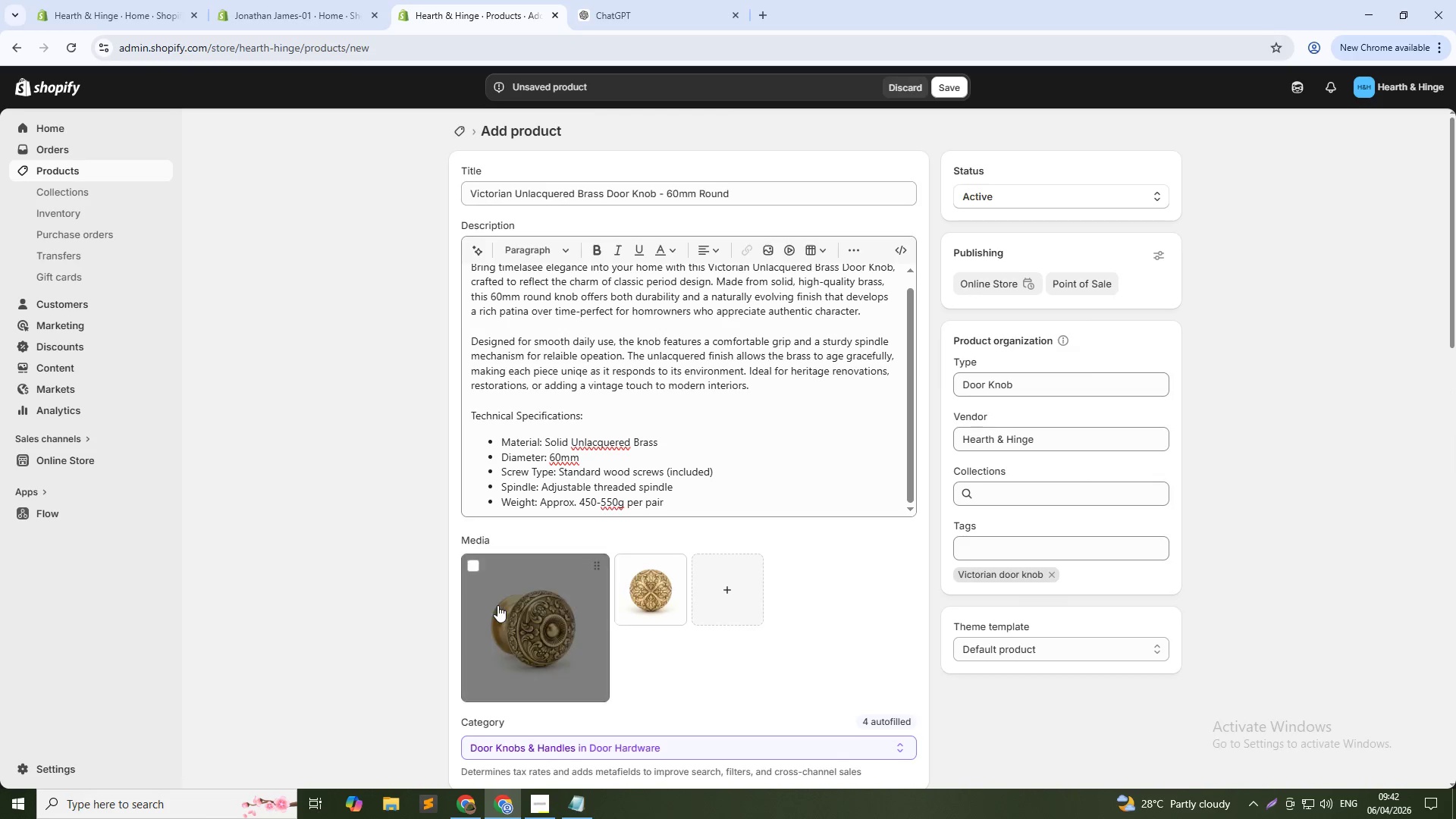 
left_click([497, 605])
 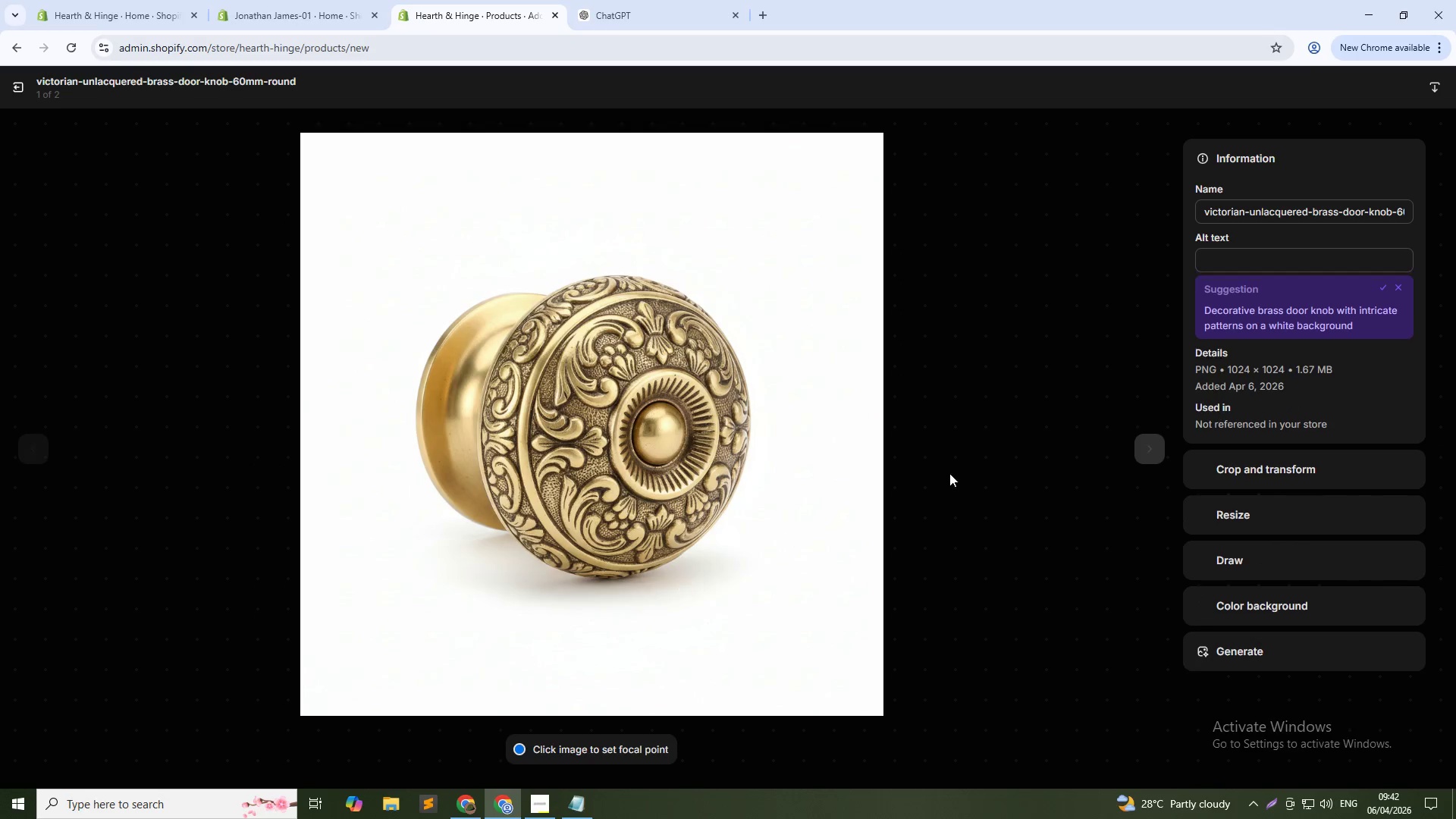 
left_click([1290, 256])
 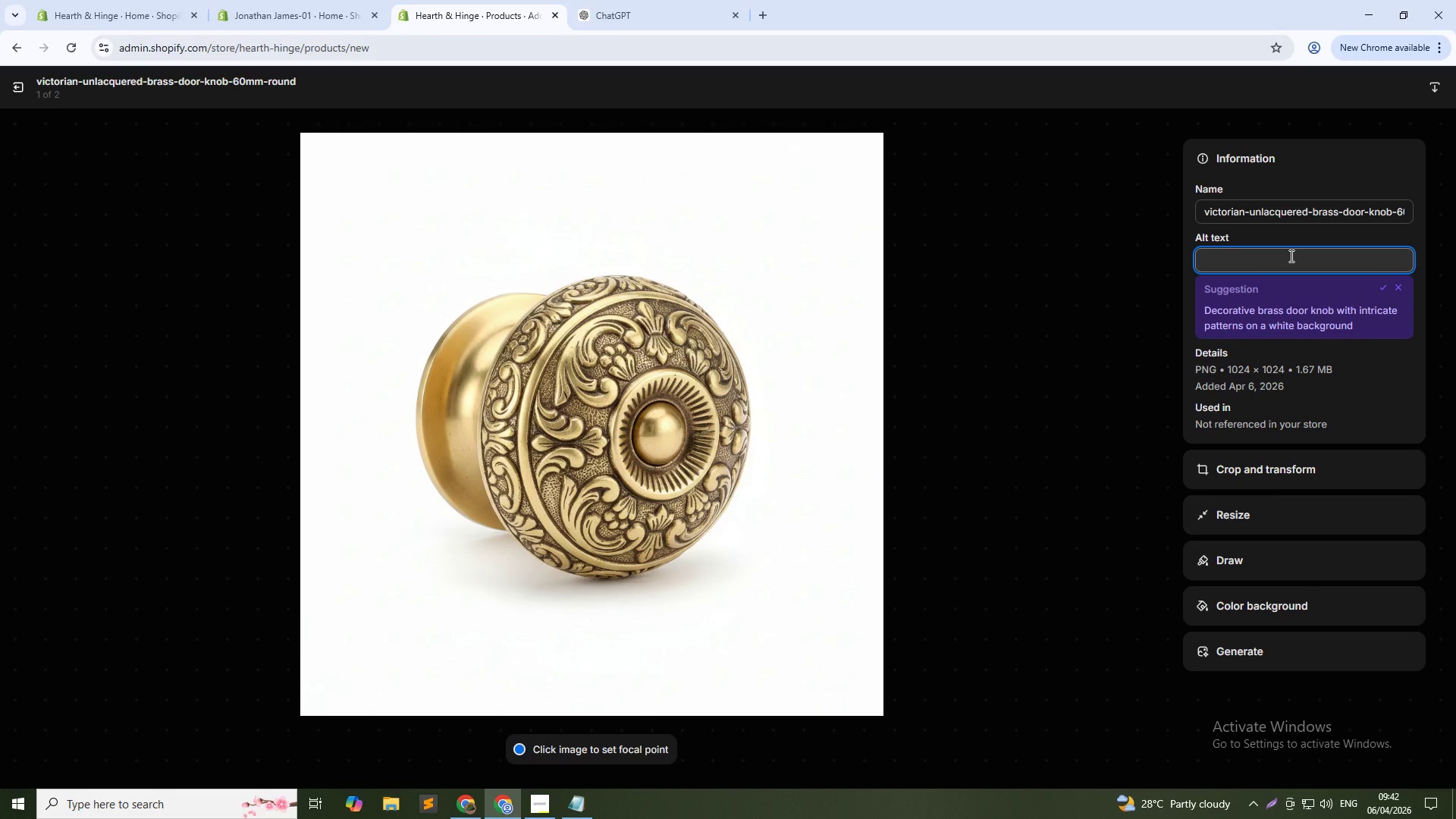 
wait(8.77)
 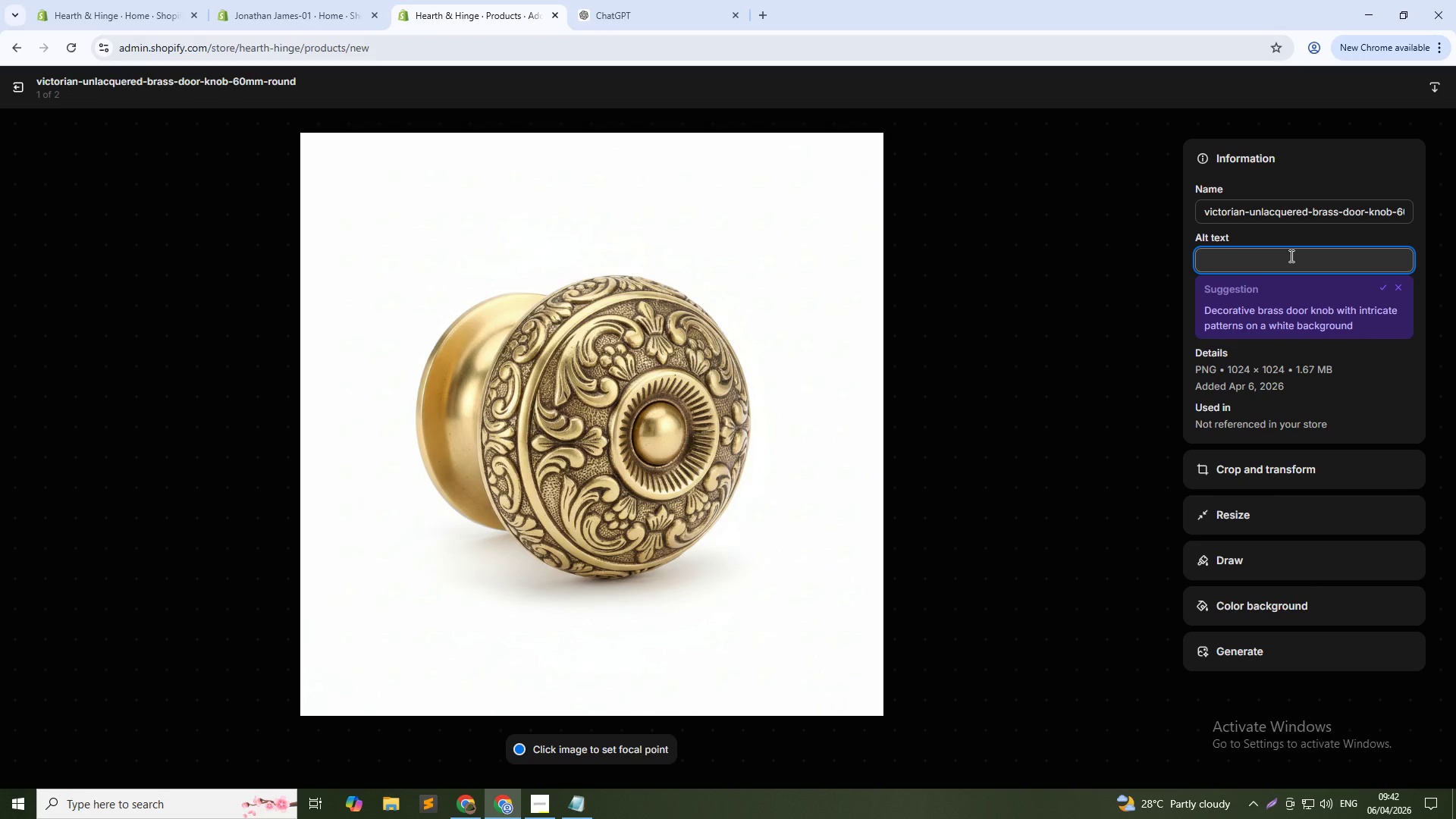 
left_click([1326, 258])
 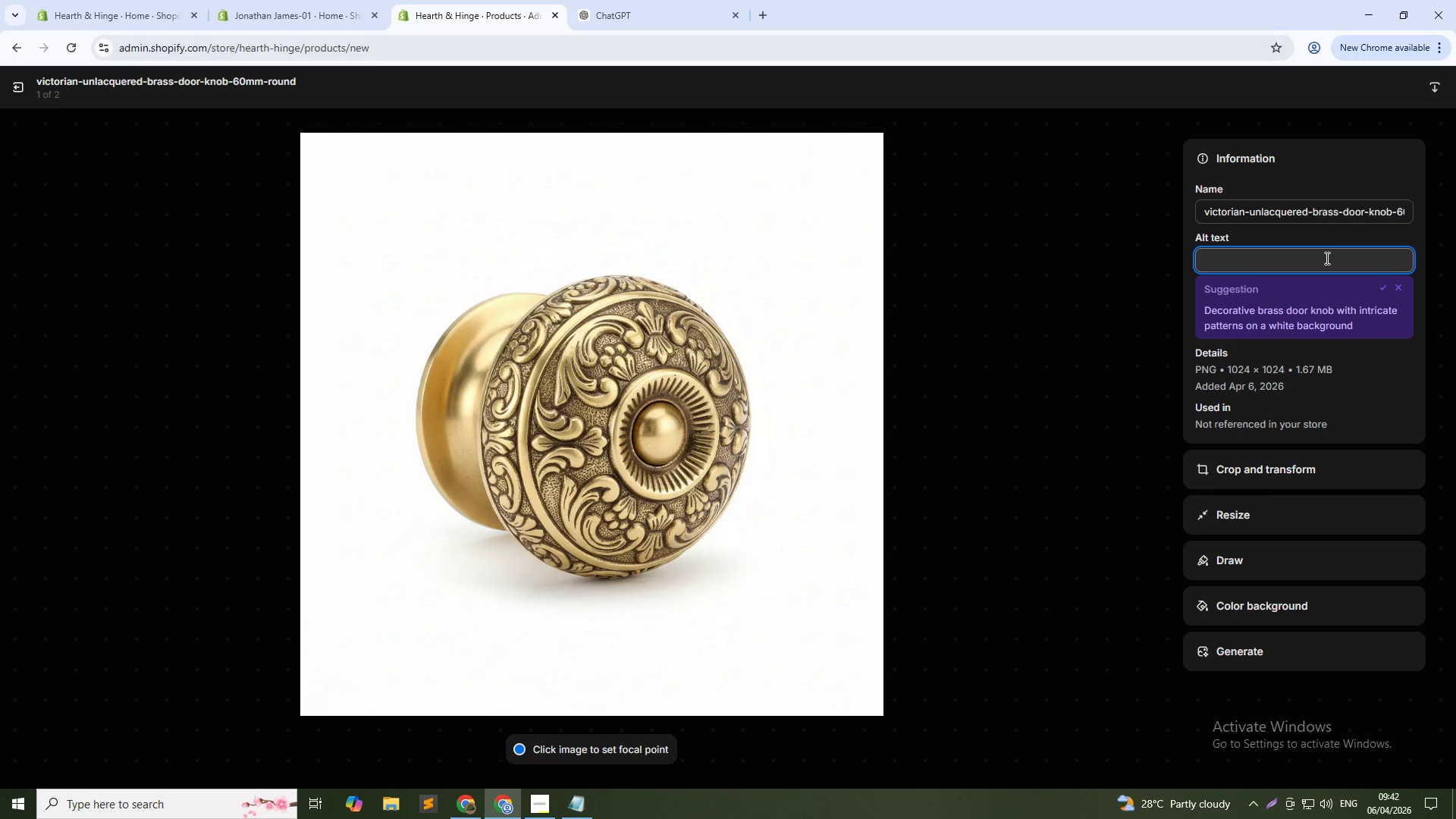 
wait(13.06)
 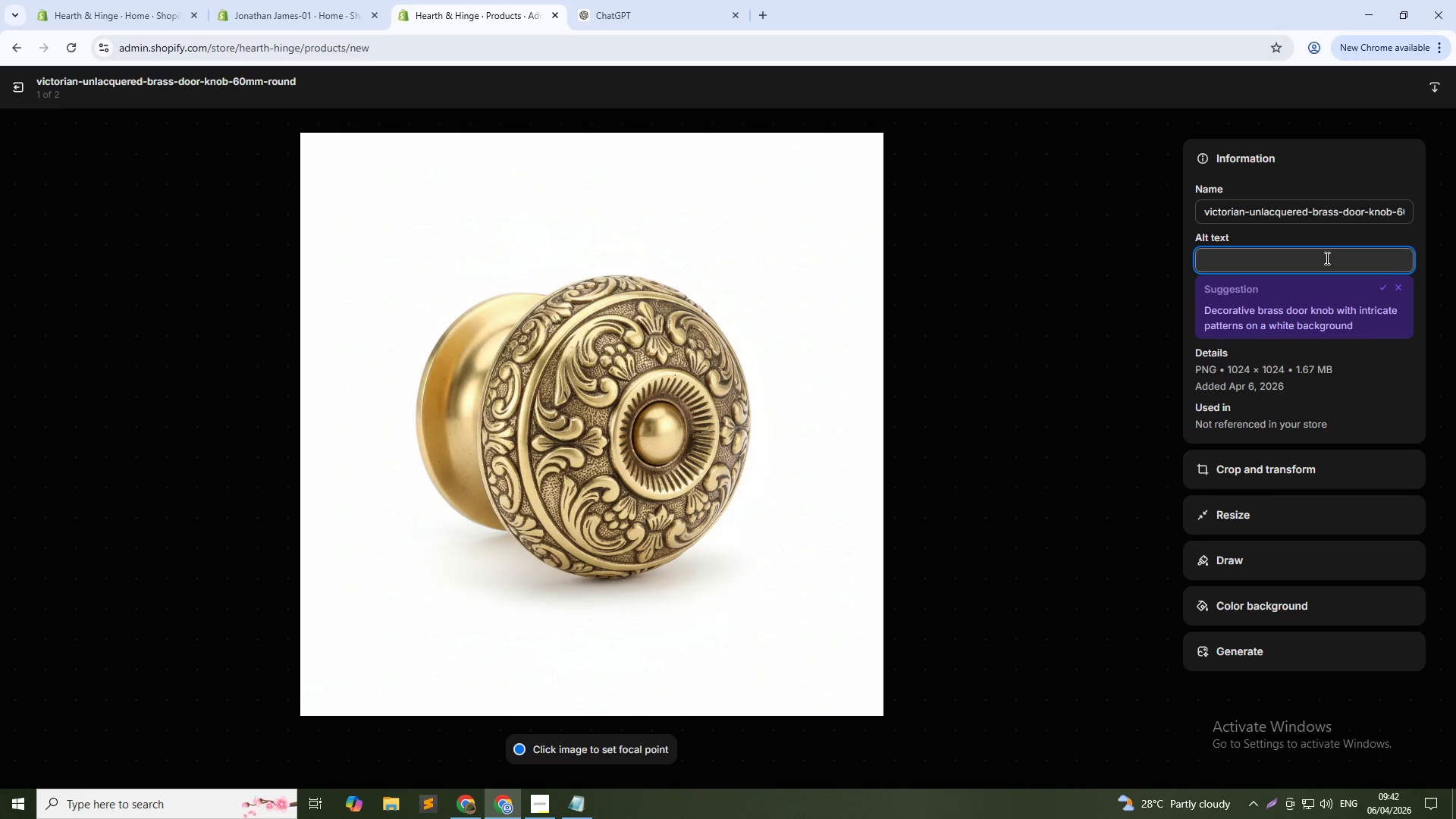 
type(Victorian Bass knob)
 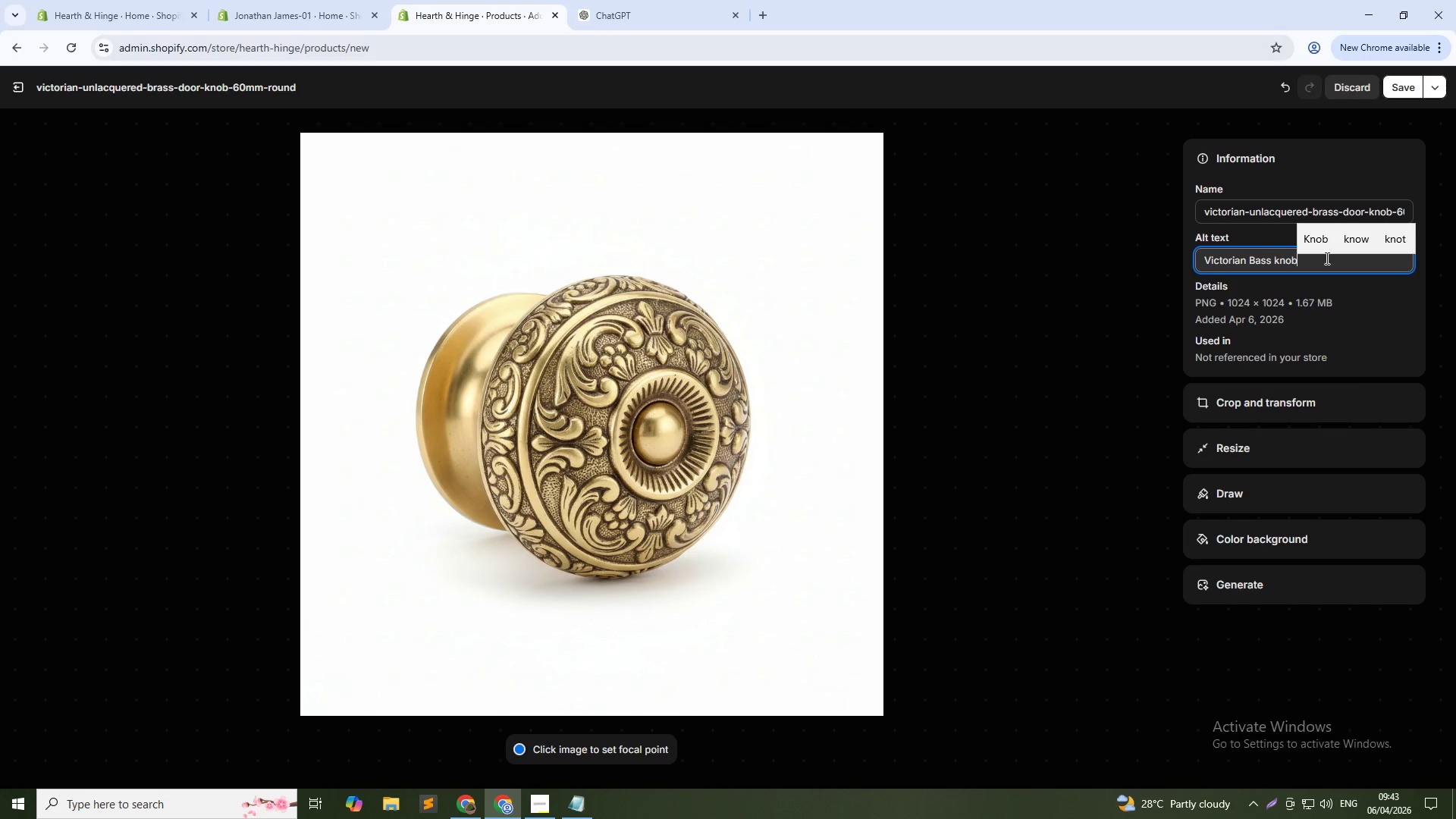 
left_click([1391, 86])
 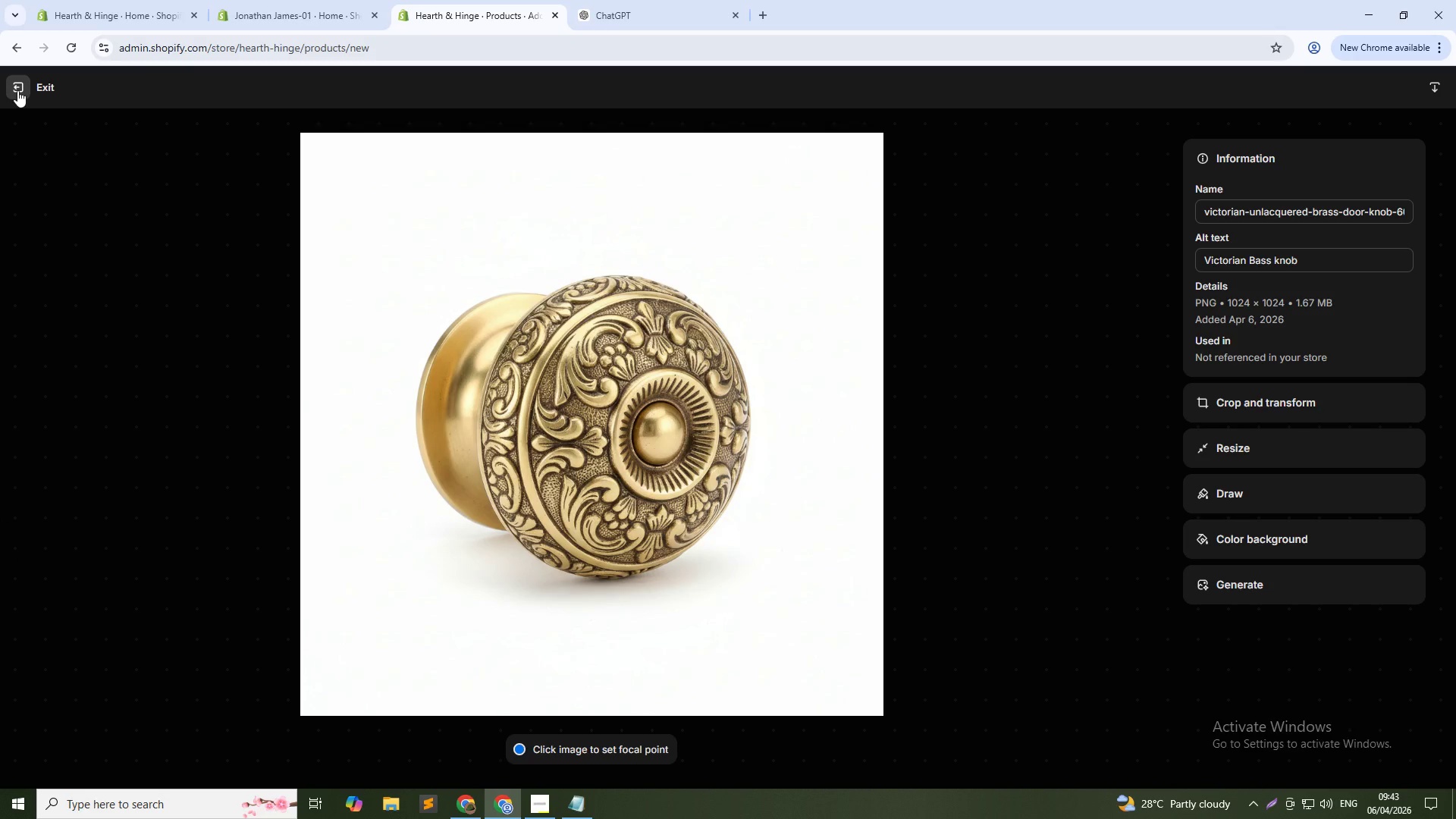 
wait(16.36)
 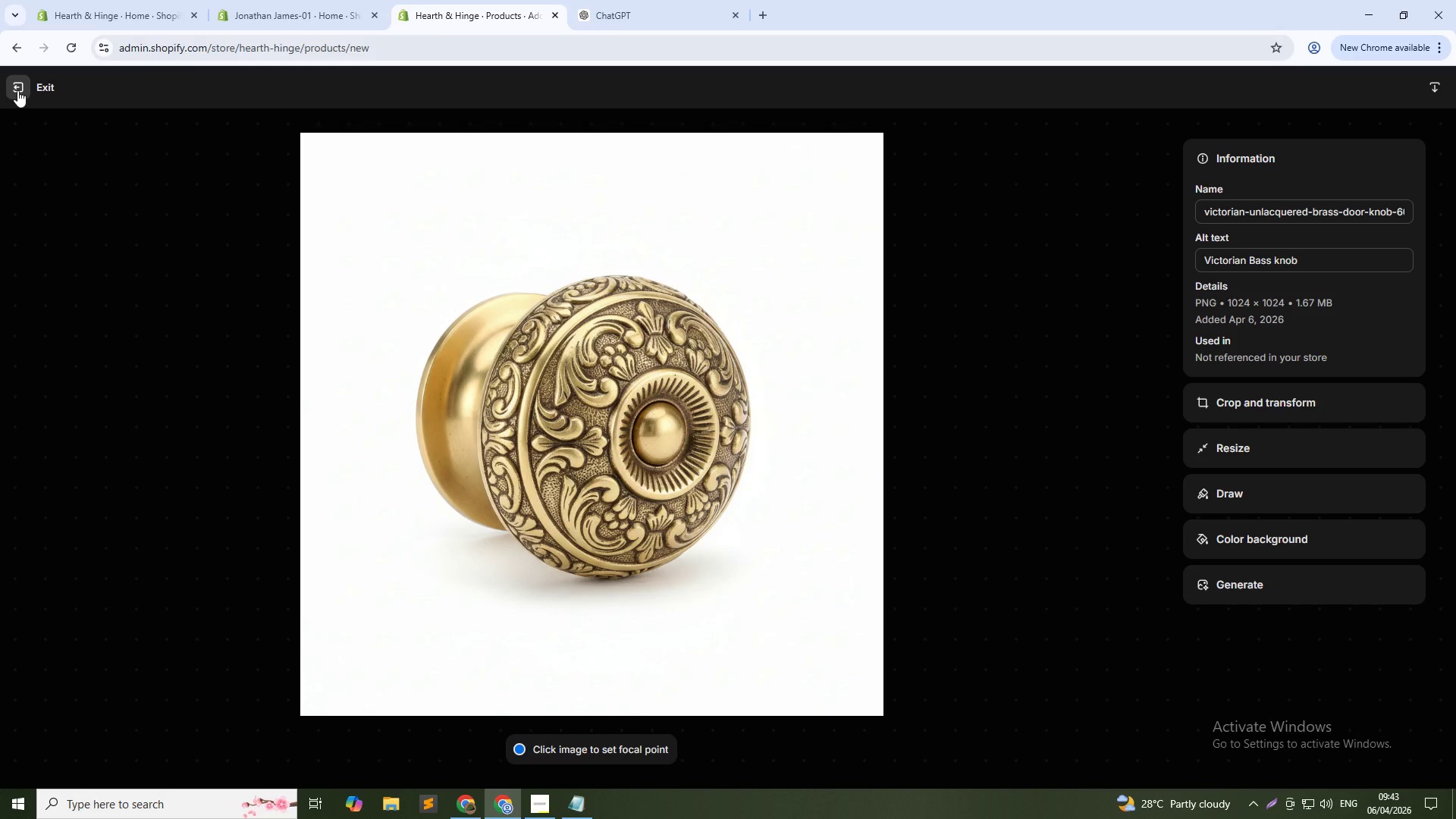 
left_click([17, 89])
 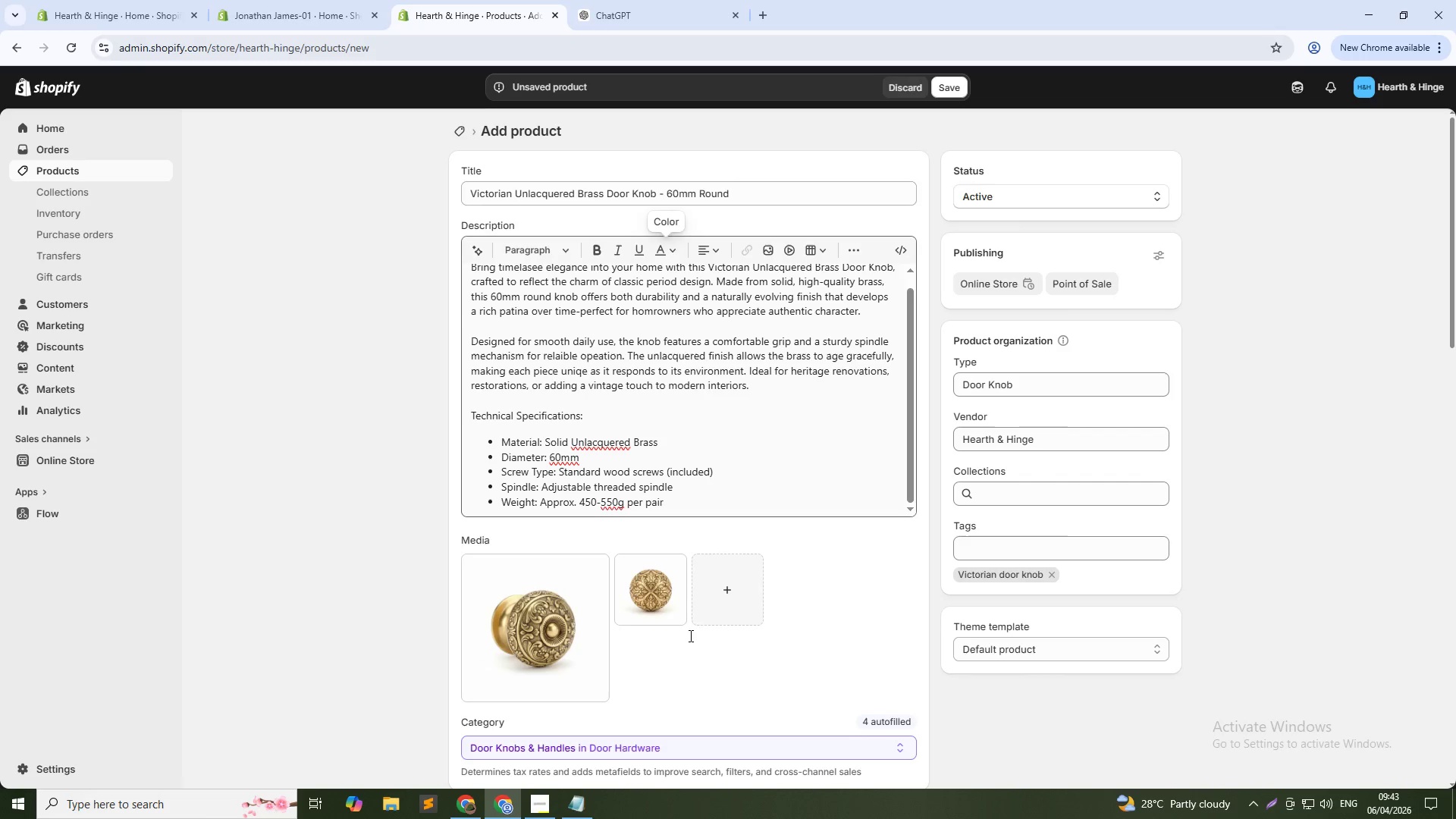 
left_click([645, 601])
 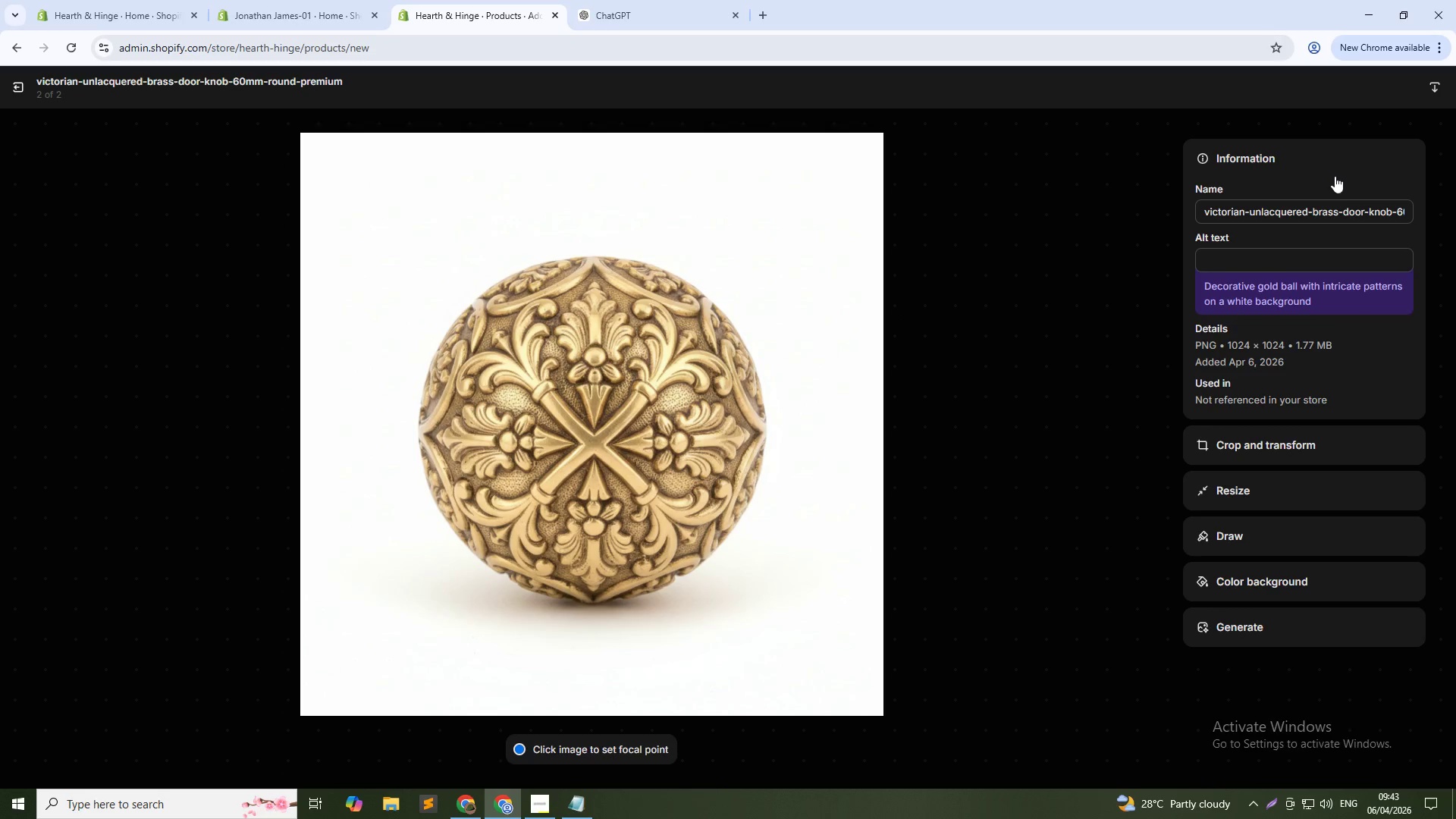 
left_click([1293, 249])
 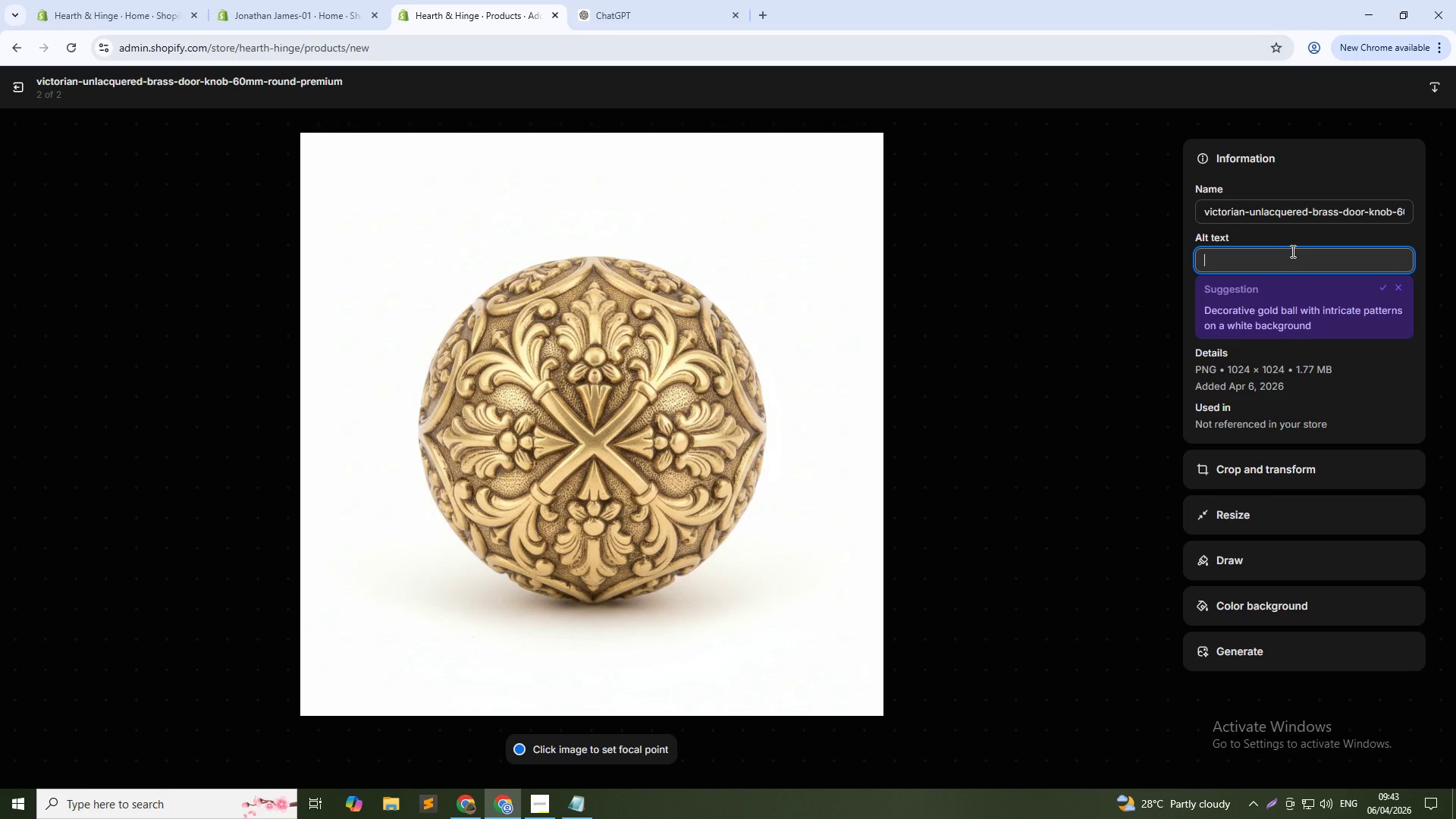 
type(ba)
key(Backspace)
key(Backspace)
type(Brass Door knob)
 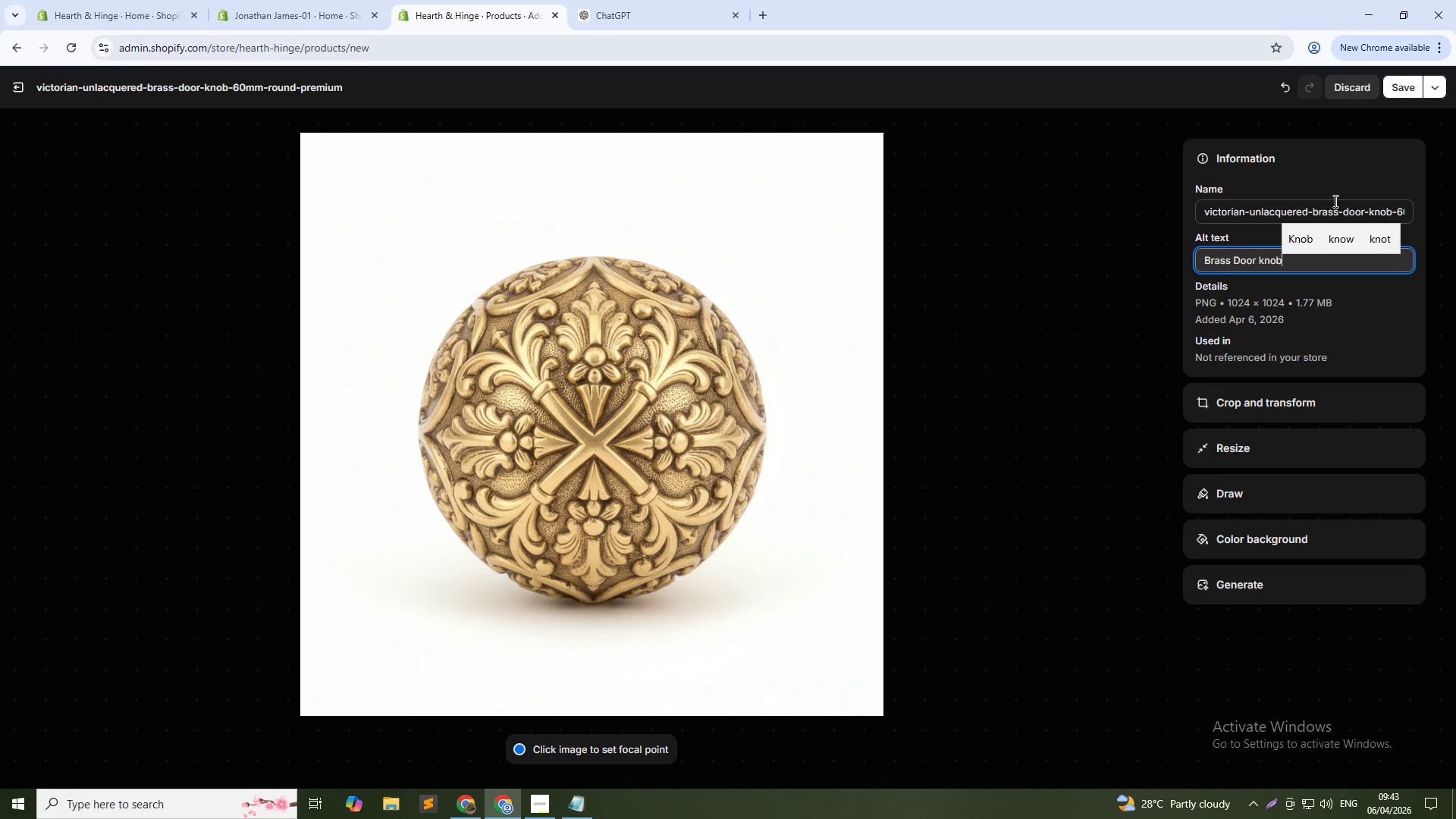 
left_click([1403, 82])
 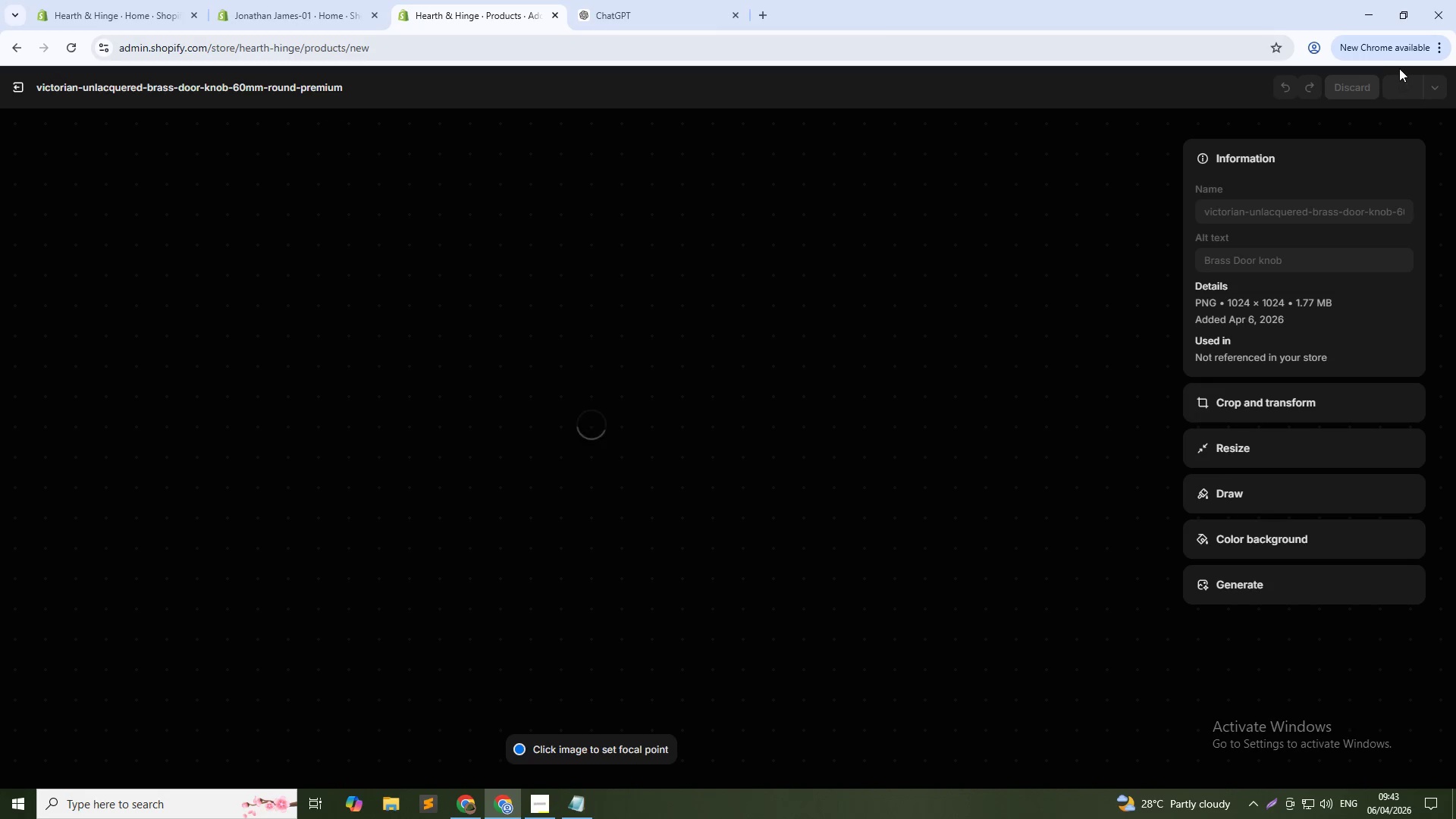 
mouse_move([1362, 70])
 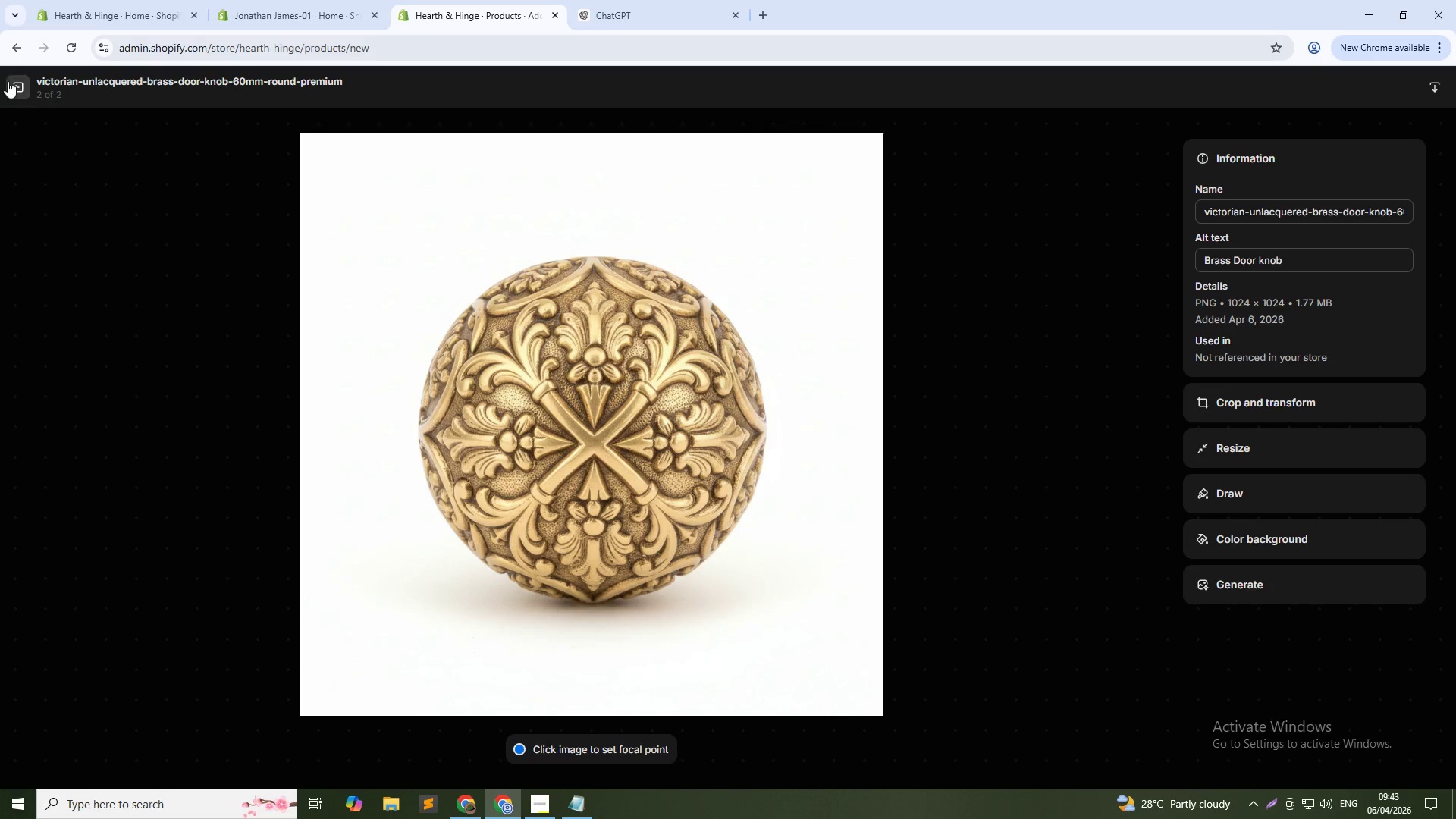 
left_click([12, 81])
 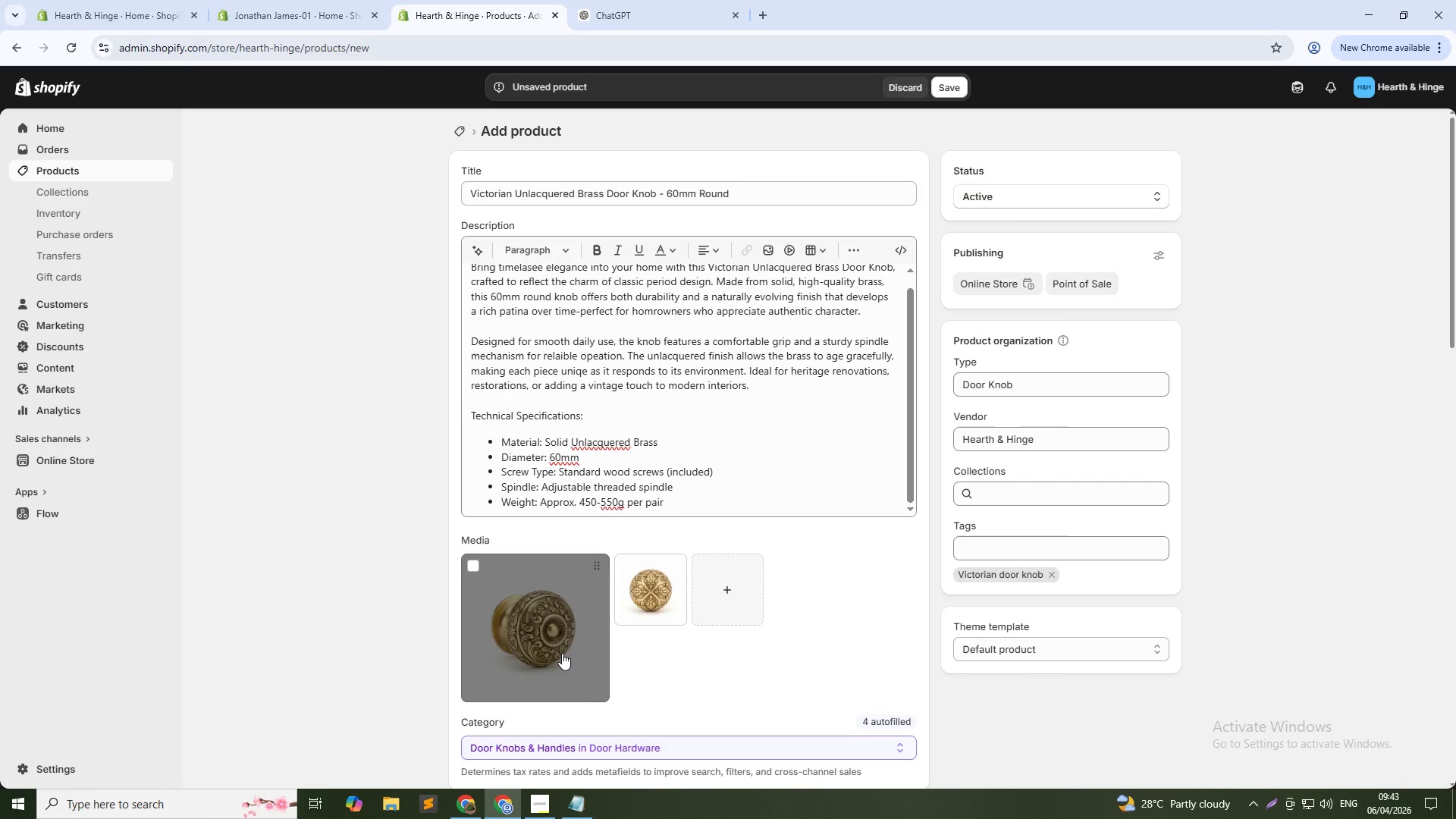 
left_click([552, 645])
 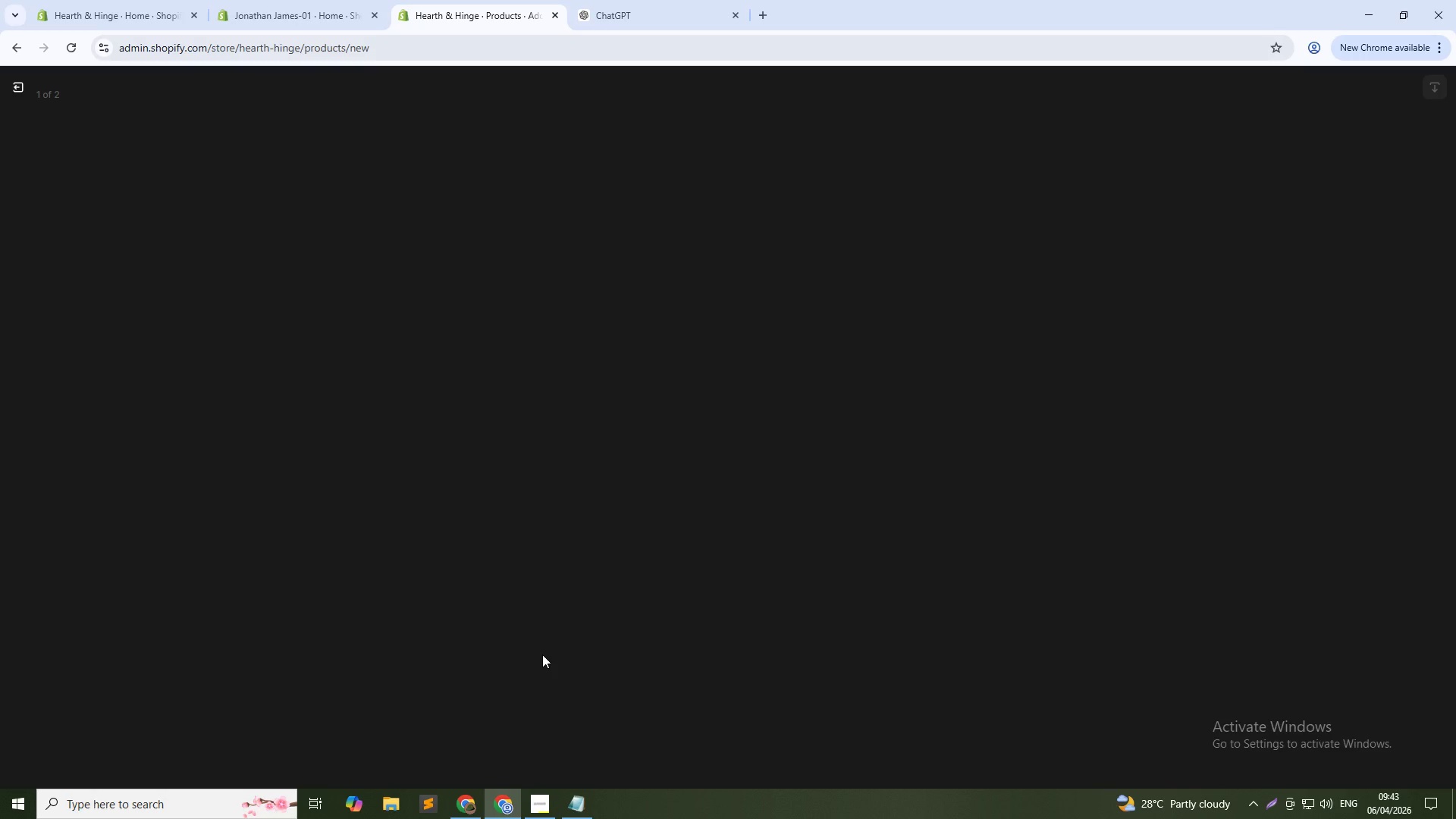 
right_click([547, 644])
 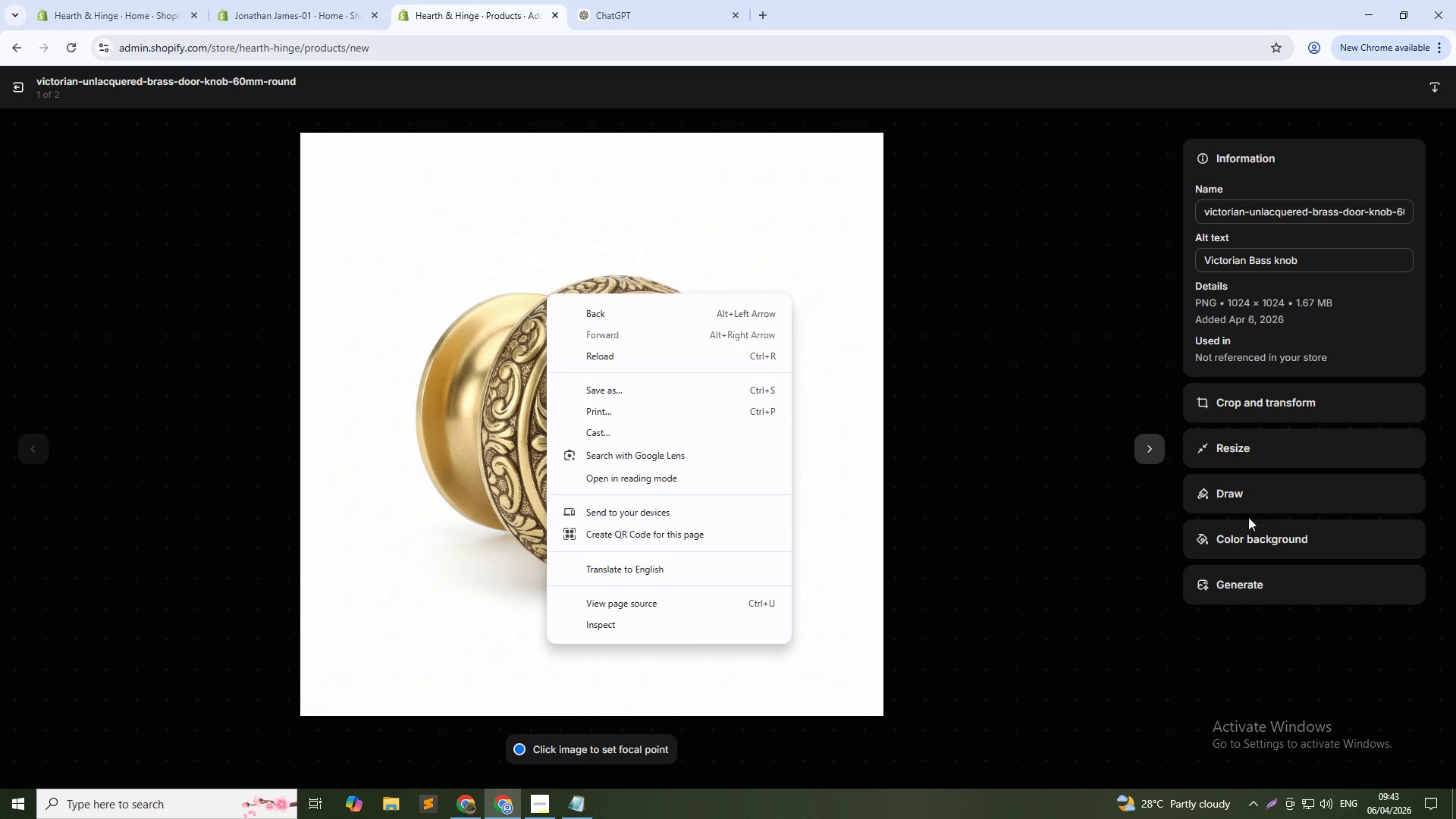 
left_click([963, 541])
 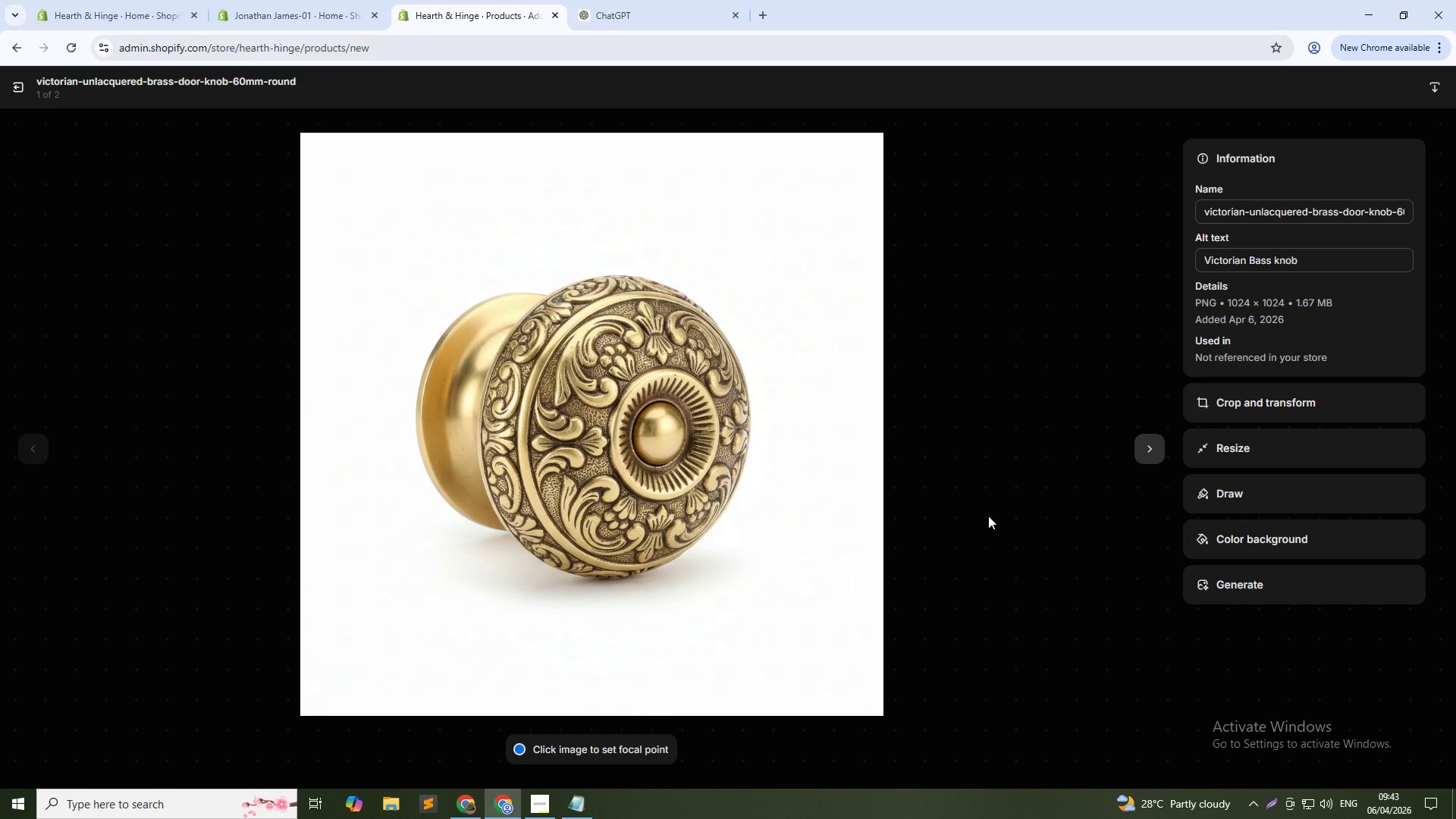 
wait(9.81)
 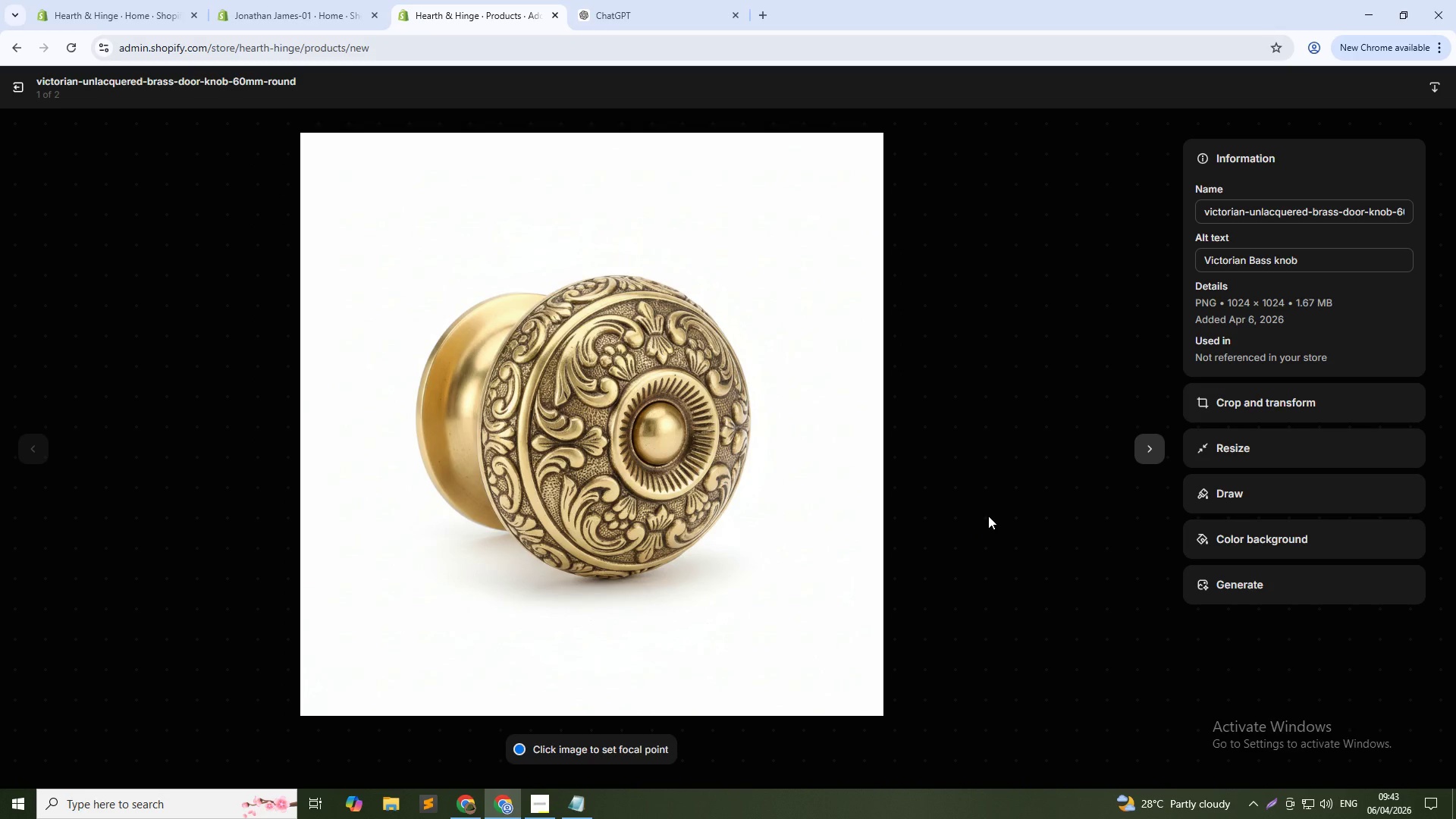 
left_click([16, 89])
 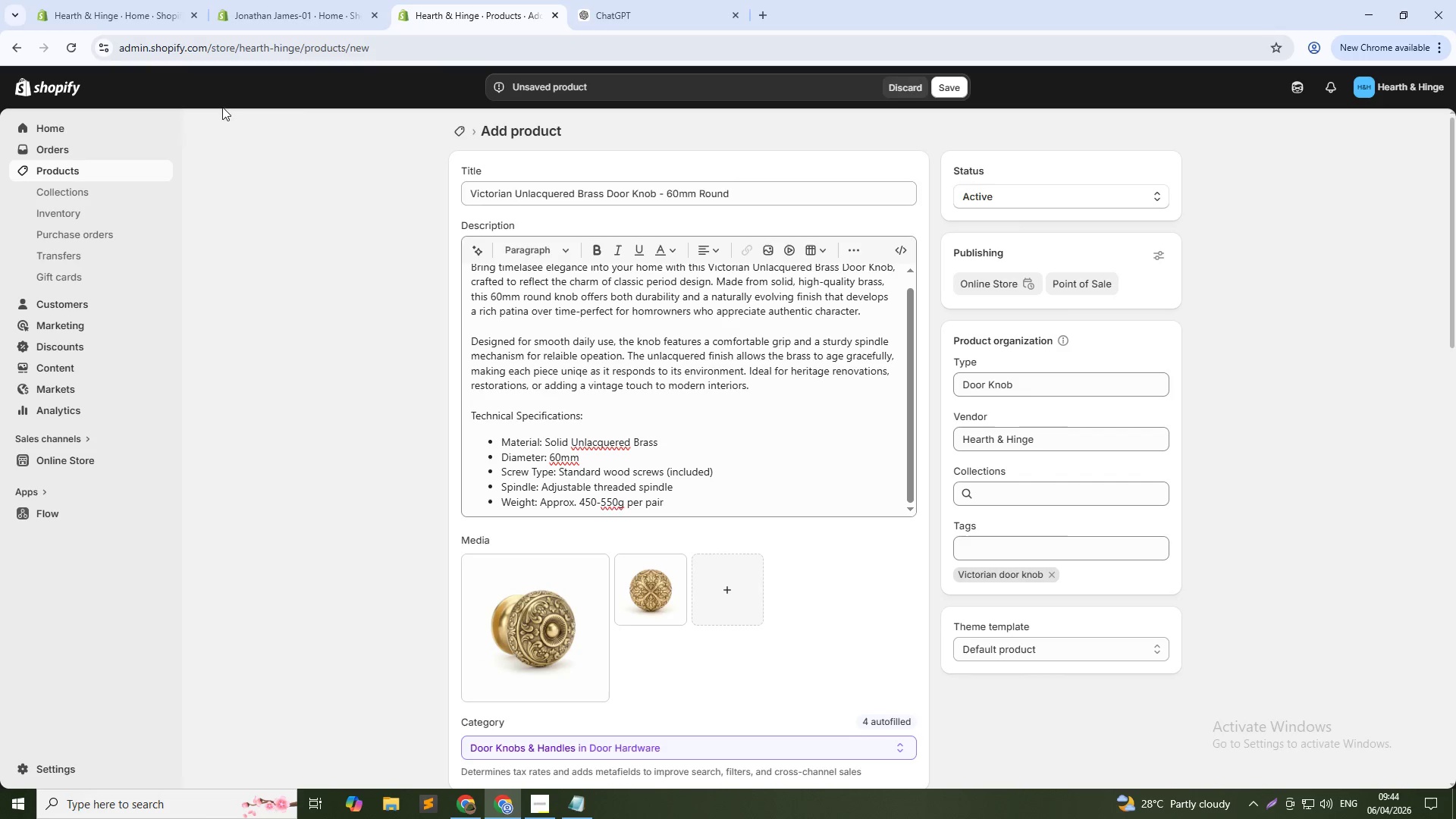 
wait(6.2)
 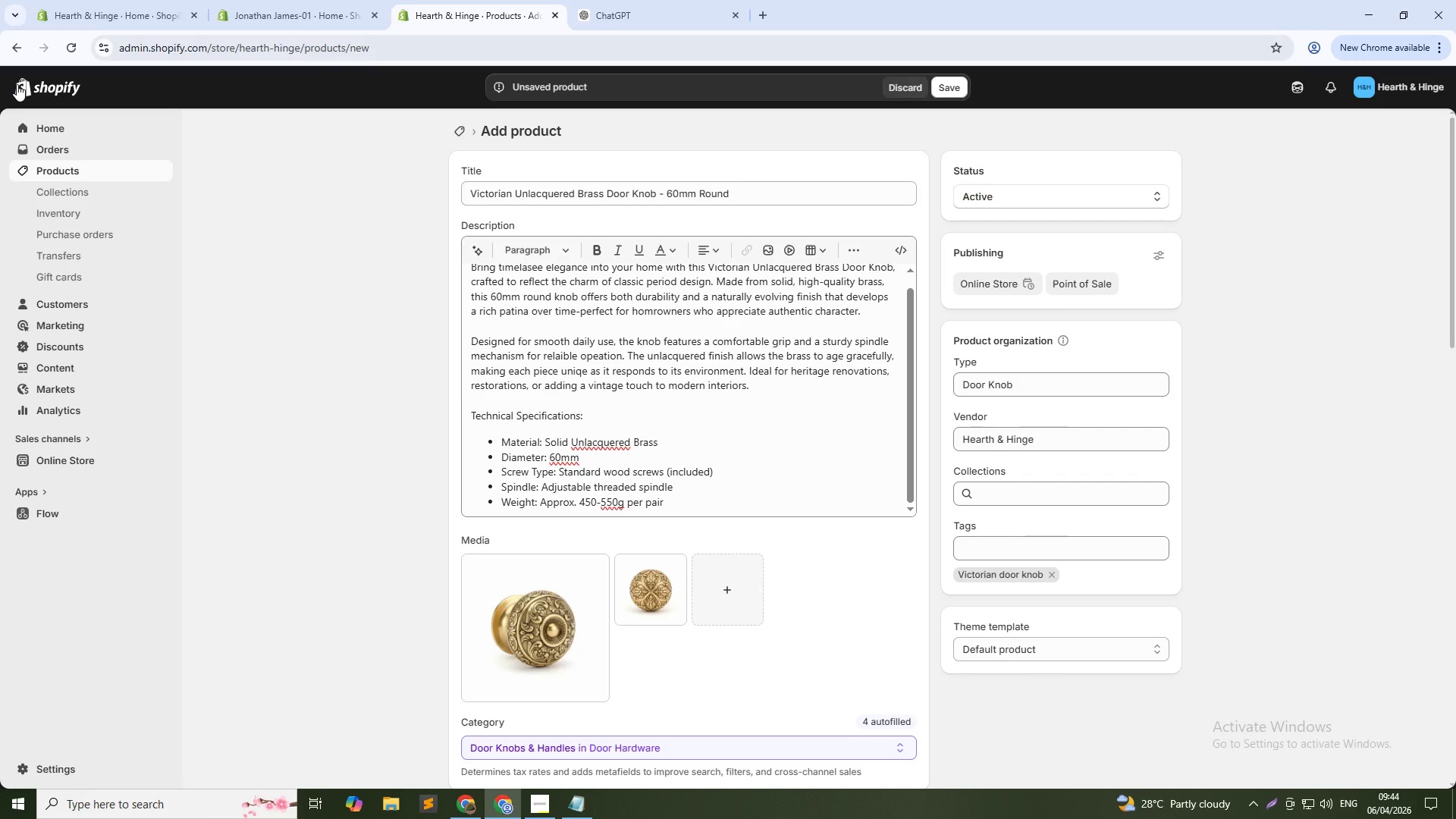 
left_click([943, 86])
 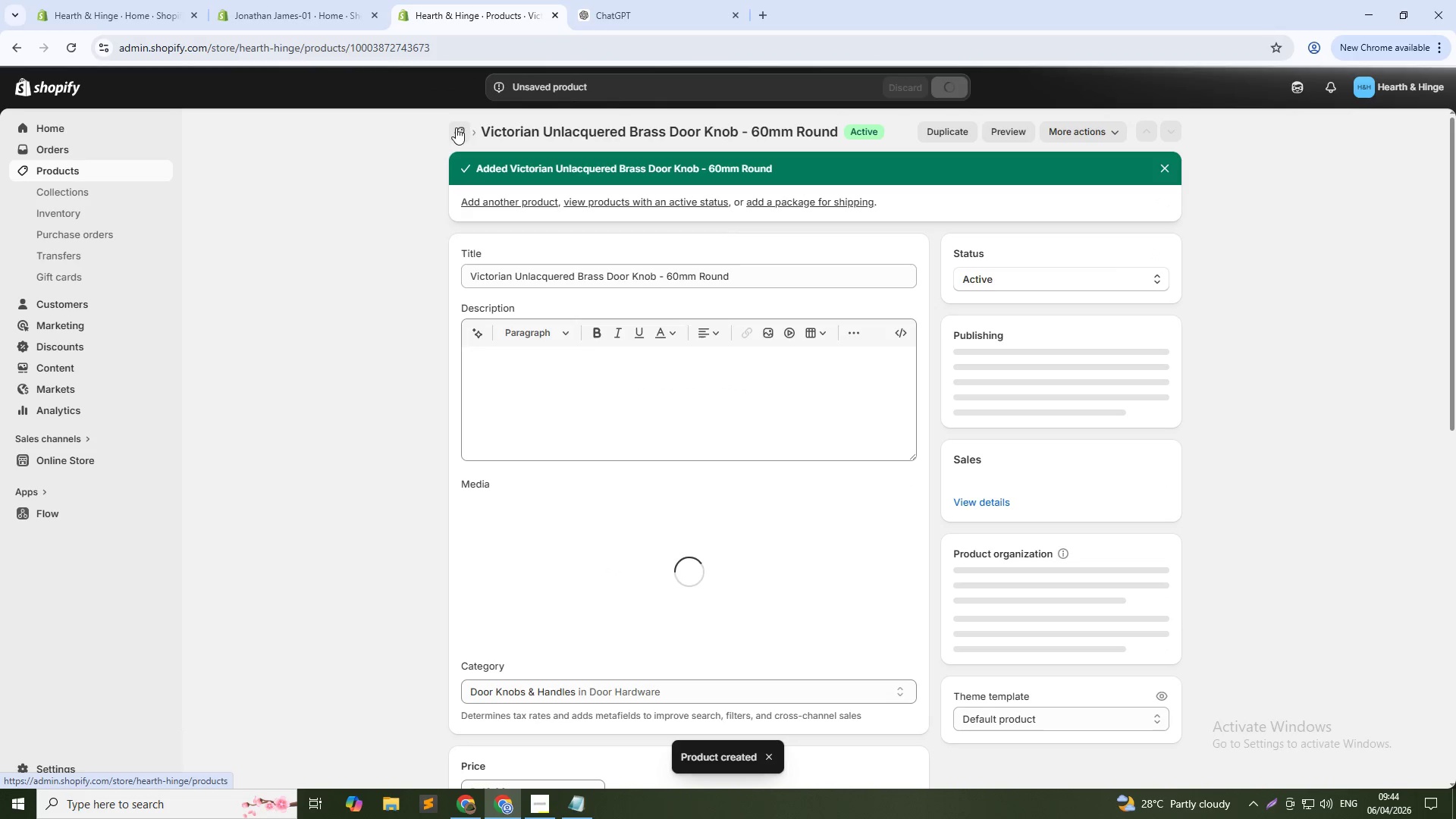 
wait(17.25)
 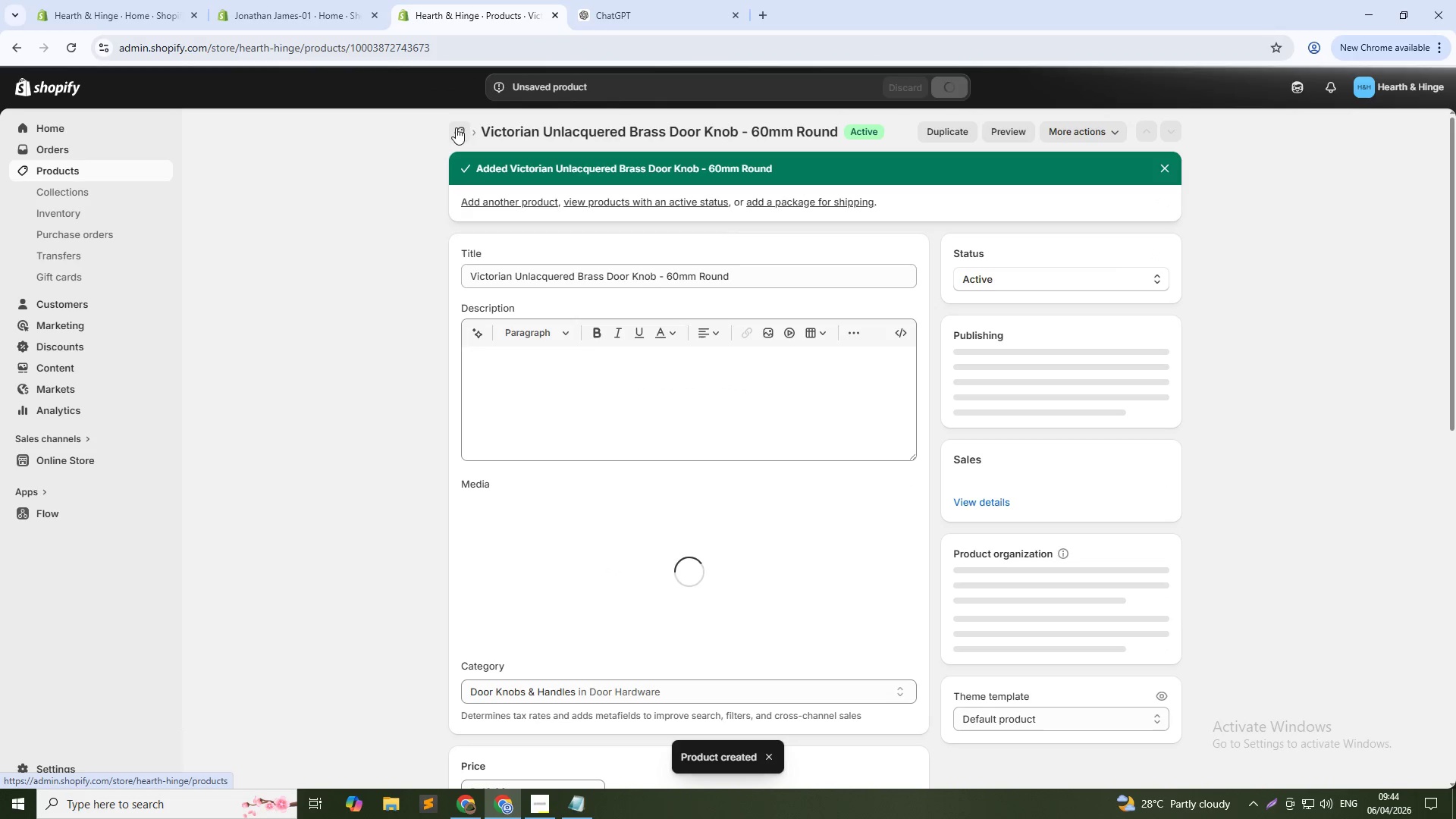 
left_click([456, 127])
 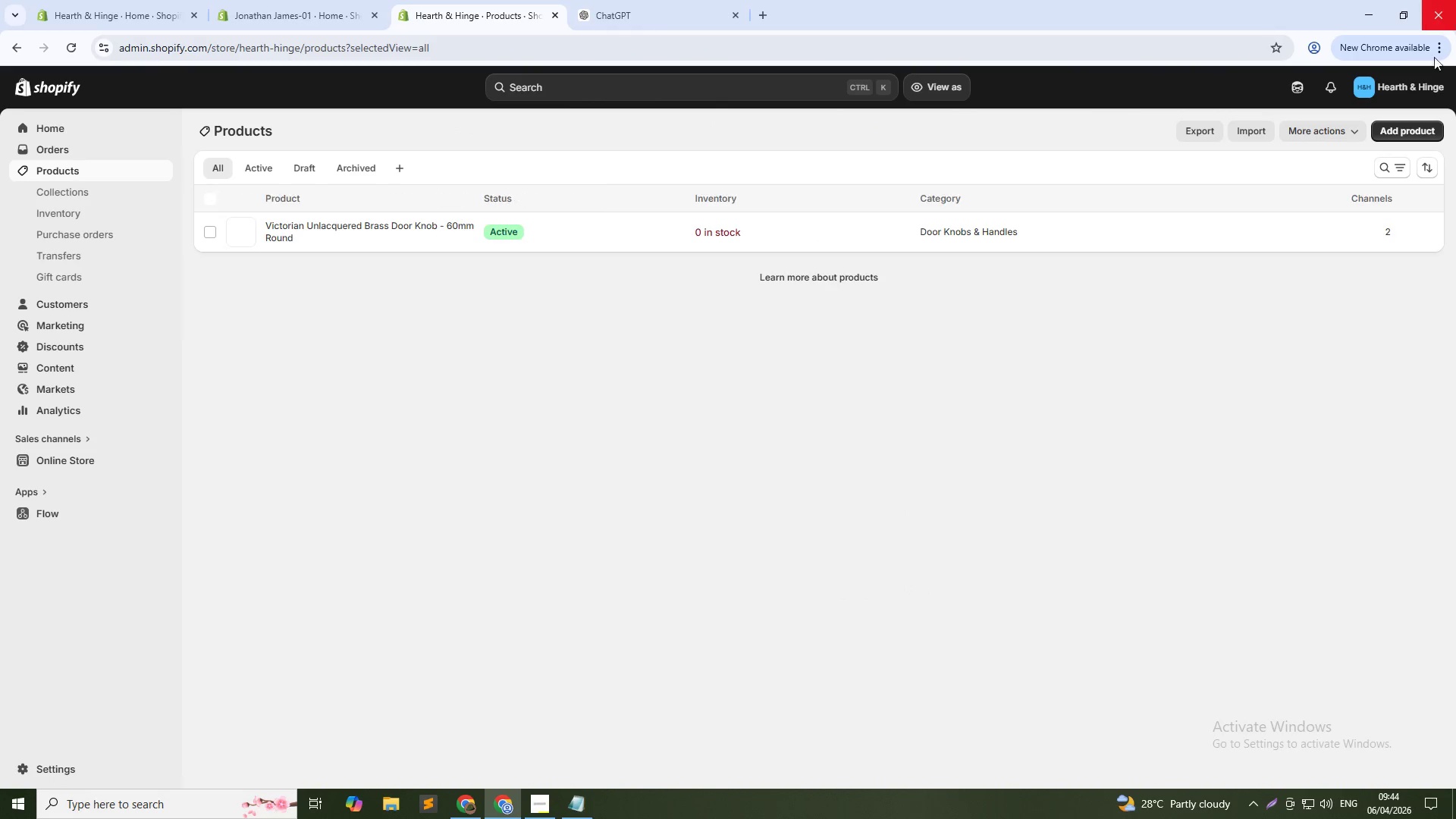 
left_click([1414, 130])
 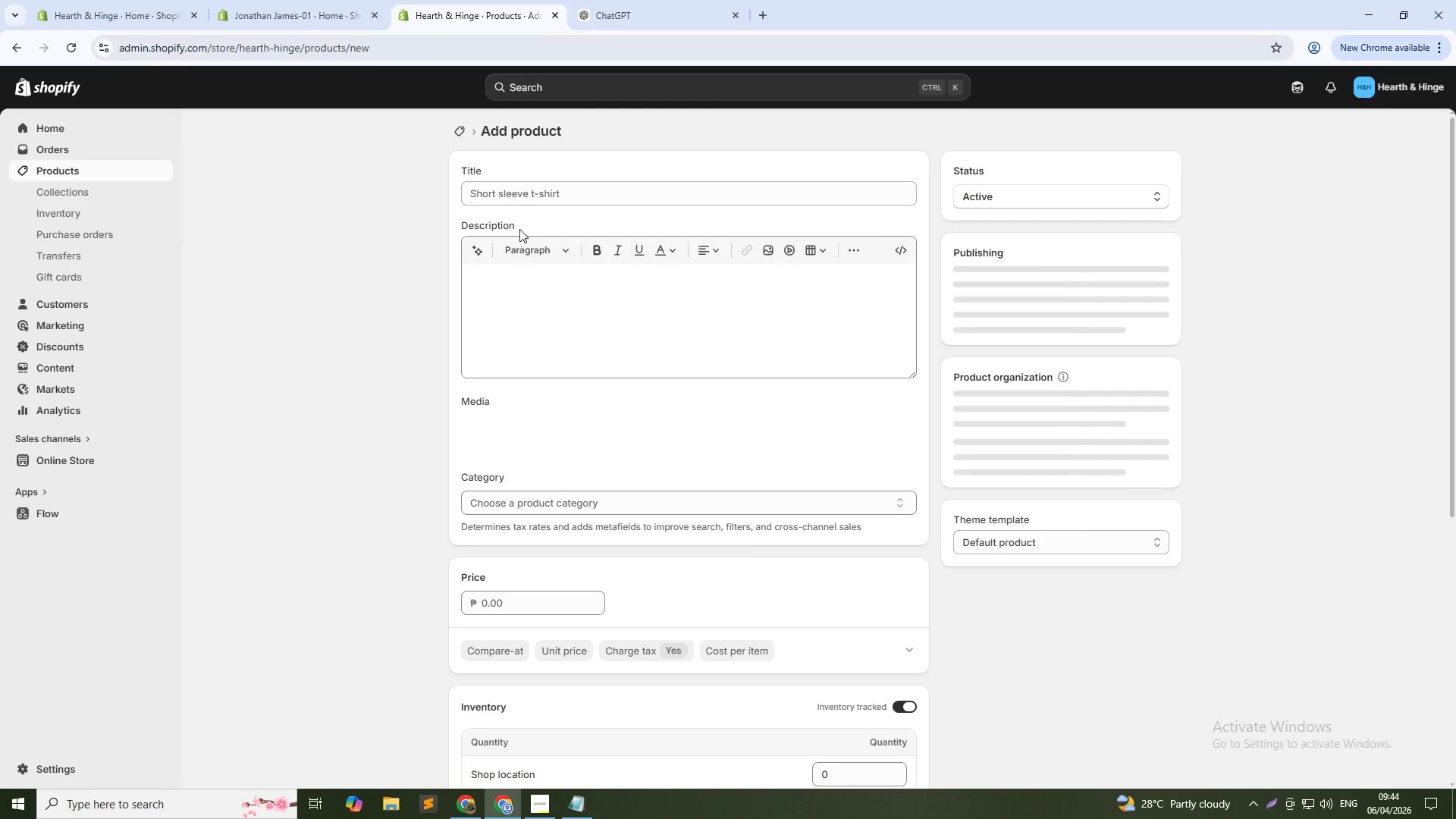 
left_click([550, 190])
 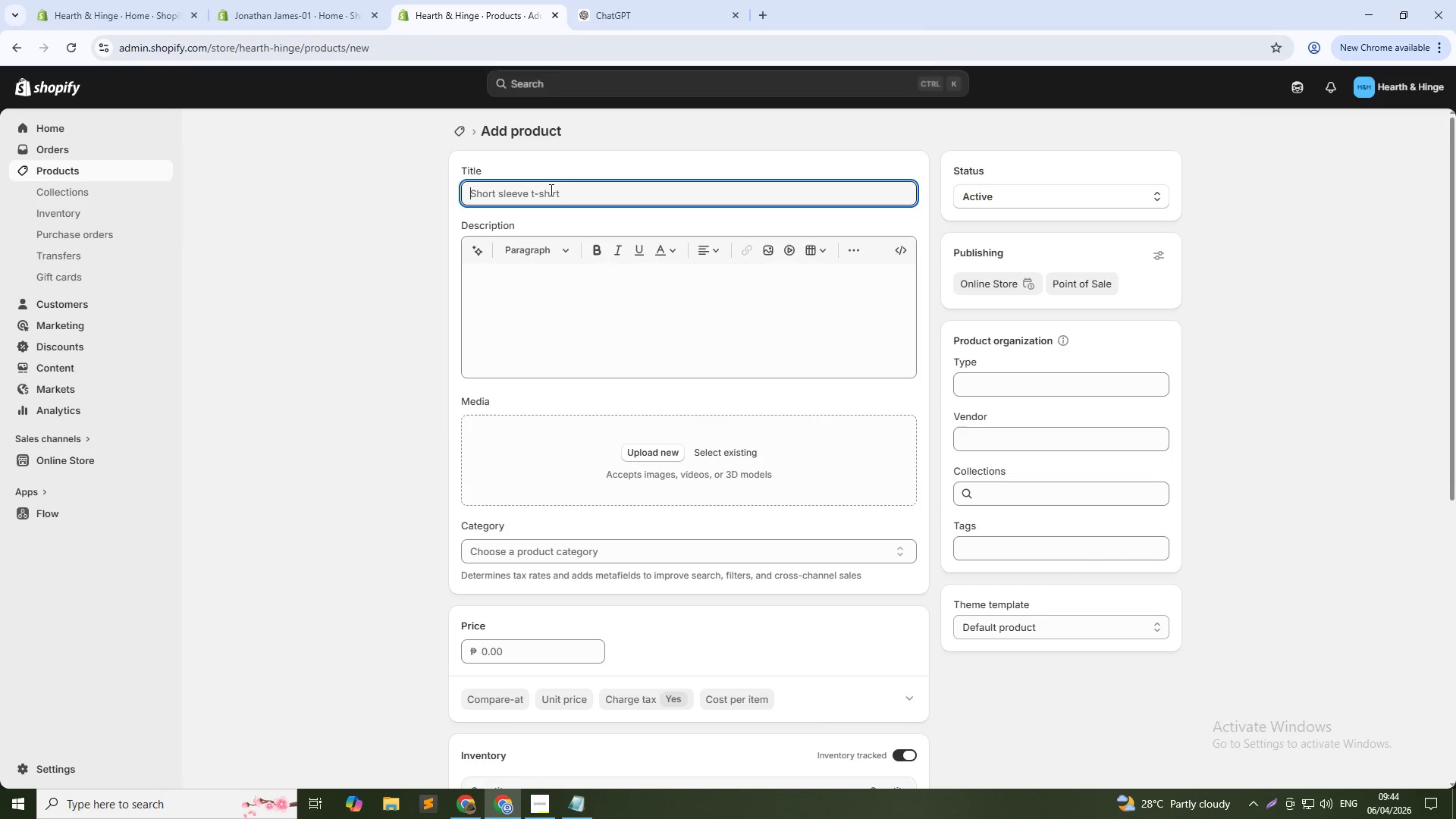 
type(Vico)
key(Backspace)
type(torian Antique Brass Coat Hook - Durabl)
key(Backspace)
key(Backspace)
key(Backspace)
key(Backspace)
key(Backspace)
type(ouble Prong Wall MOunt)
key(Backspace)
key(Backspace)
key(Backspace)
key(Backspace)
type(ount)
 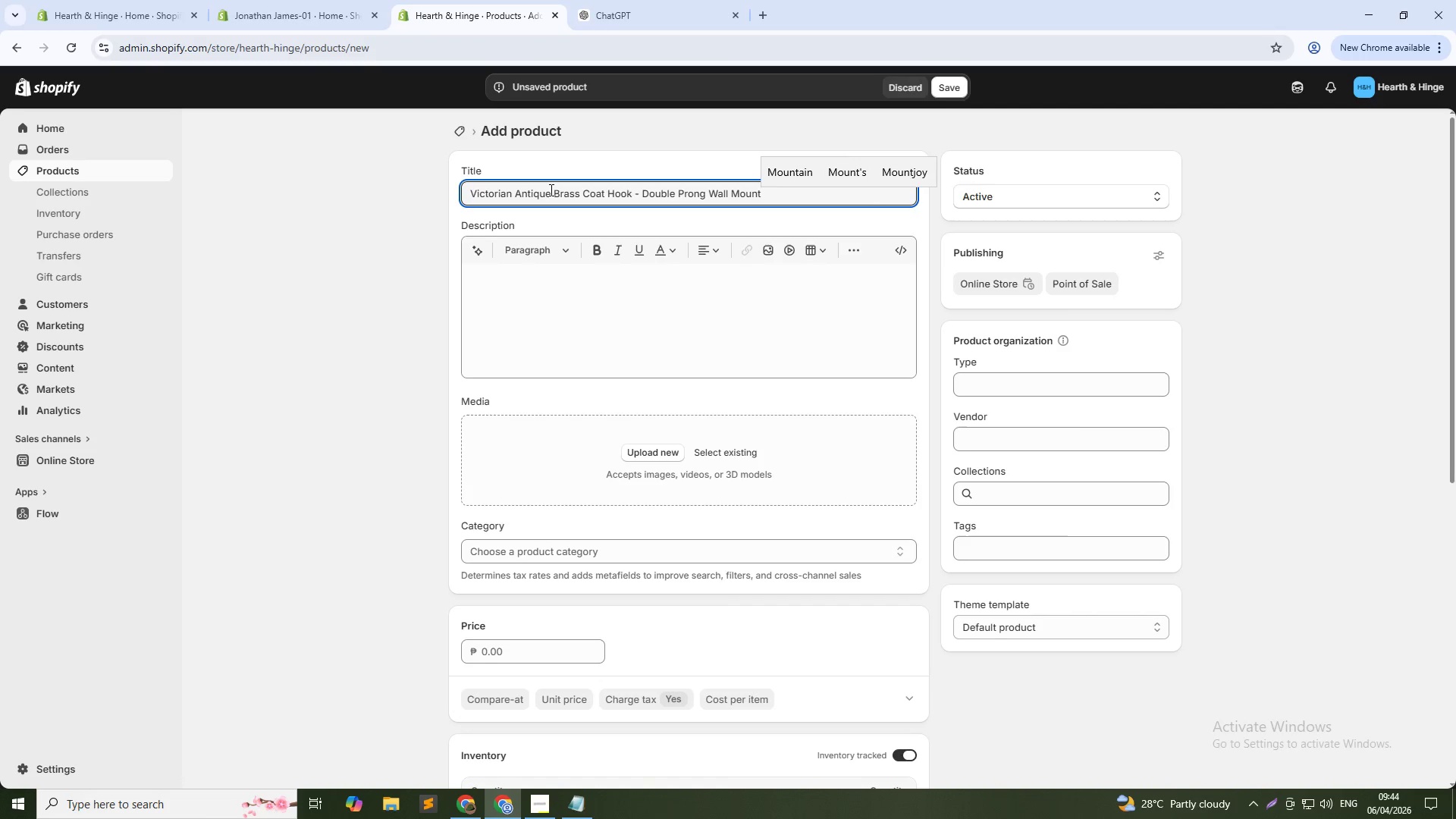 
double_click([788, 193])
 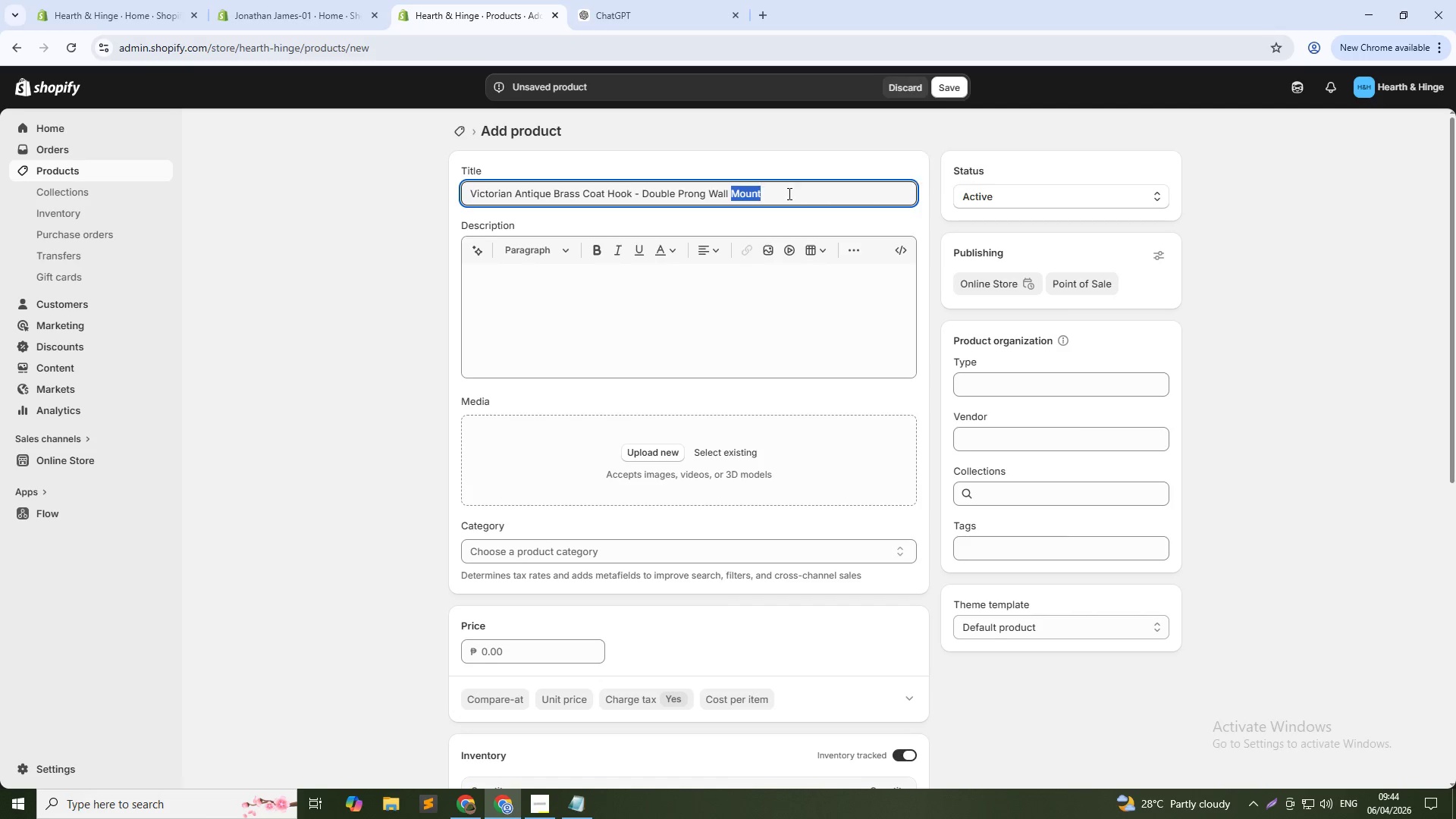 
left_click_drag(start_coordinate=[788, 193], to_coordinate=[535, 193])
 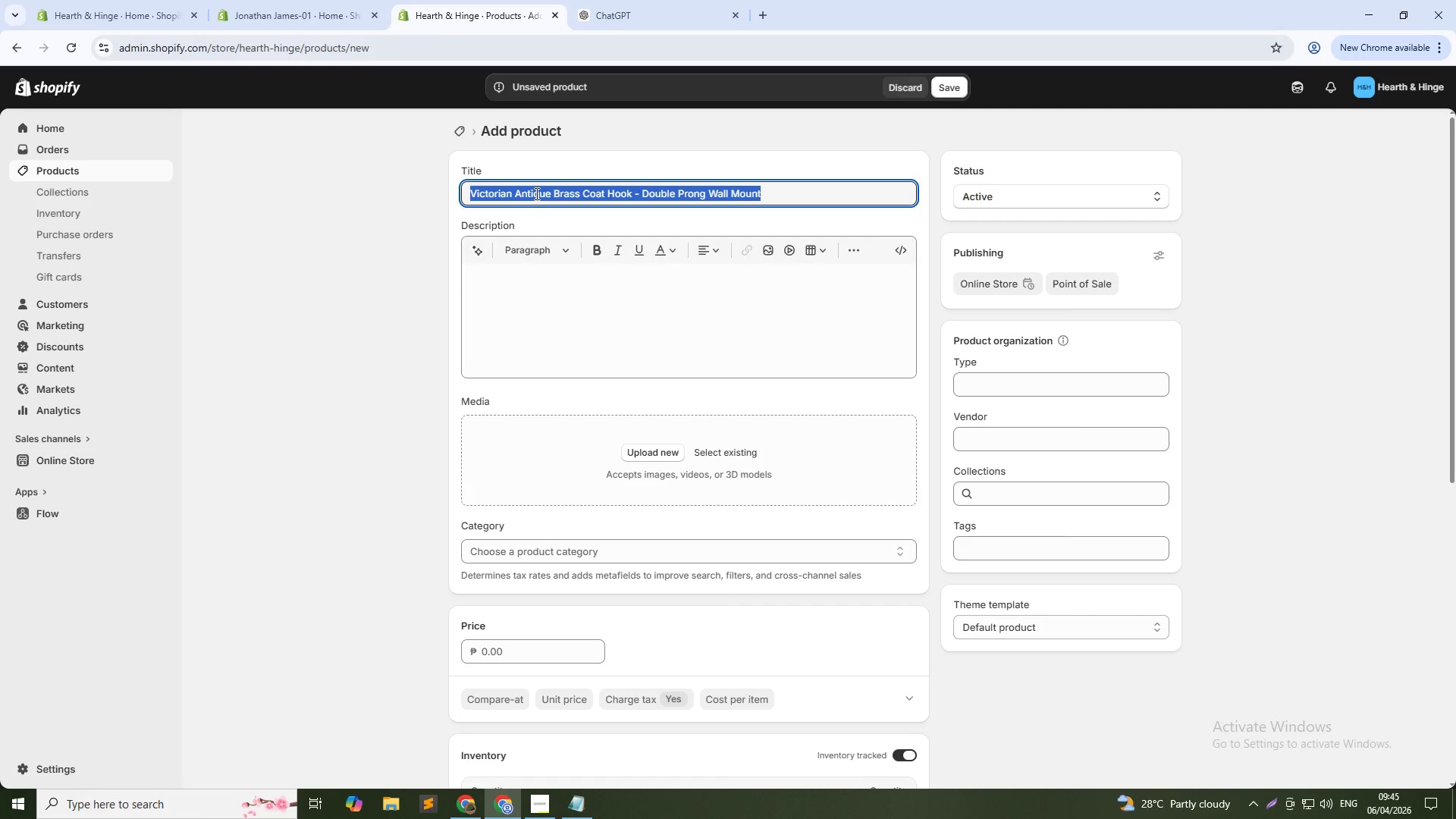 
key(Control+C)
 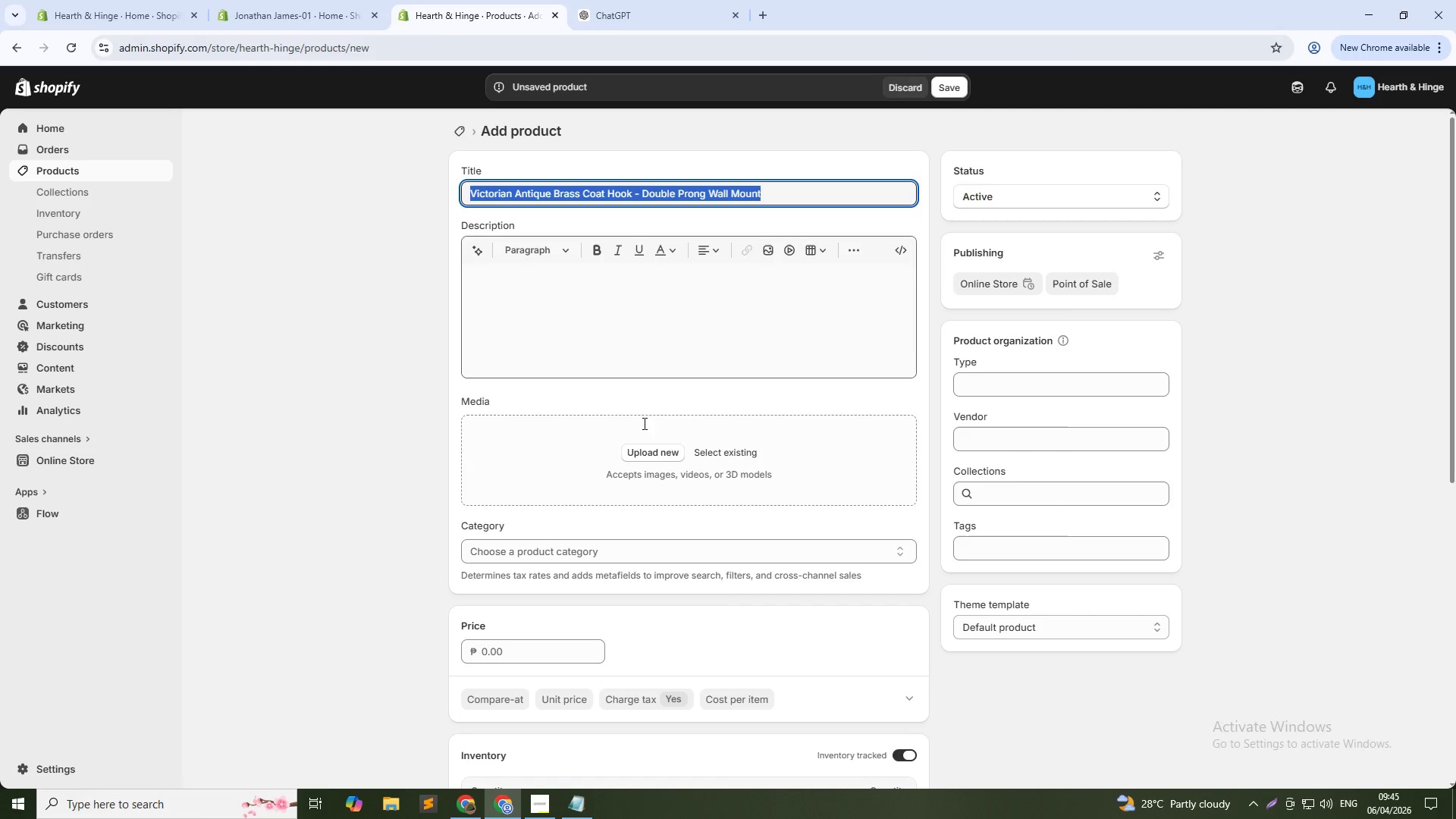 
key(Control+C)
 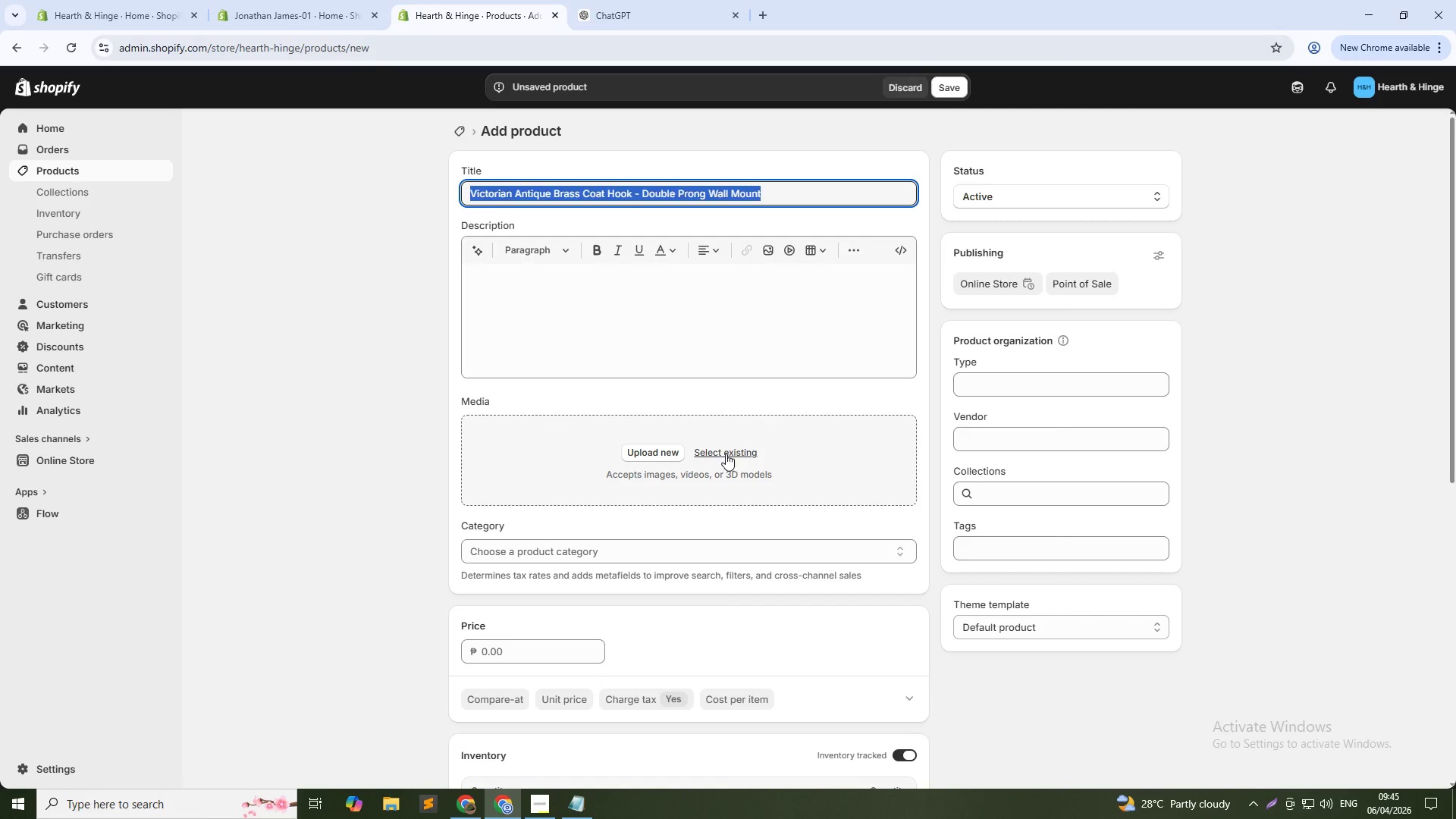 
left_click([726, 453])
 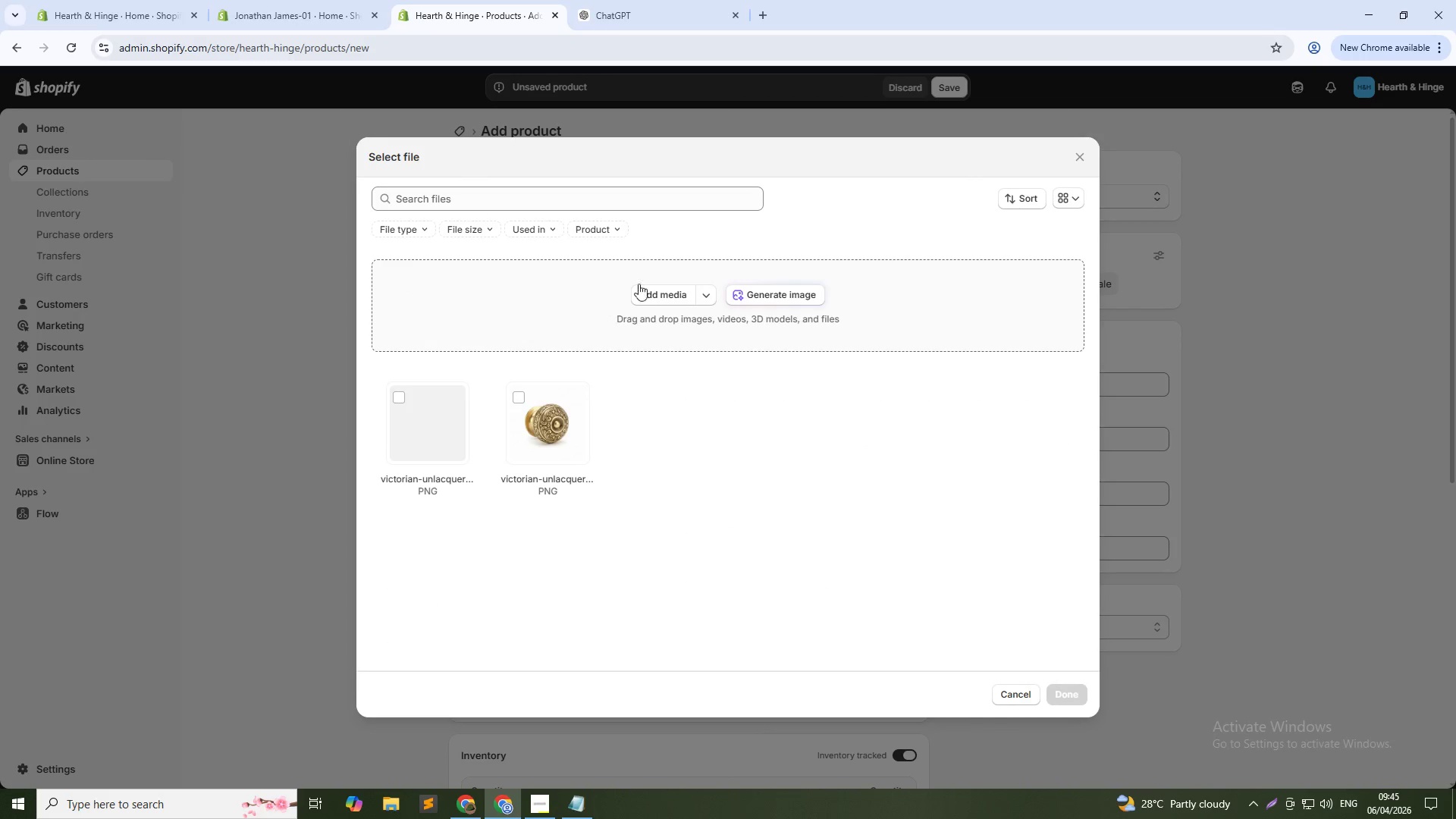 
left_click([783, 299])
 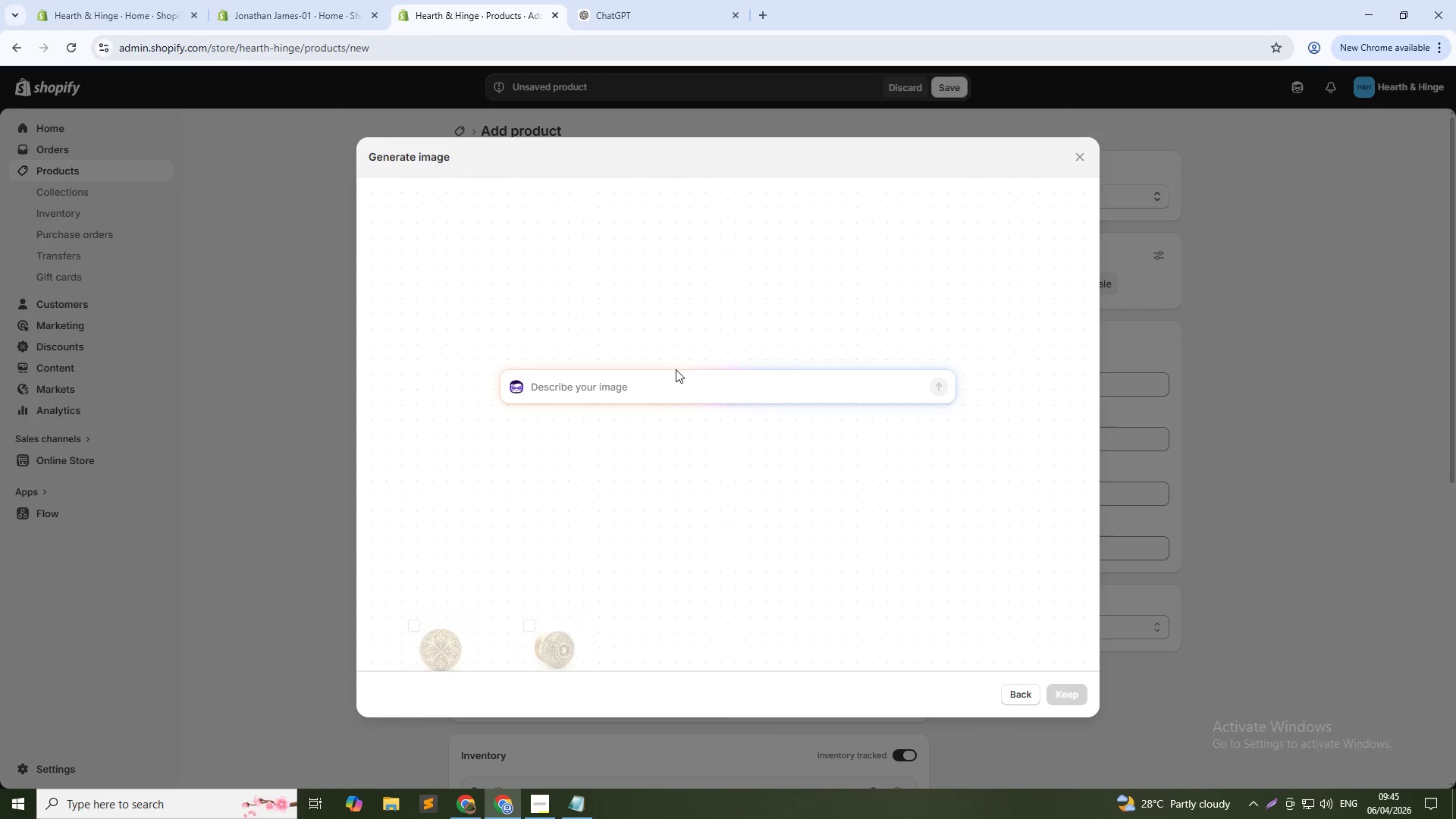 
left_click([672, 385])
 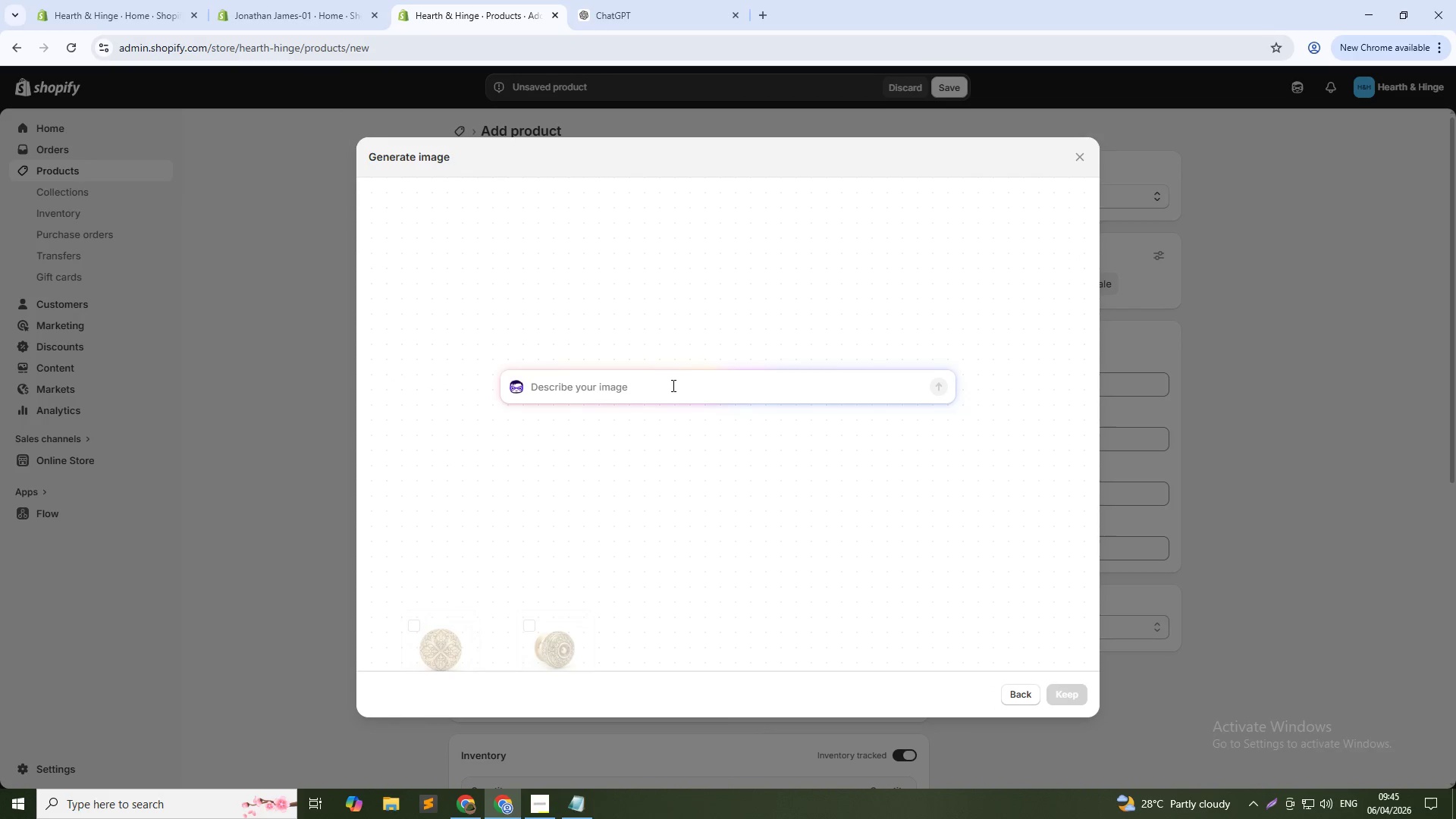 
key(Control+V)
 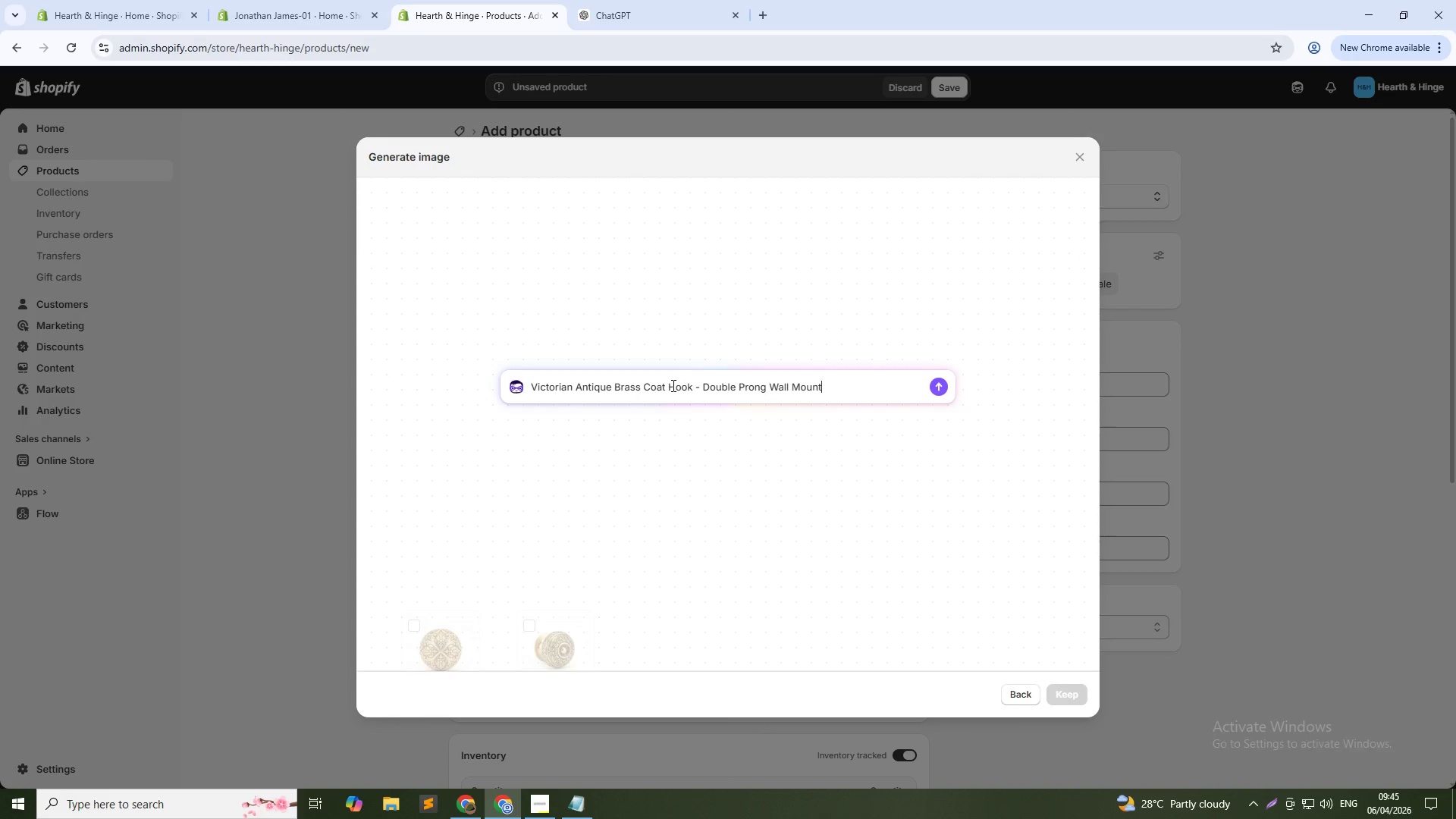 
key(NumpadEnter)
 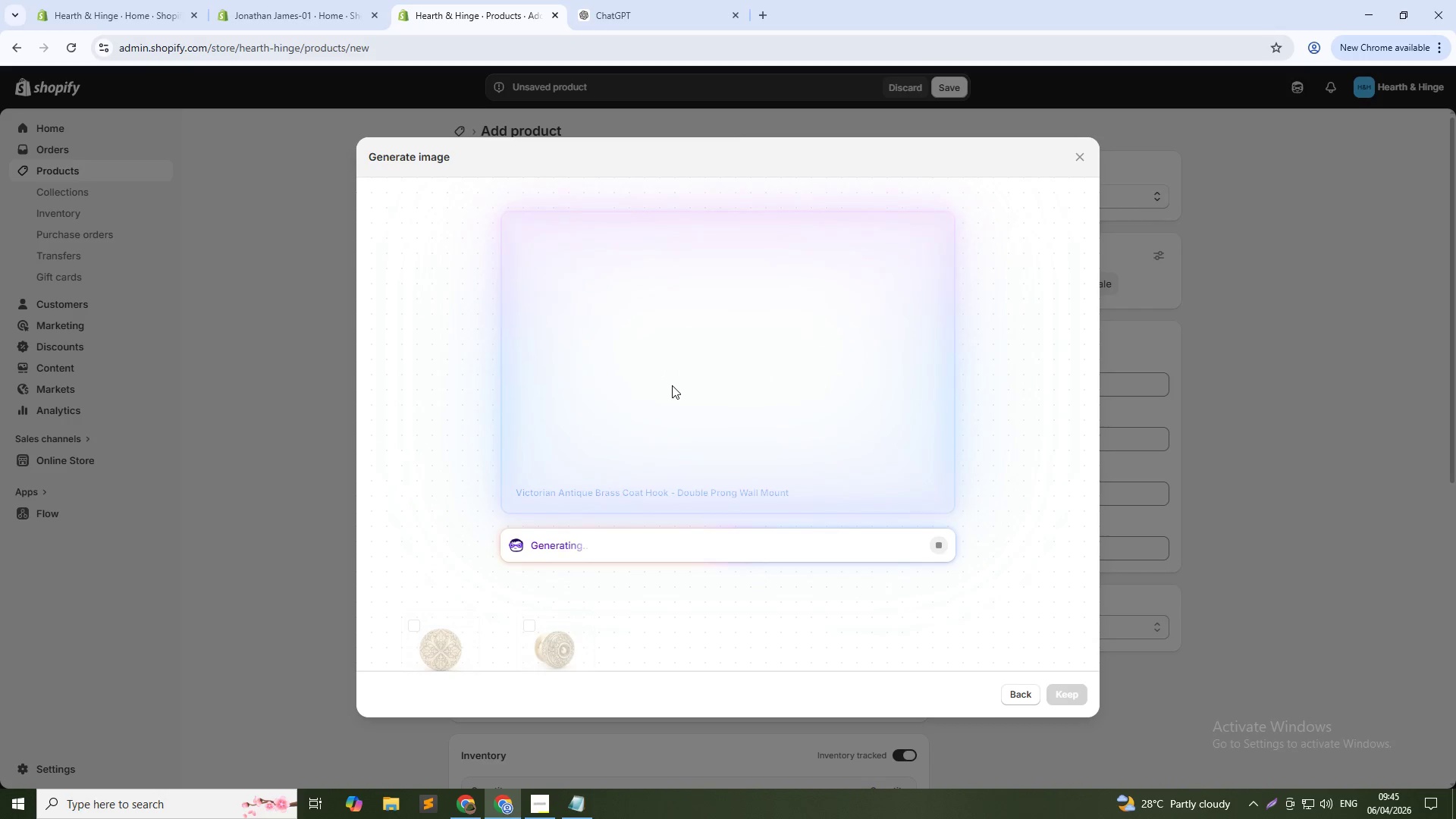 
wait(26.16)
 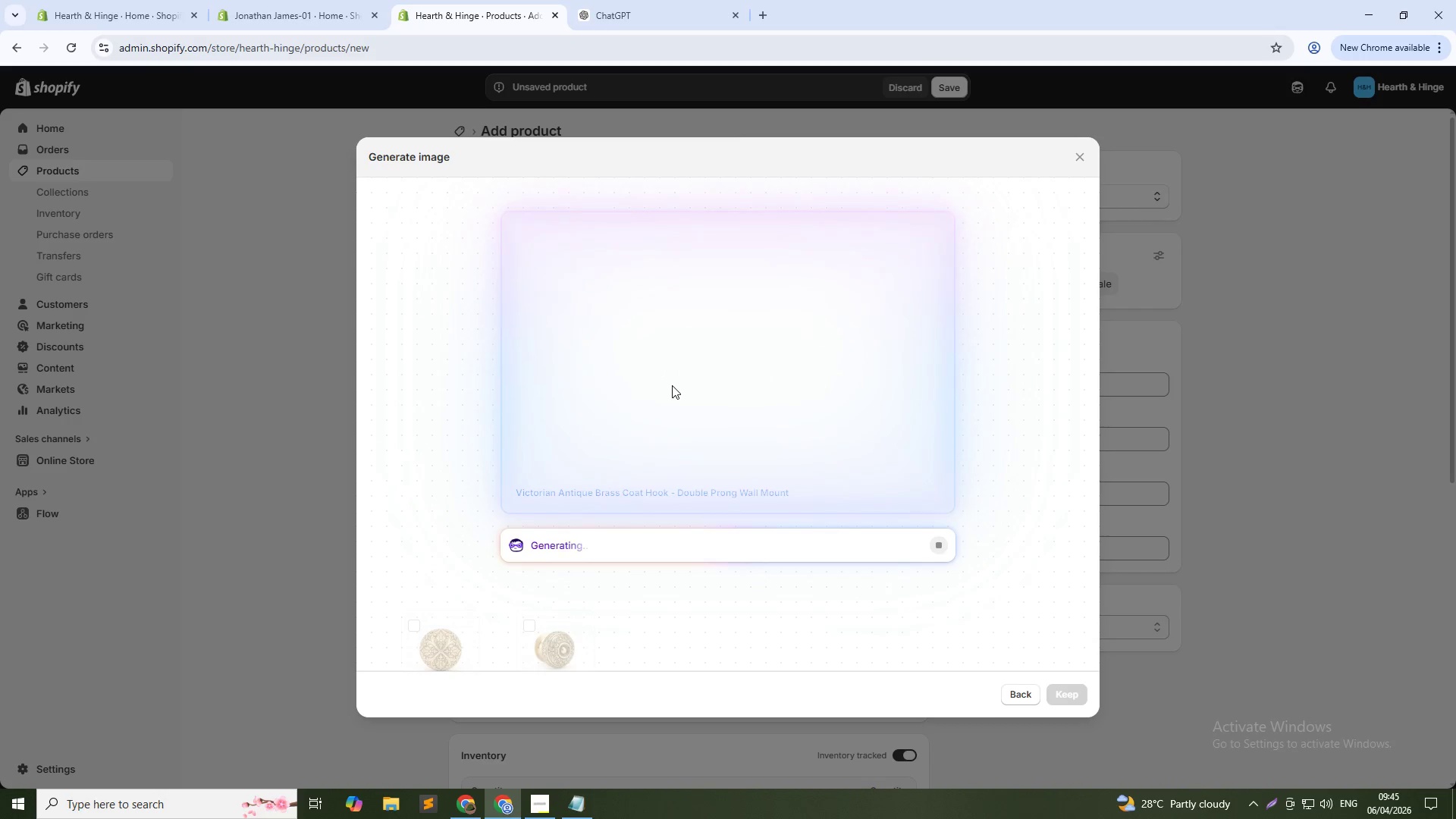 
left_click([1056, 694])
 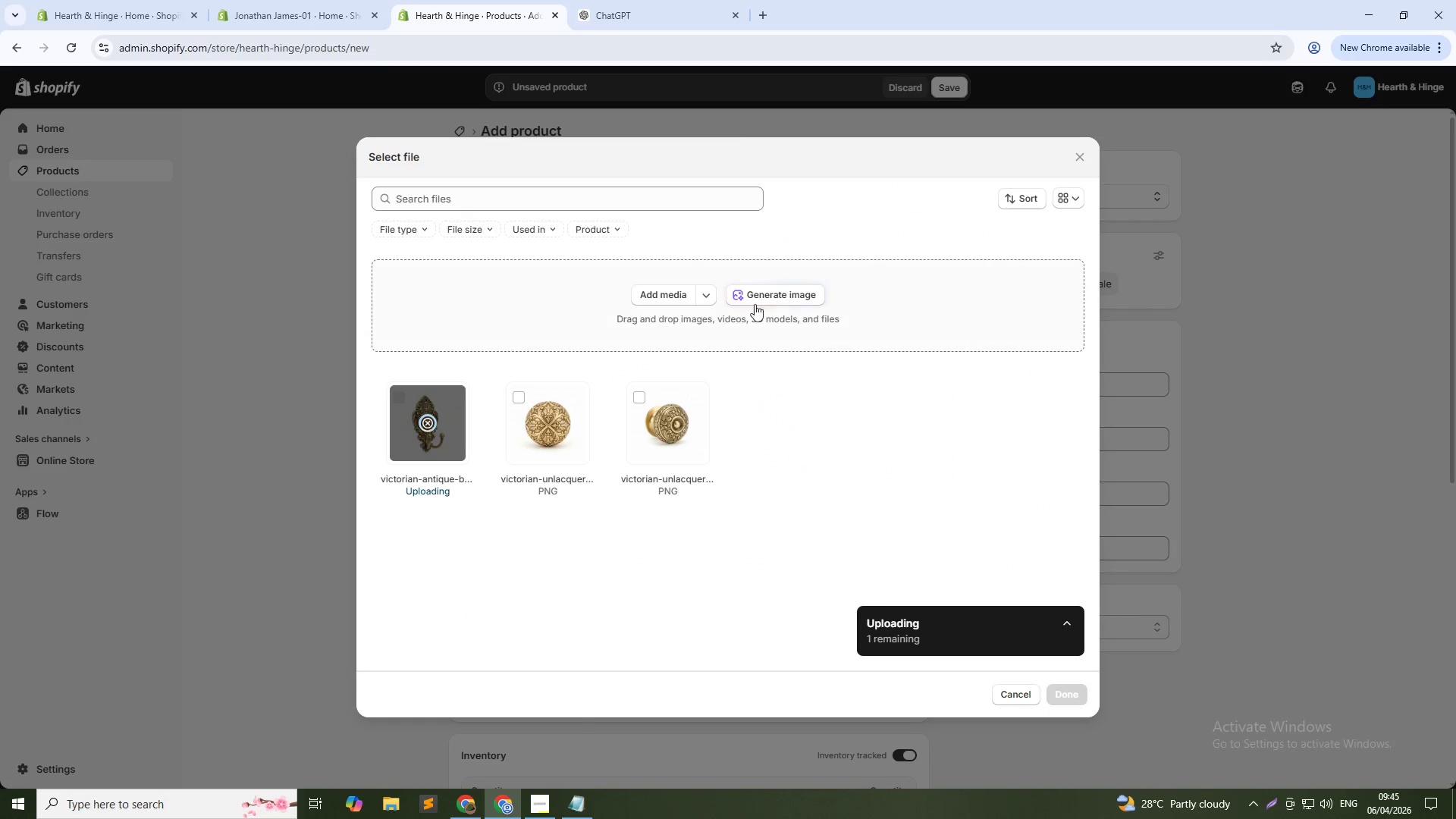 
left_click([783, 294])
 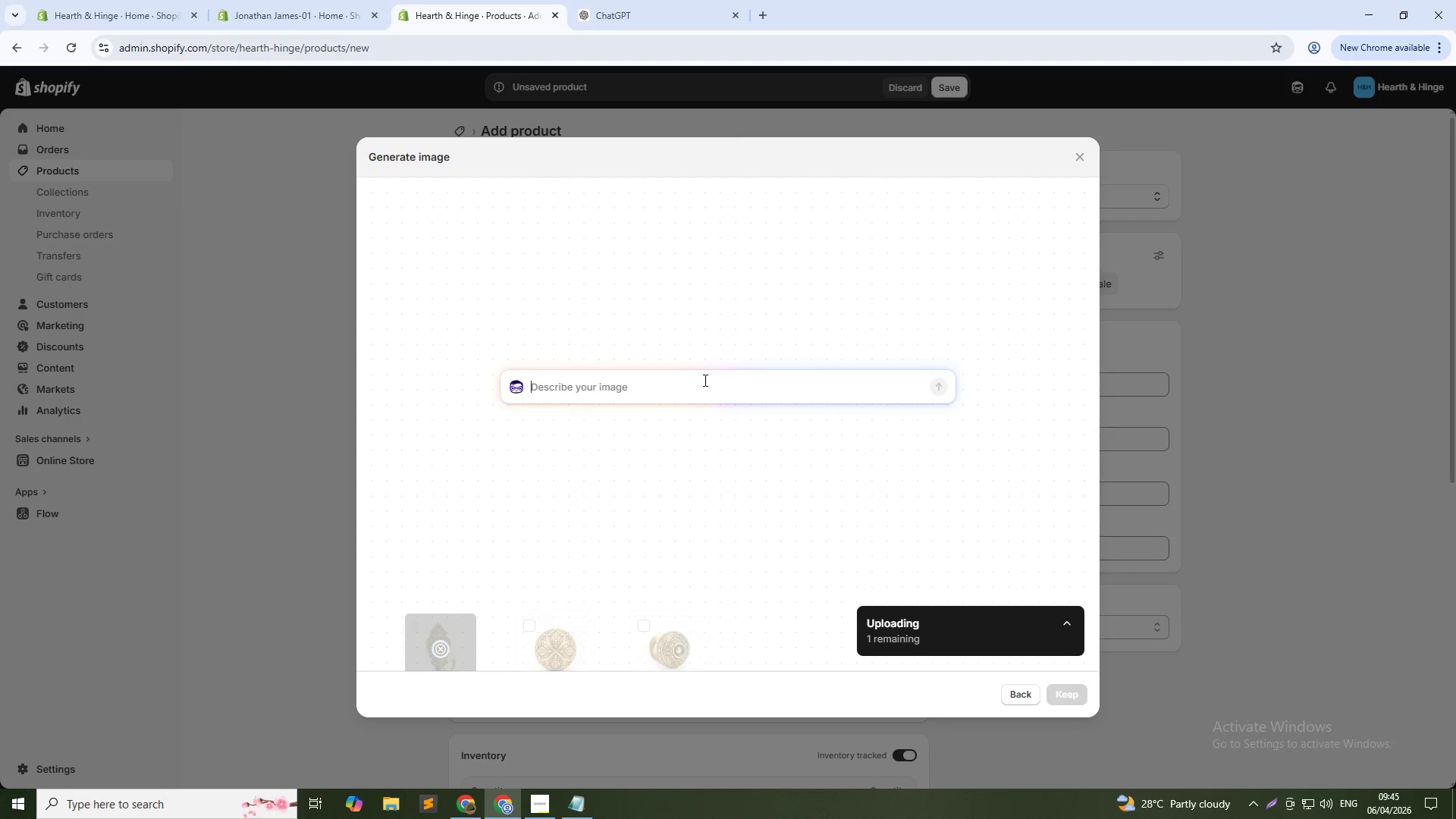 
left_click([701, 381])
 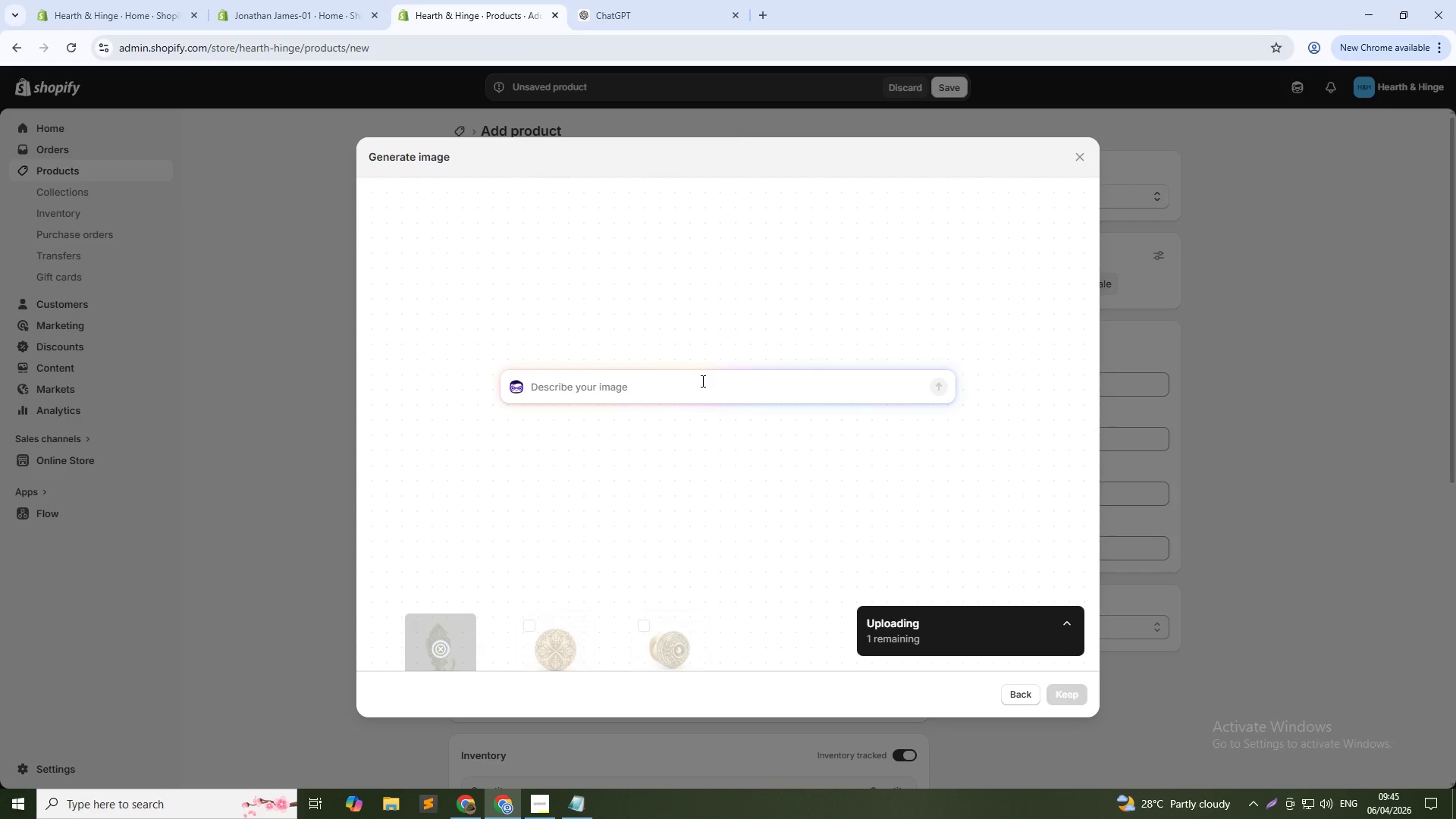 
key(Control+V)
 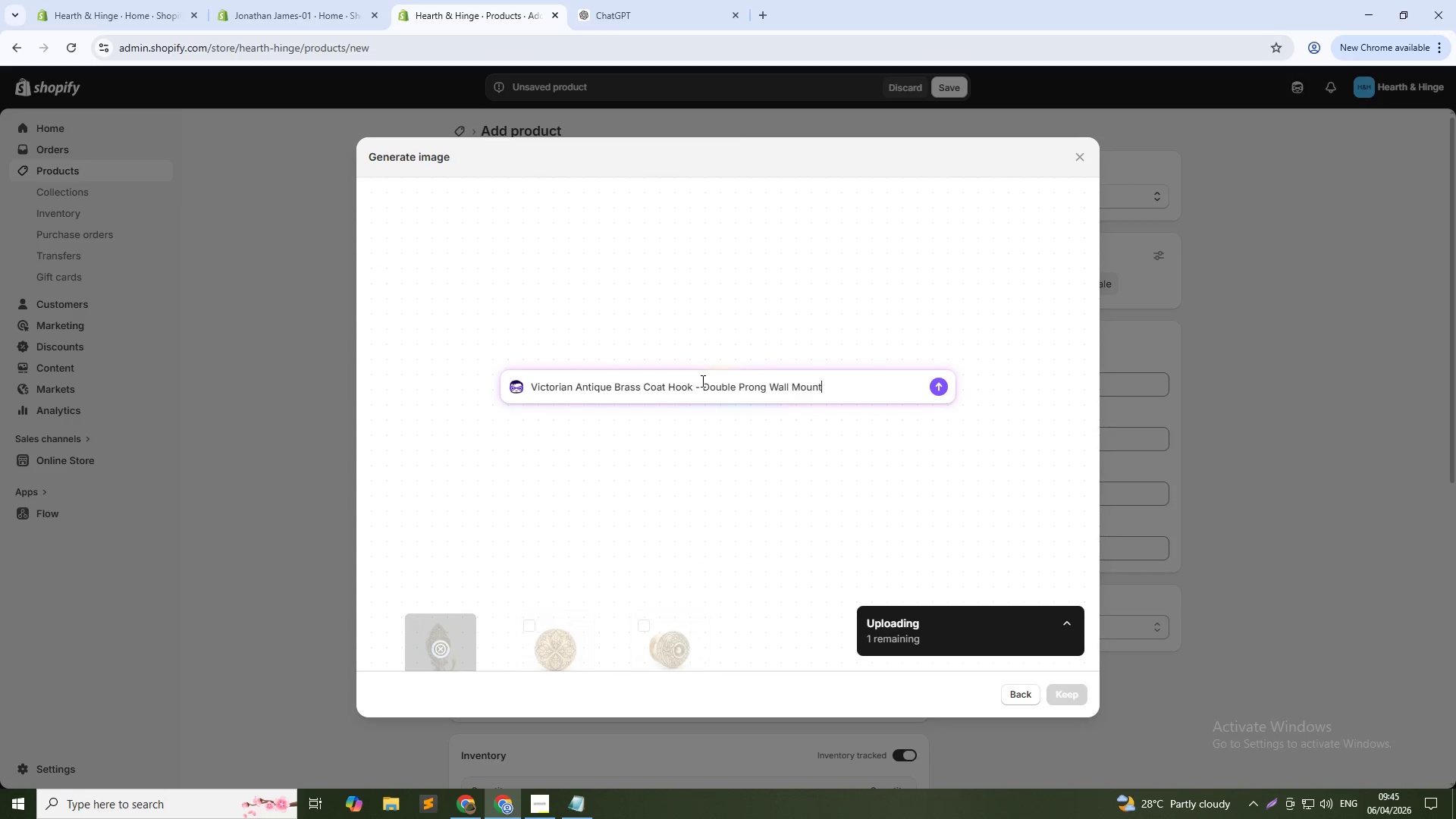 
type( ())
 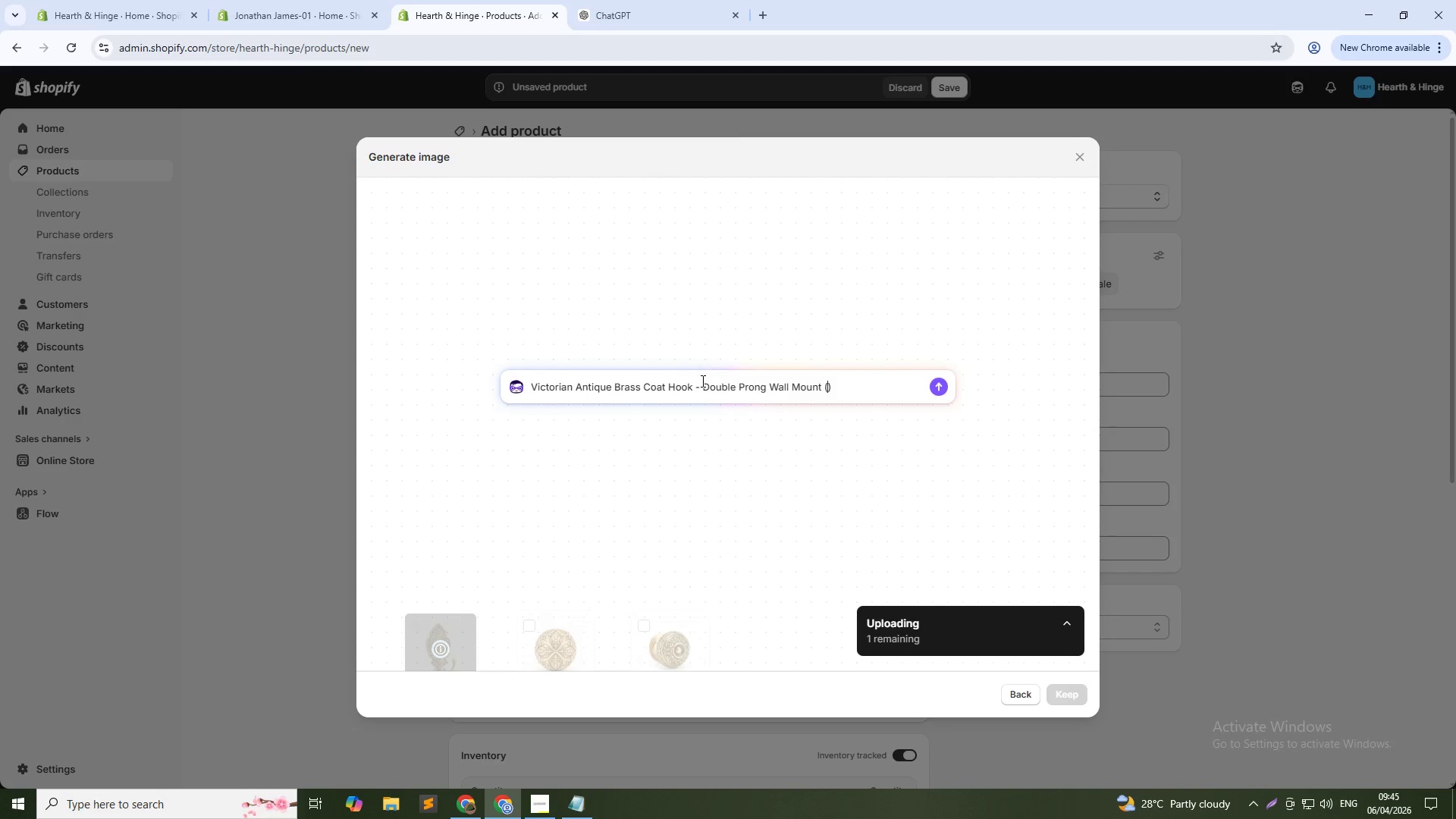 
 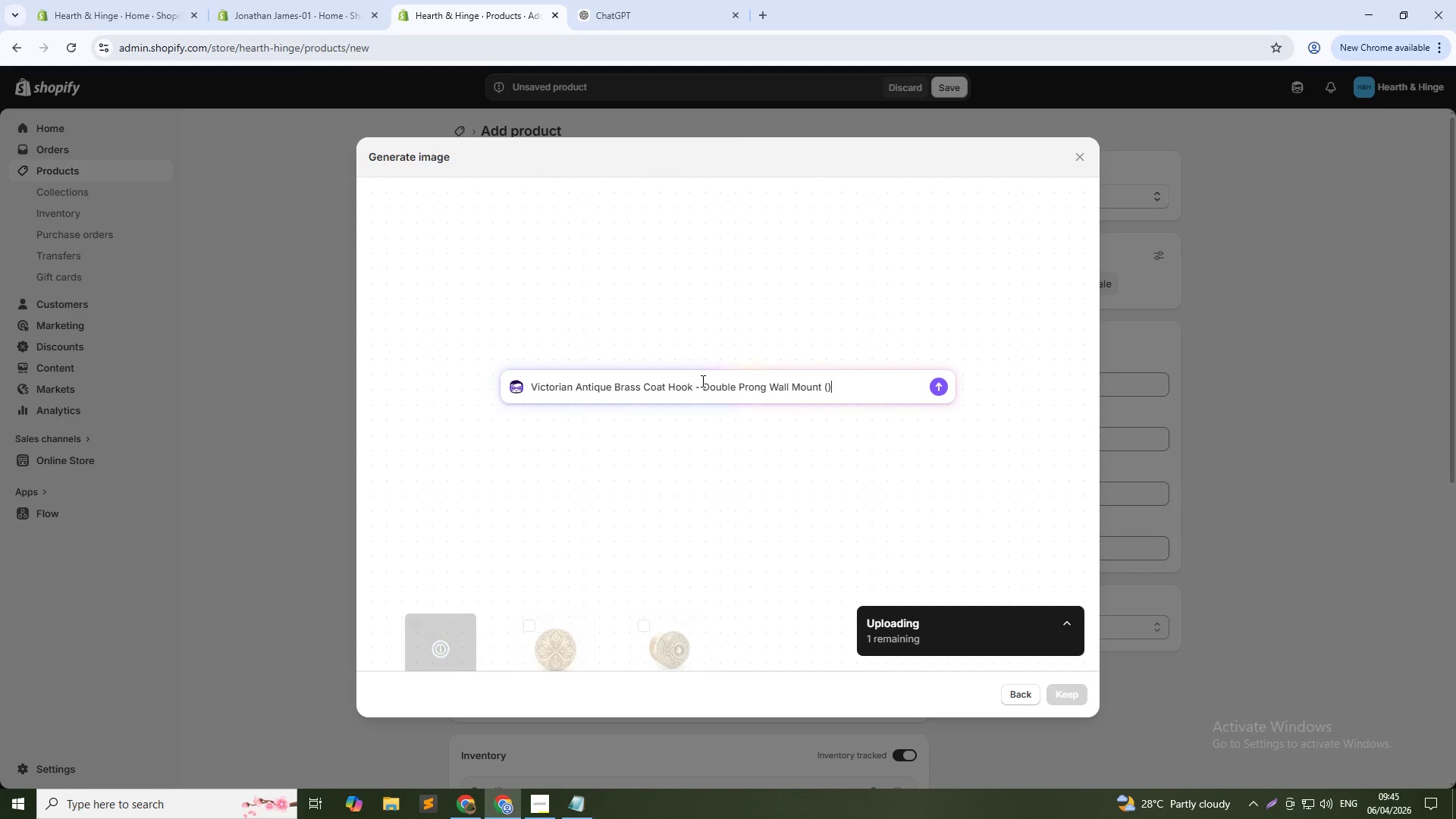 
key(ArrowLeft)
 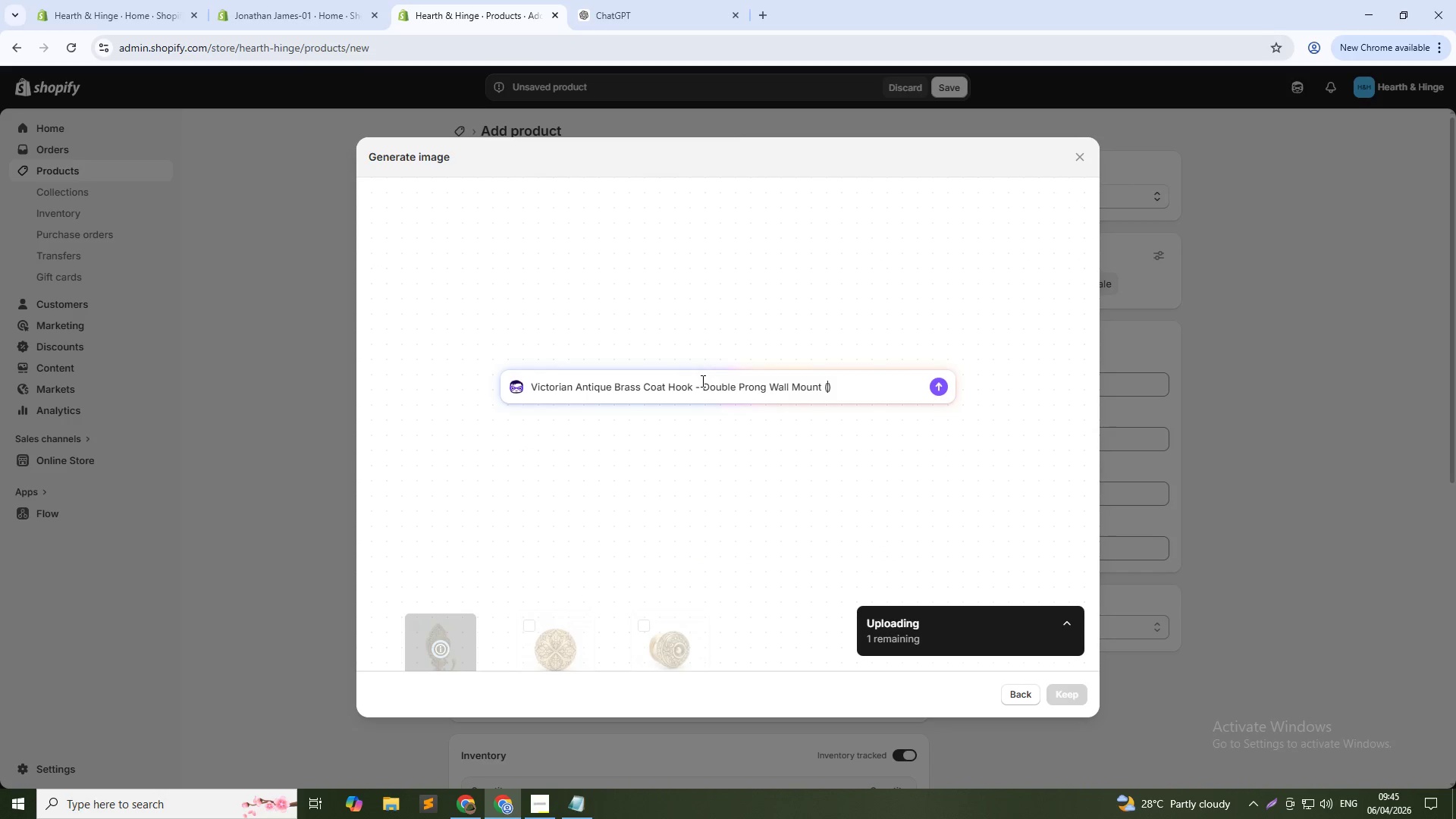 
hold_key(key=ShiftLeft, duration=0.33)
 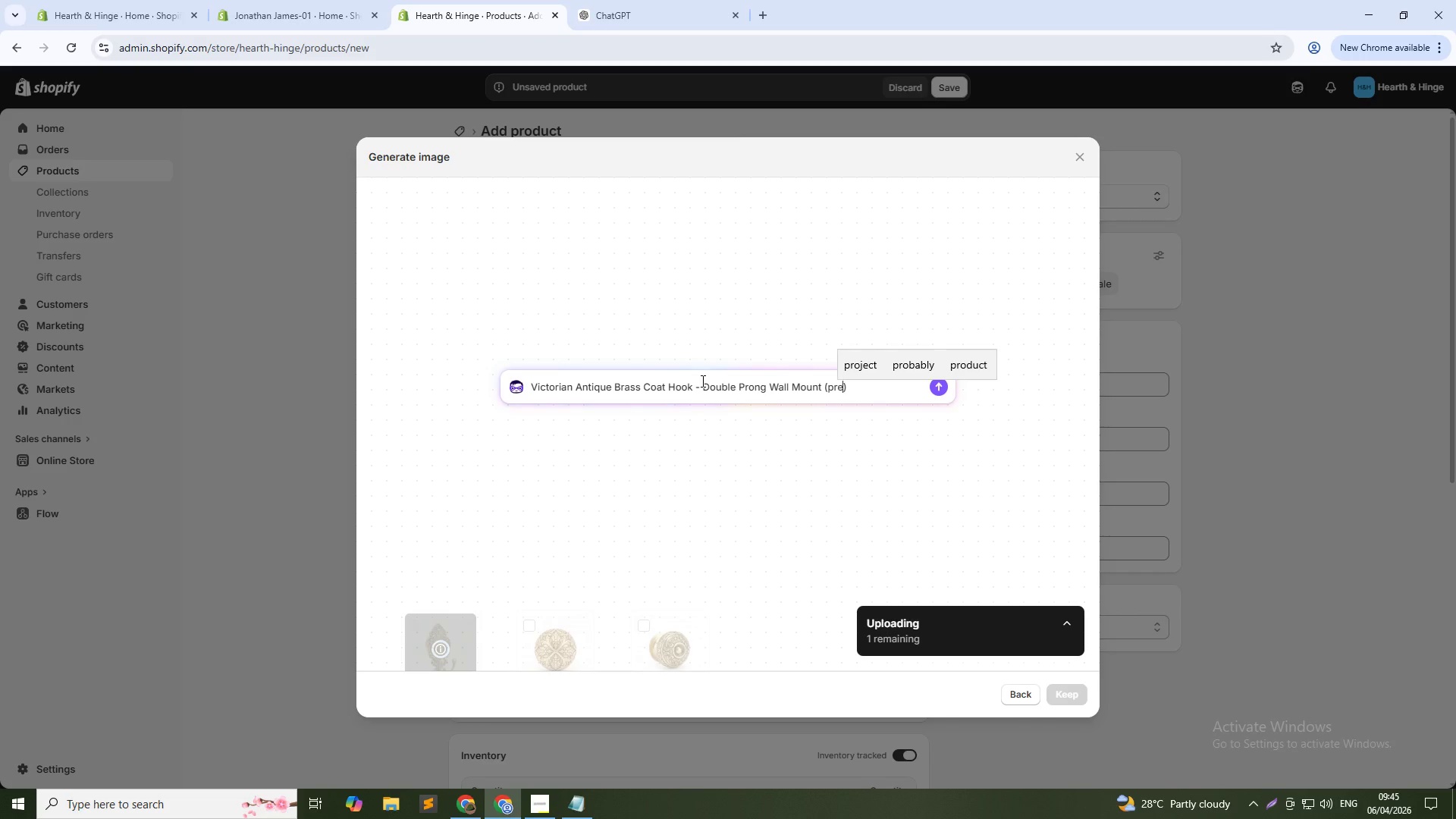 
type(premium)
 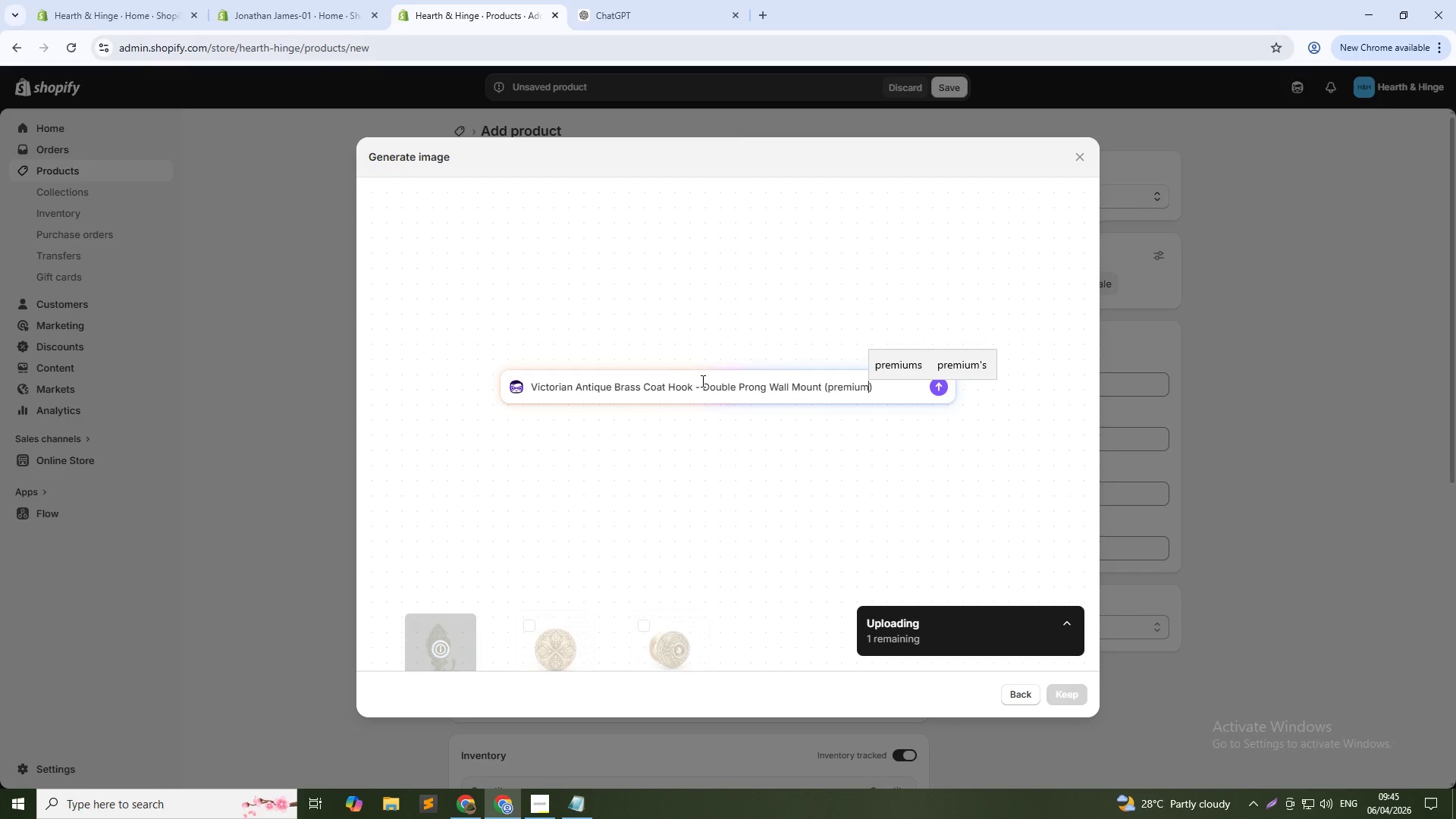 
key(Enter)
 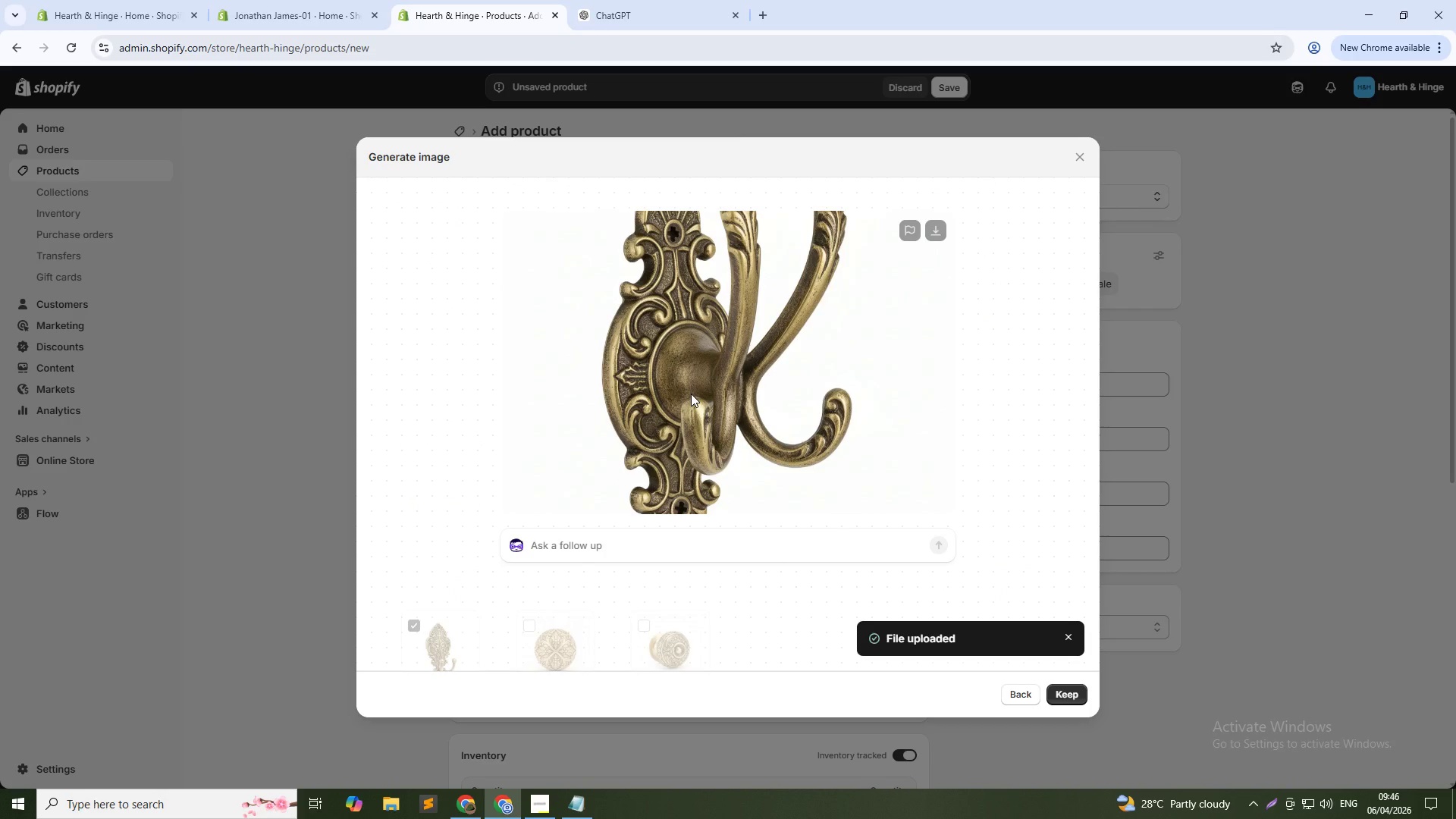 
wait(32.25)
 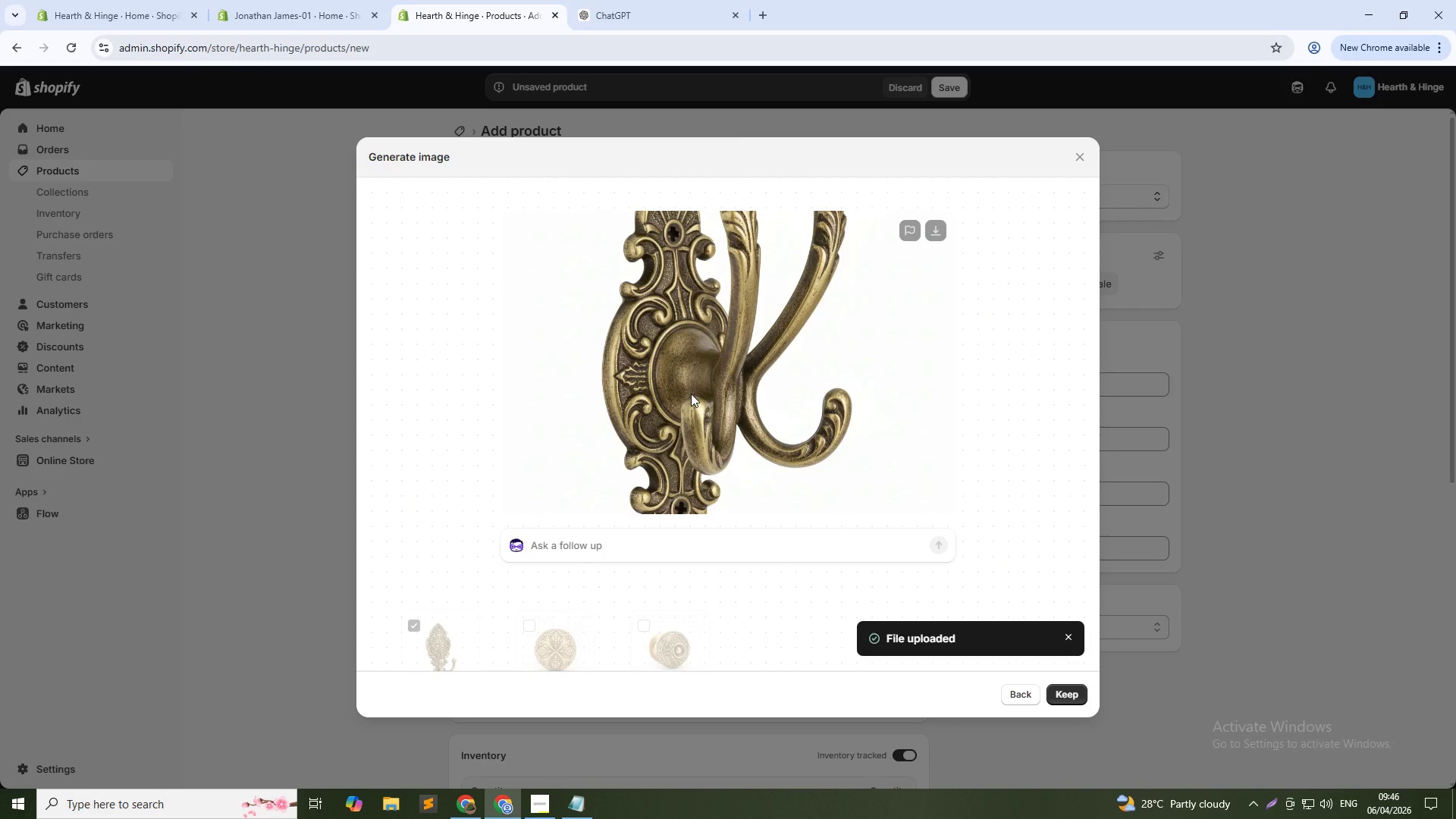 
left_click([1072, 694])
 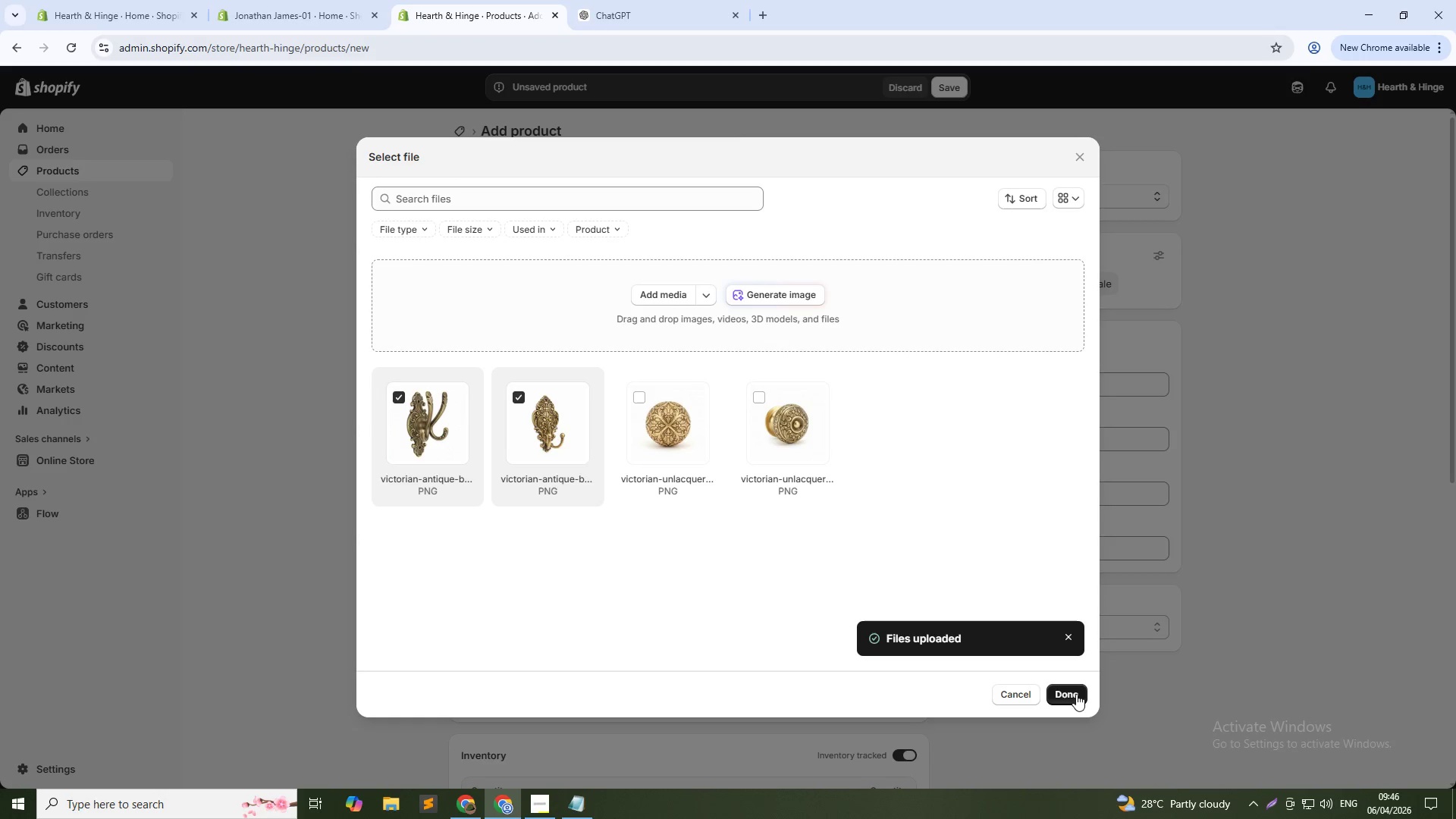 
wait(14.34)
 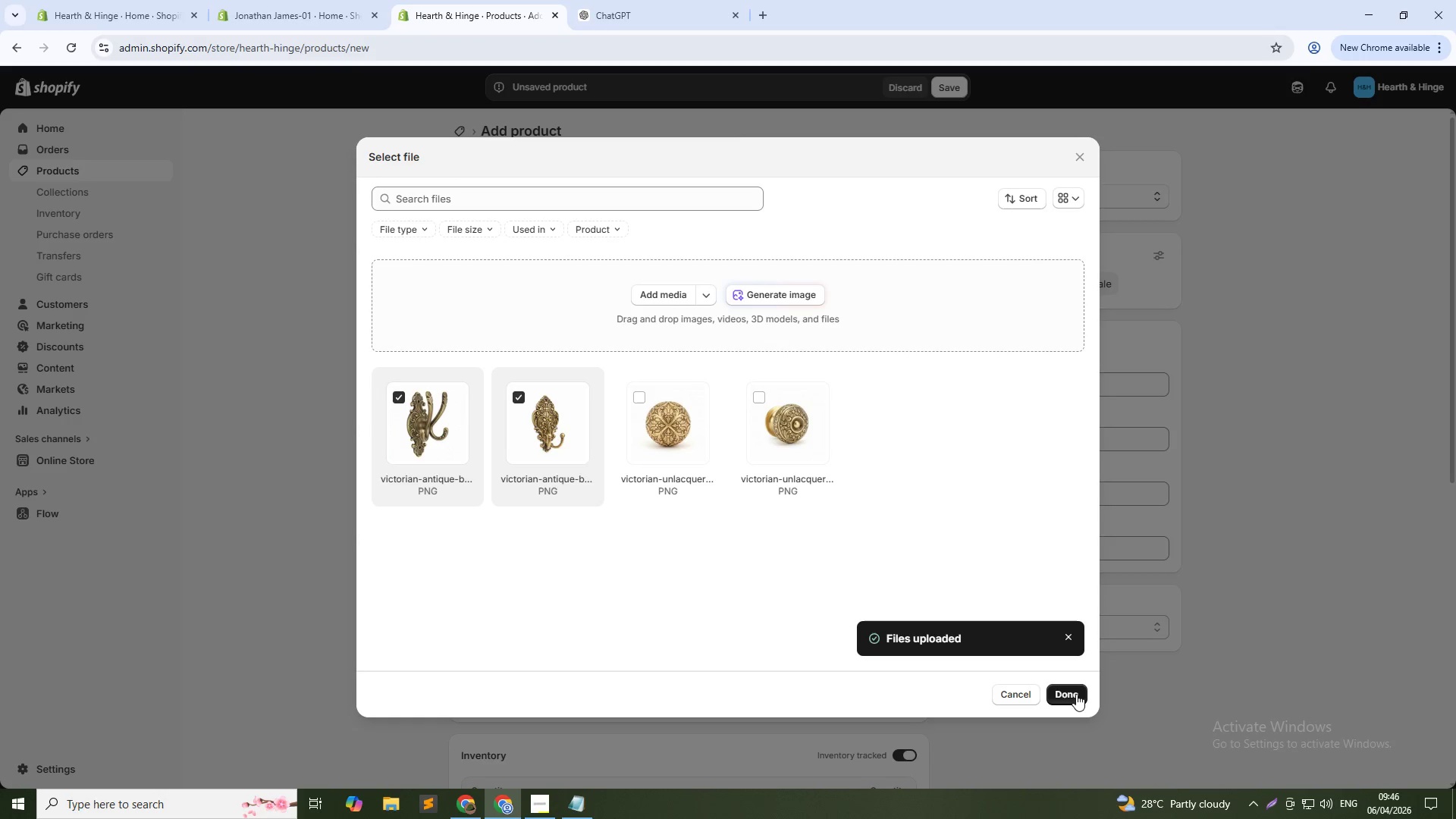 
left_click([533, 496])
 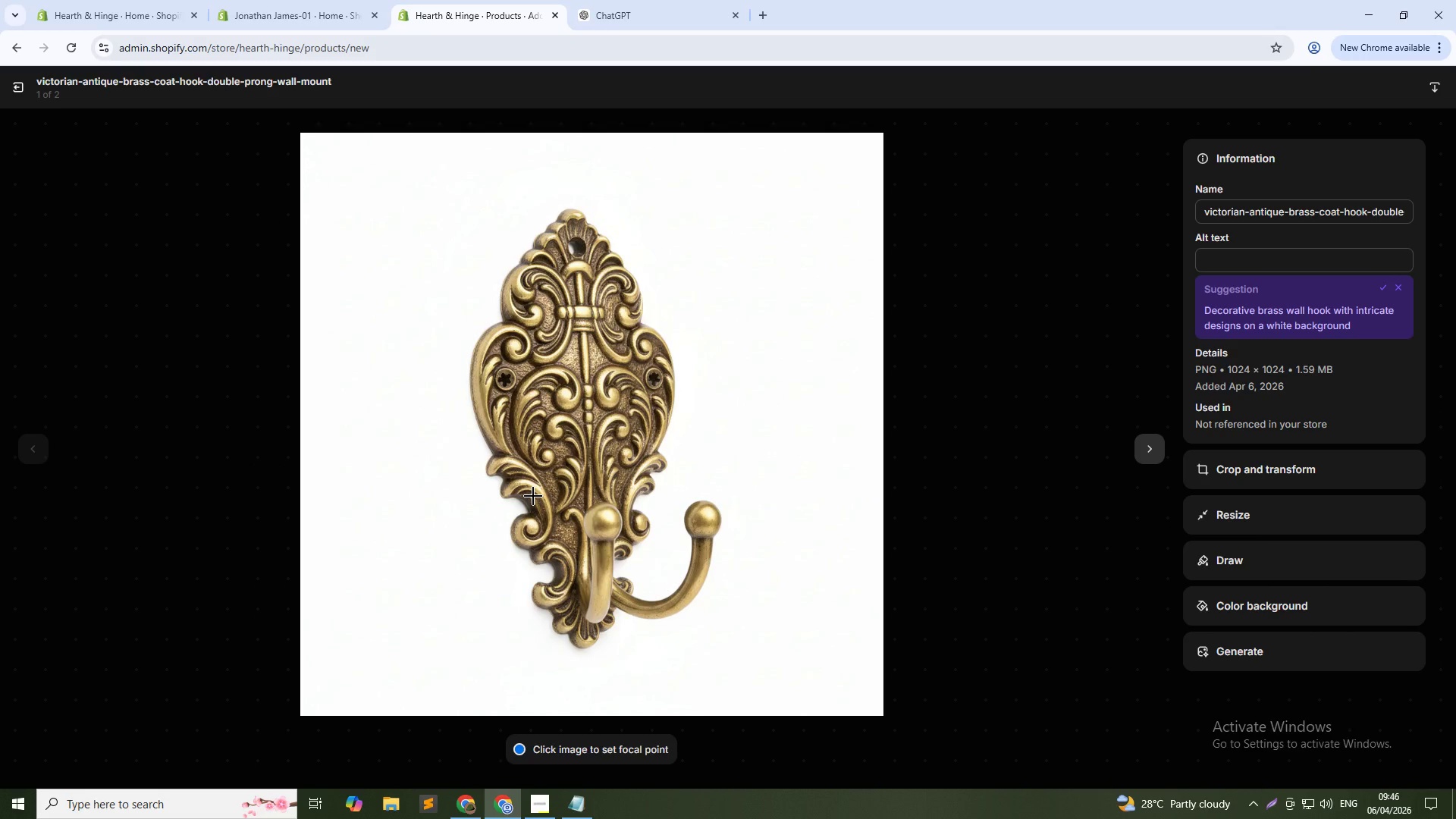 
wait(6.48)
 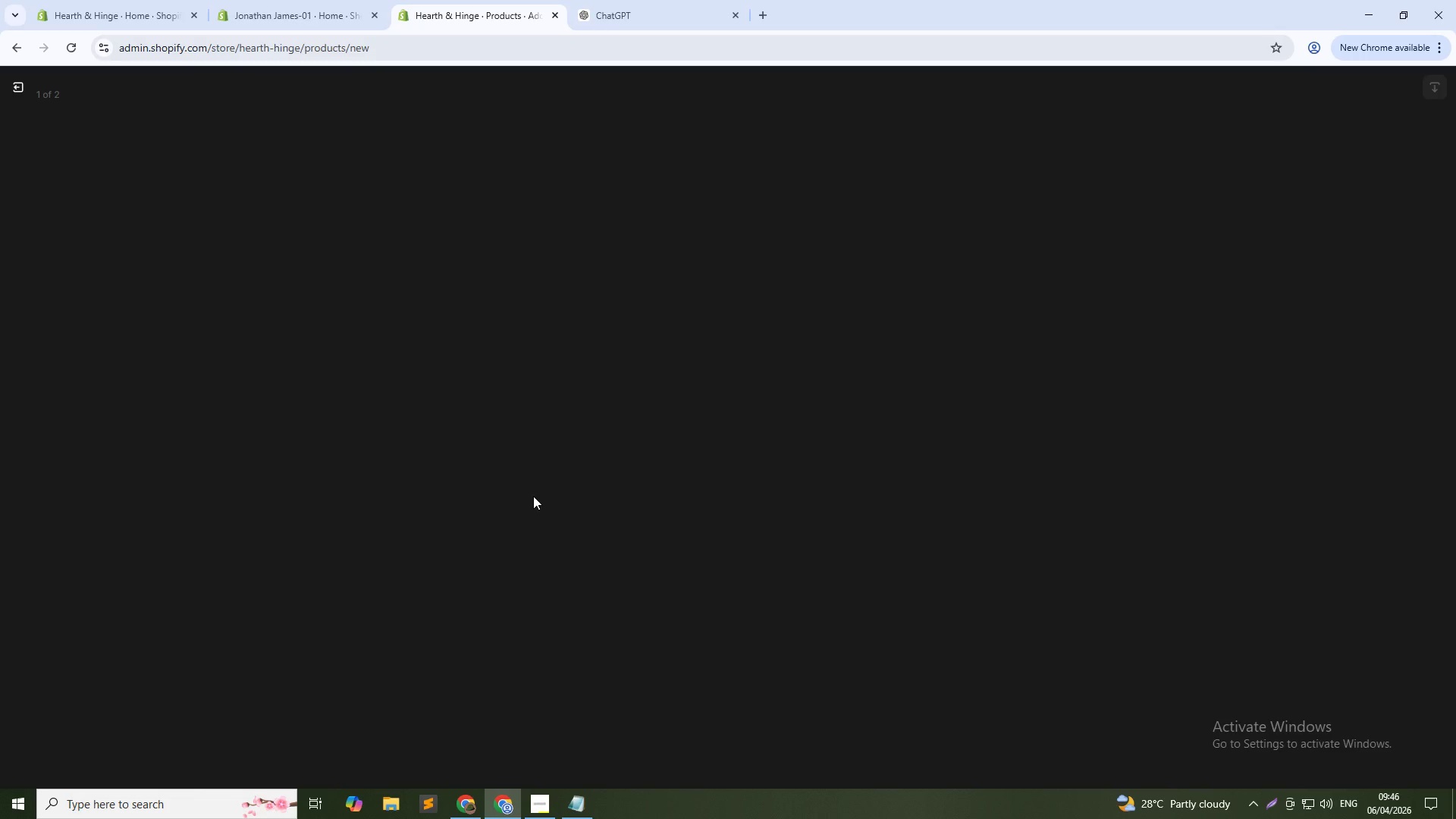 
left_click([1249, 259])
 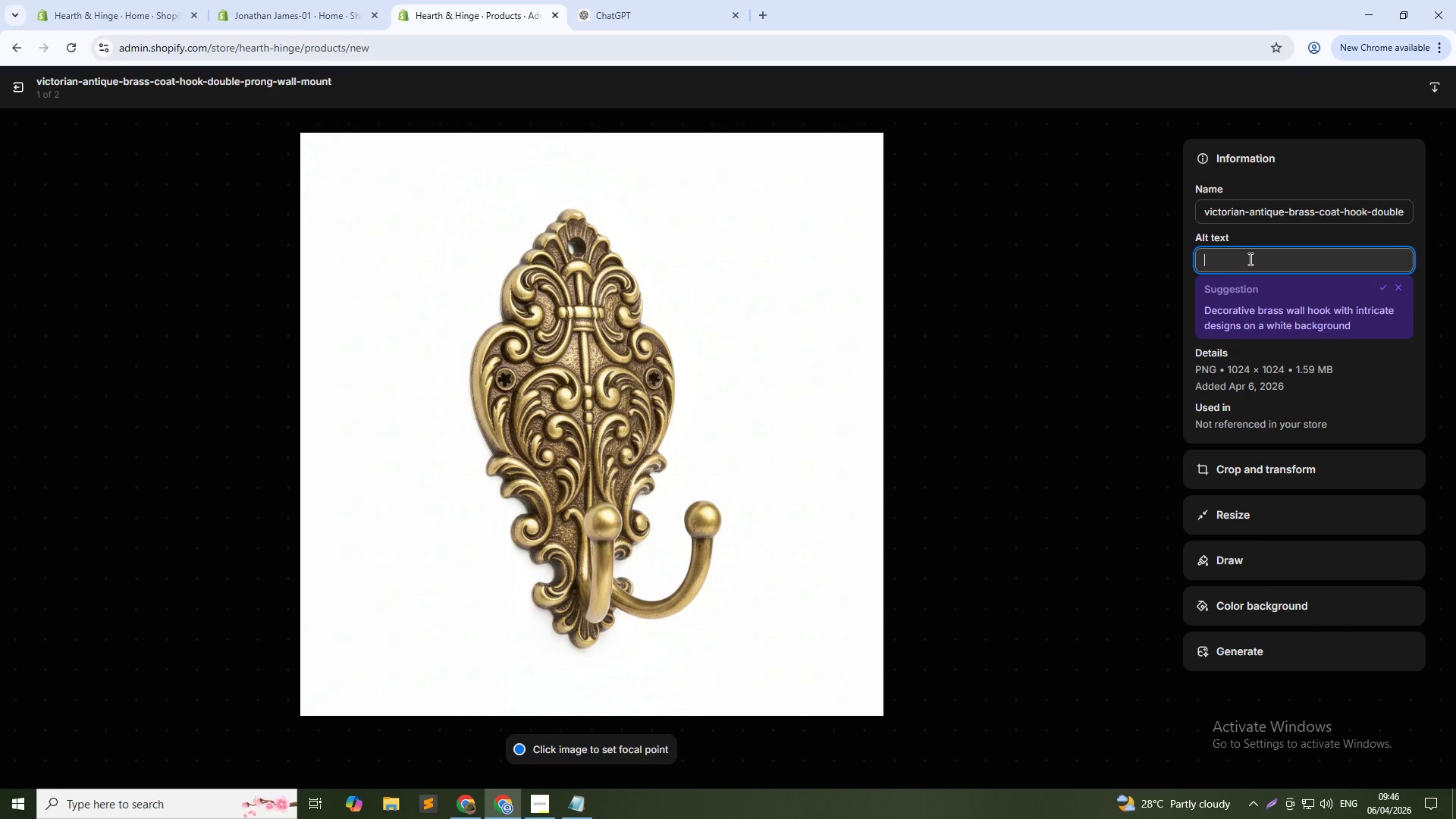 
type(Victorian anitique )
key(Backspace)
key(Backspace)
key(Backspace)
key(Backspace)
key(Backspace)
key(Backspace)
key(Backspace)
type(tique brass)
 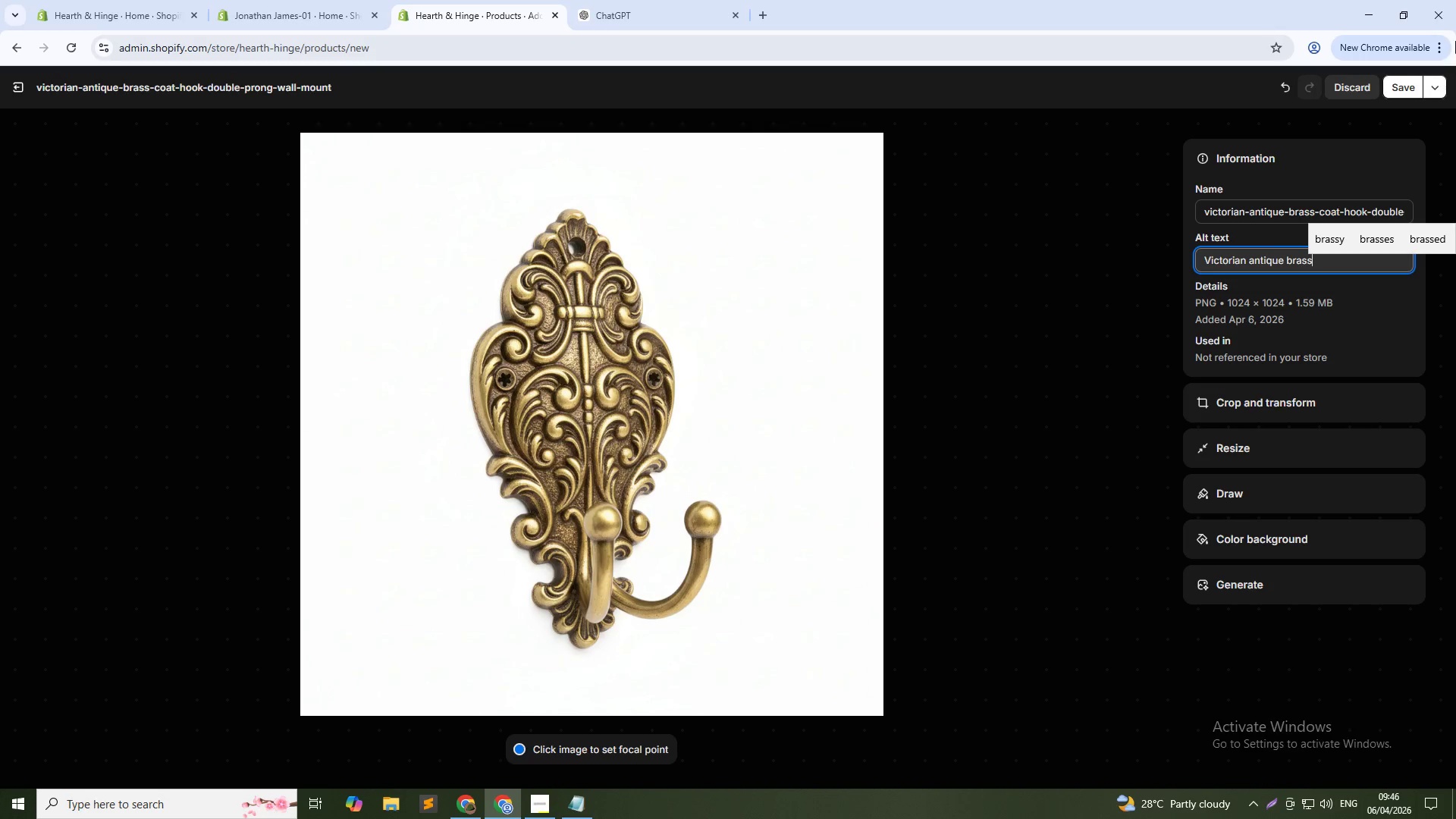 
left_click([1405, 86])
 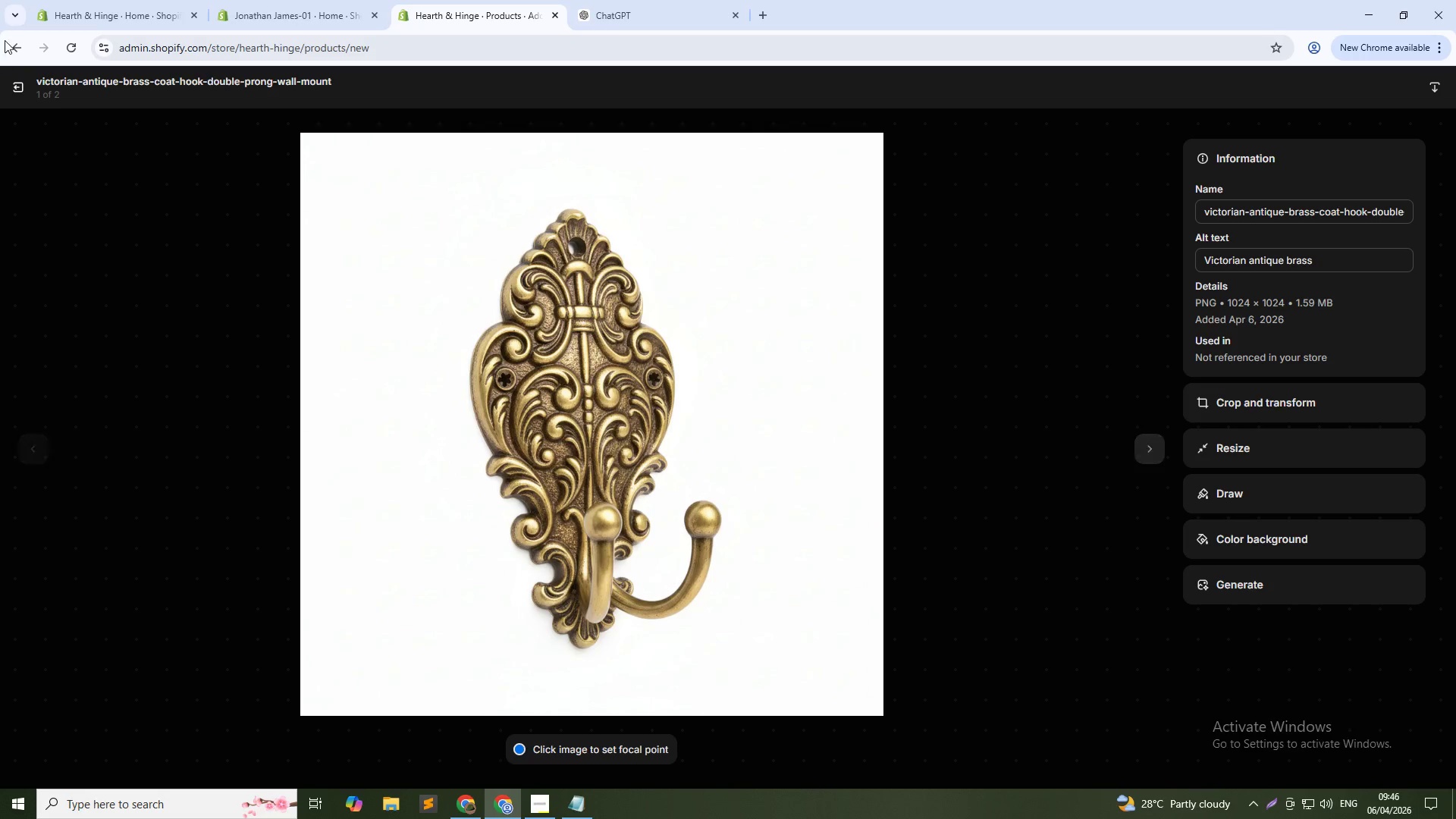 
left_click([8, 85])
 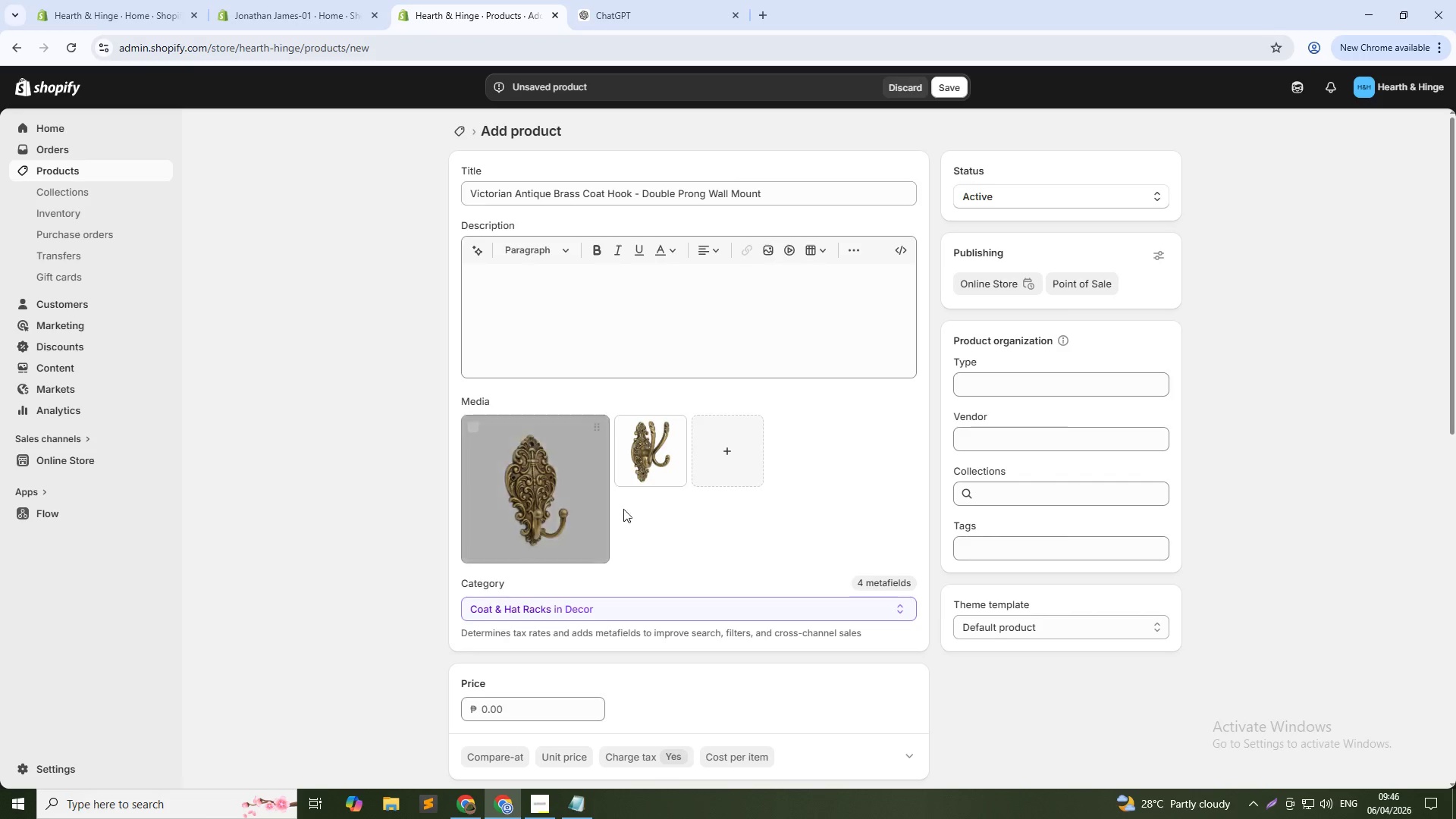 
left_click([662, 469])
 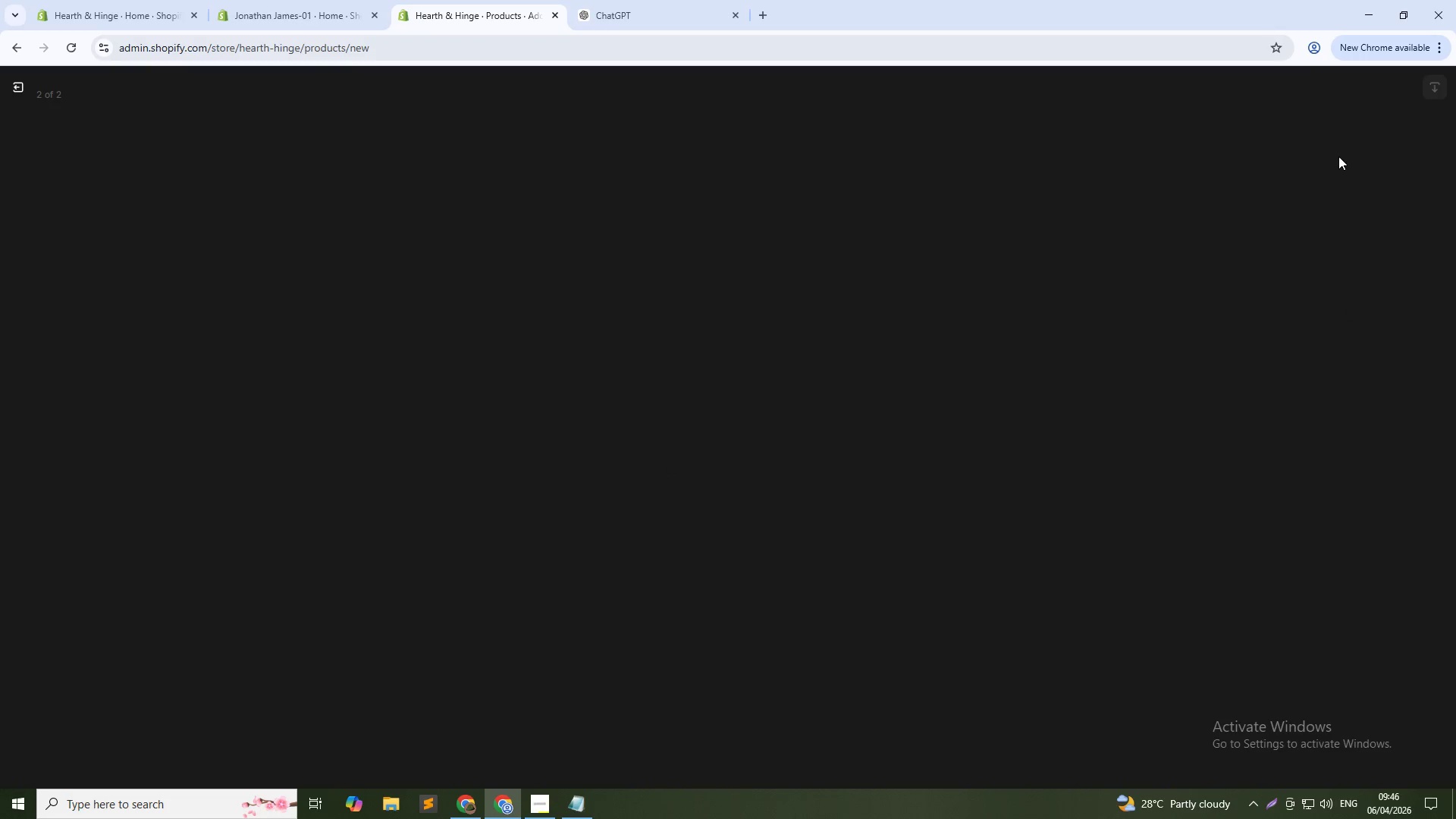 
wait(5.31)
 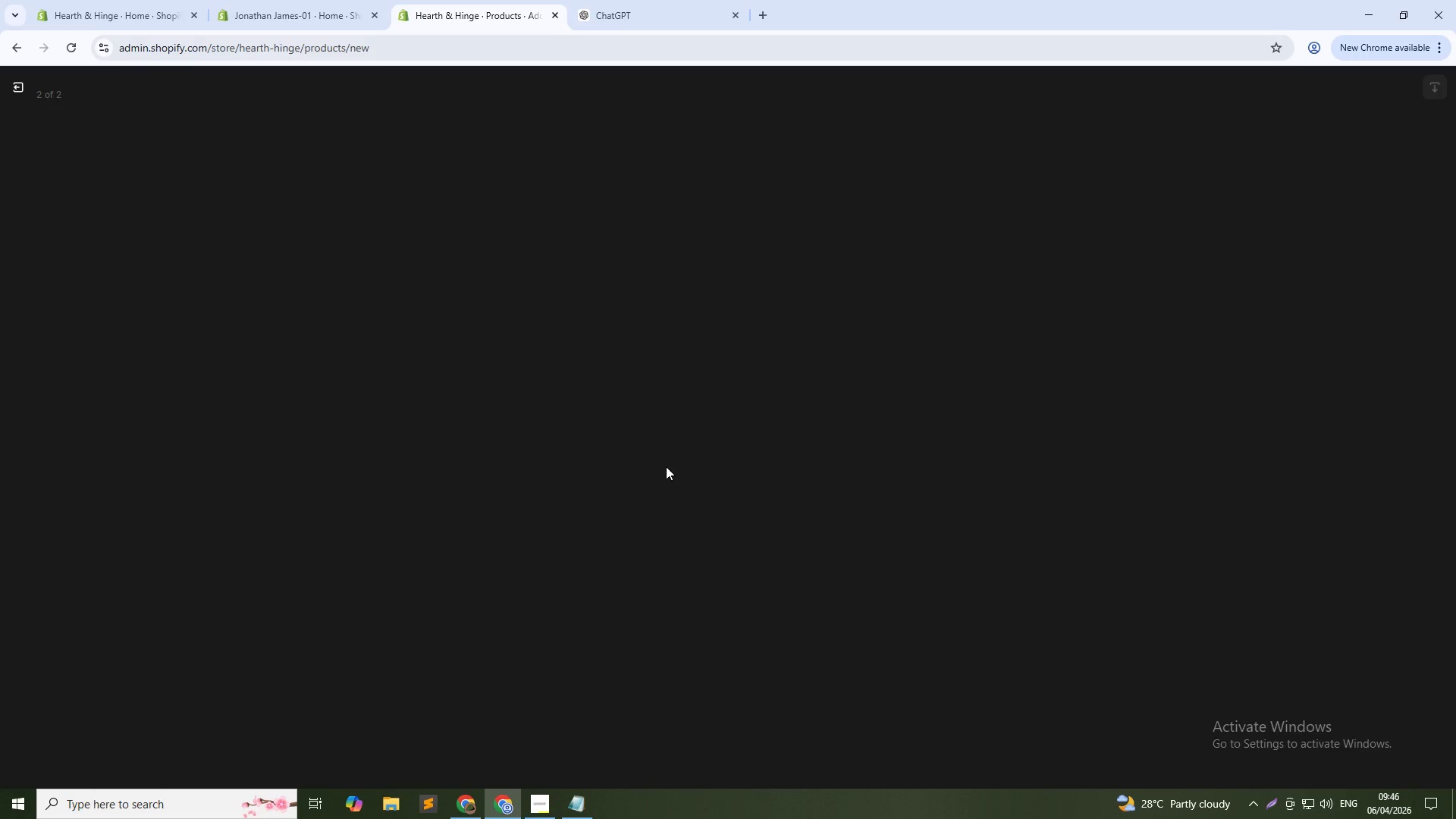 
left_click([1293, 254])
 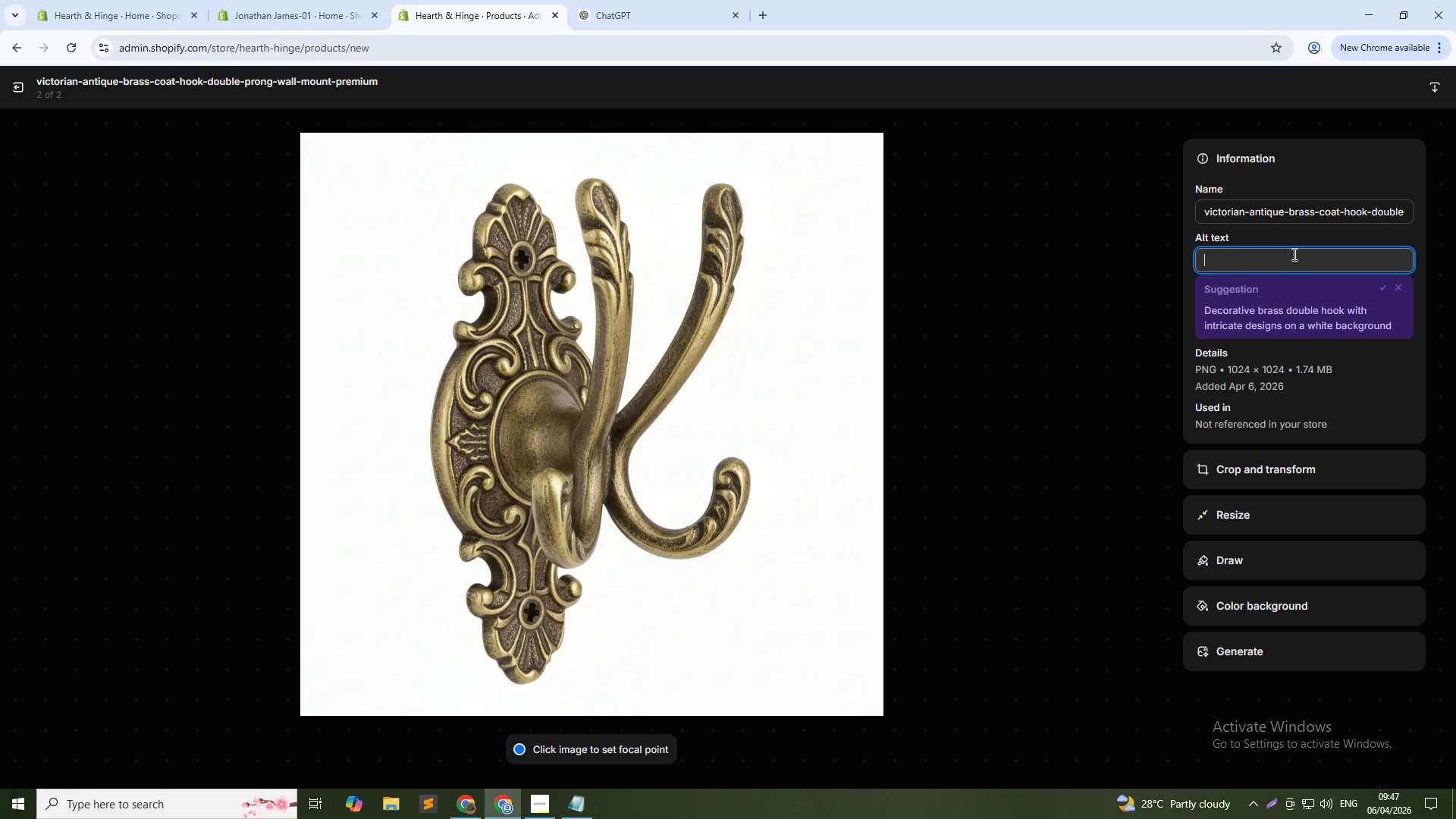 
type(Brass  double hook)
 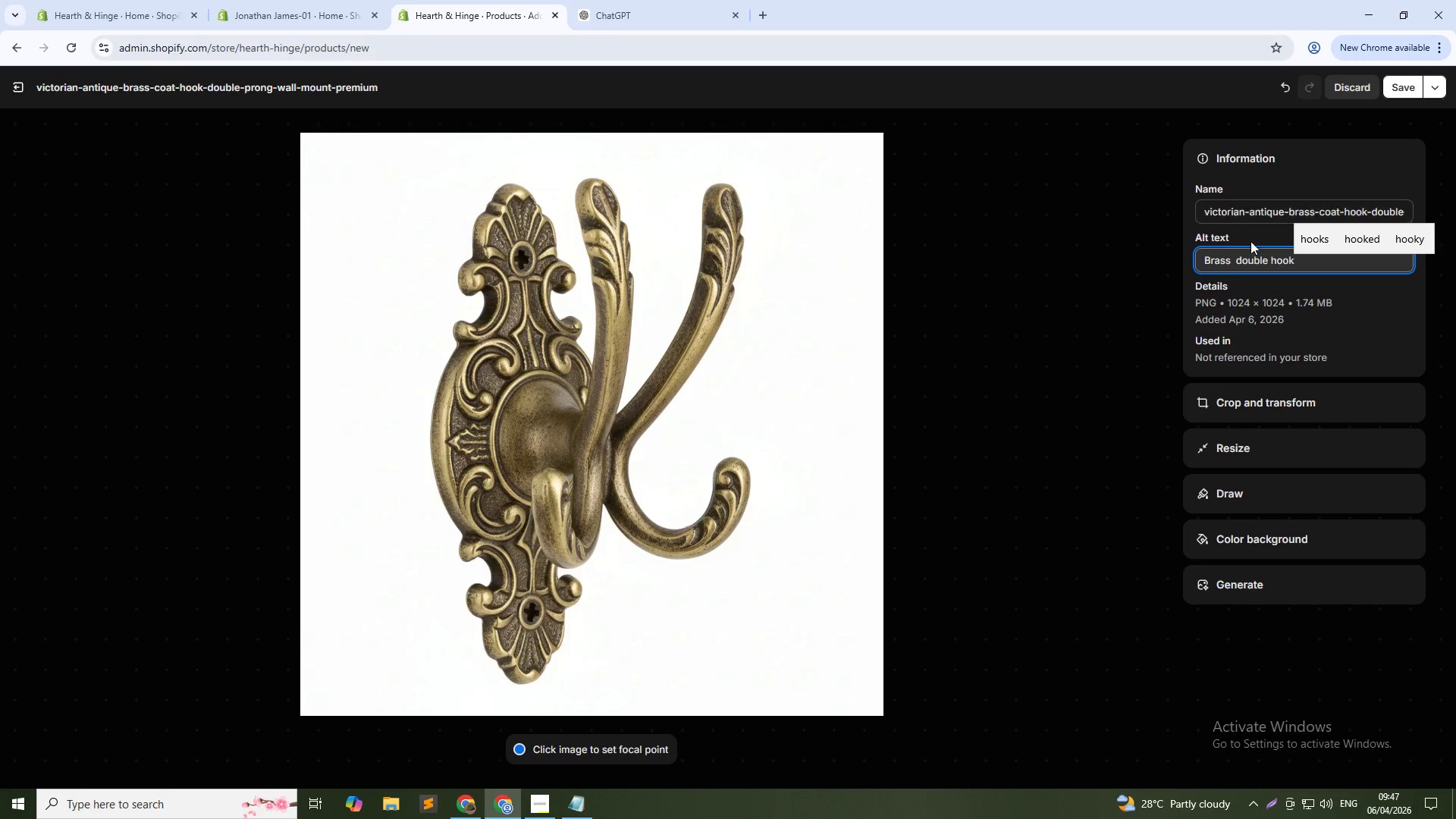 
left_click([1237, 256])
 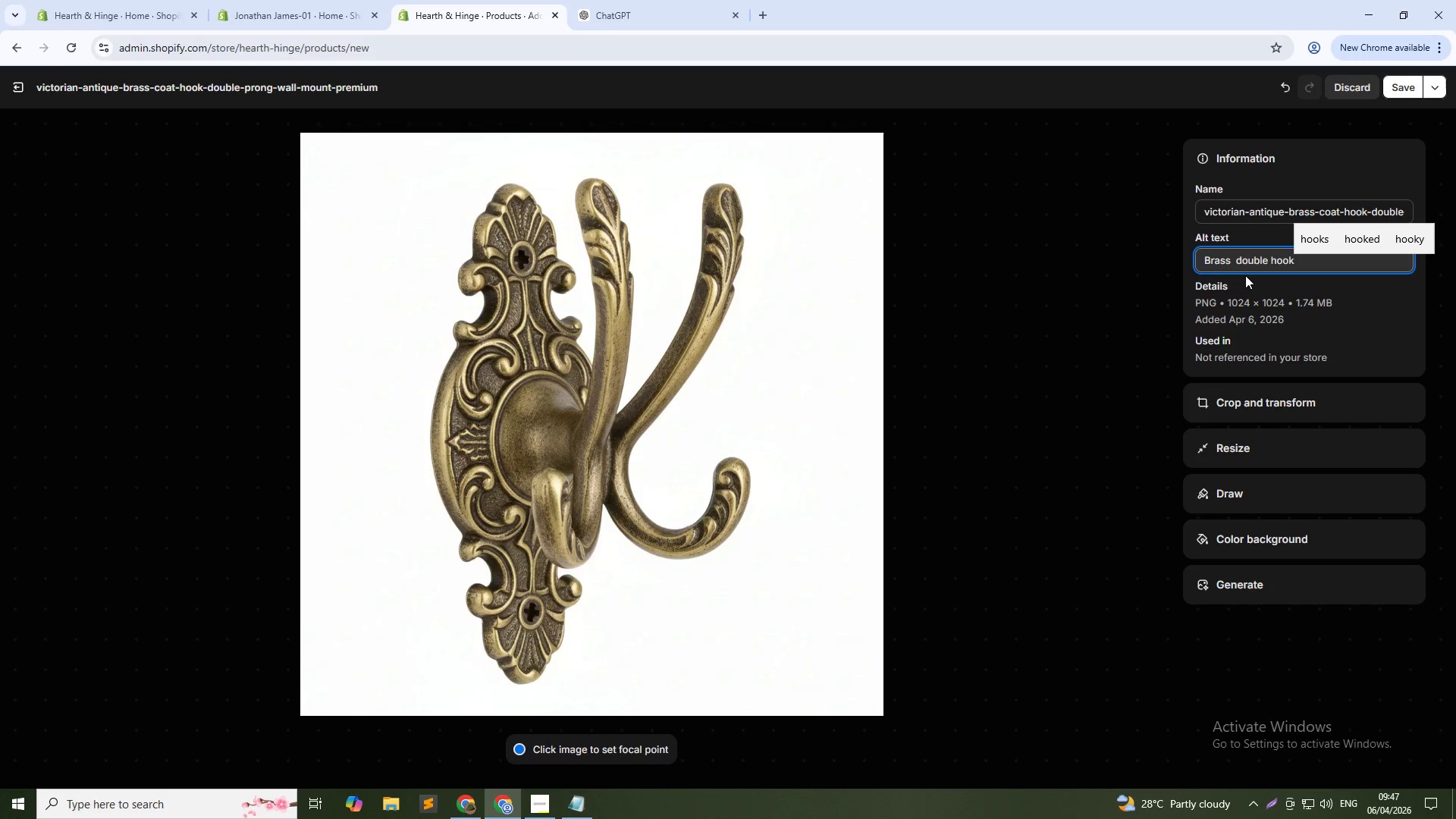 
key(Backspace)
 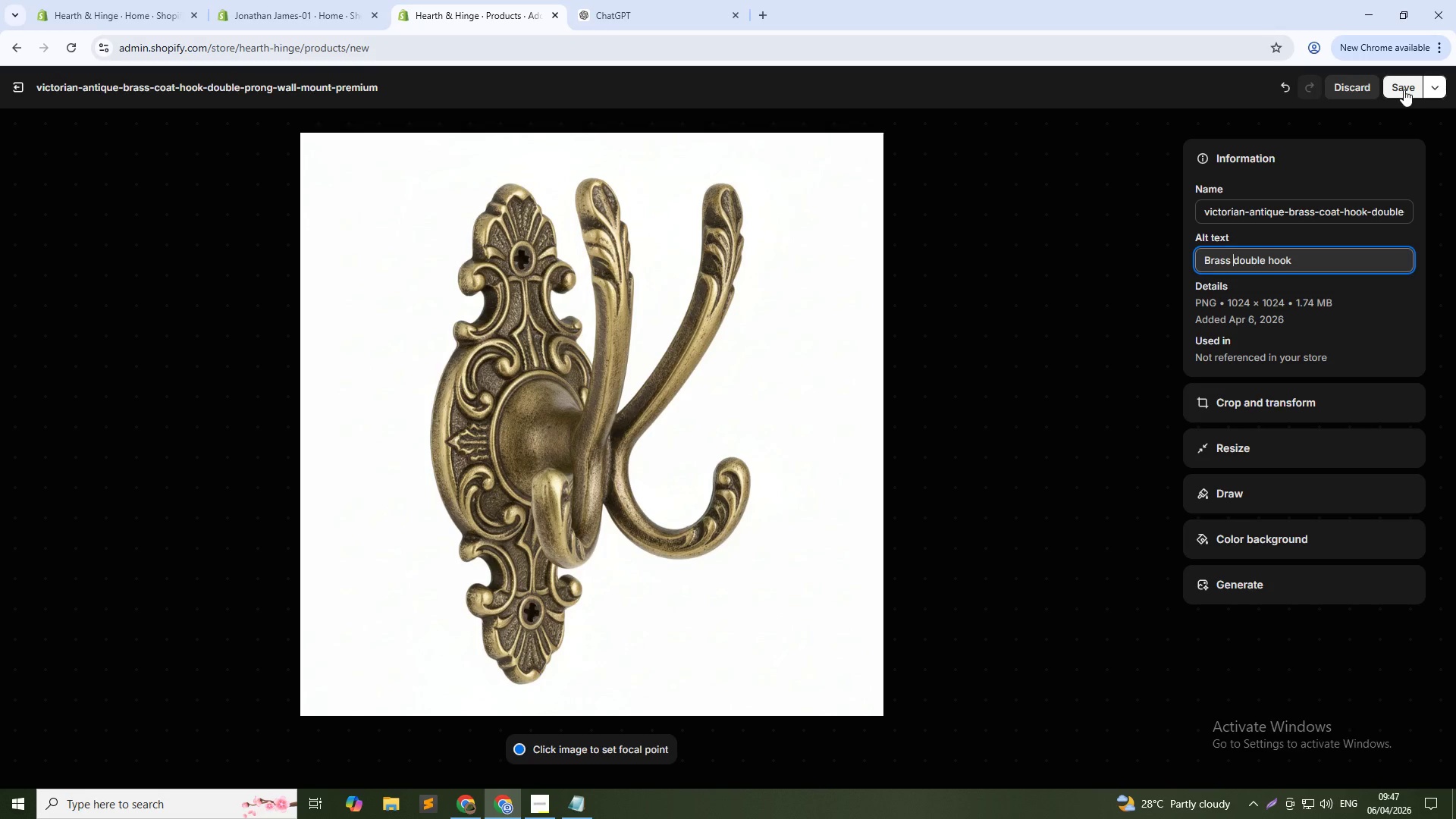 
wait(5.95)
 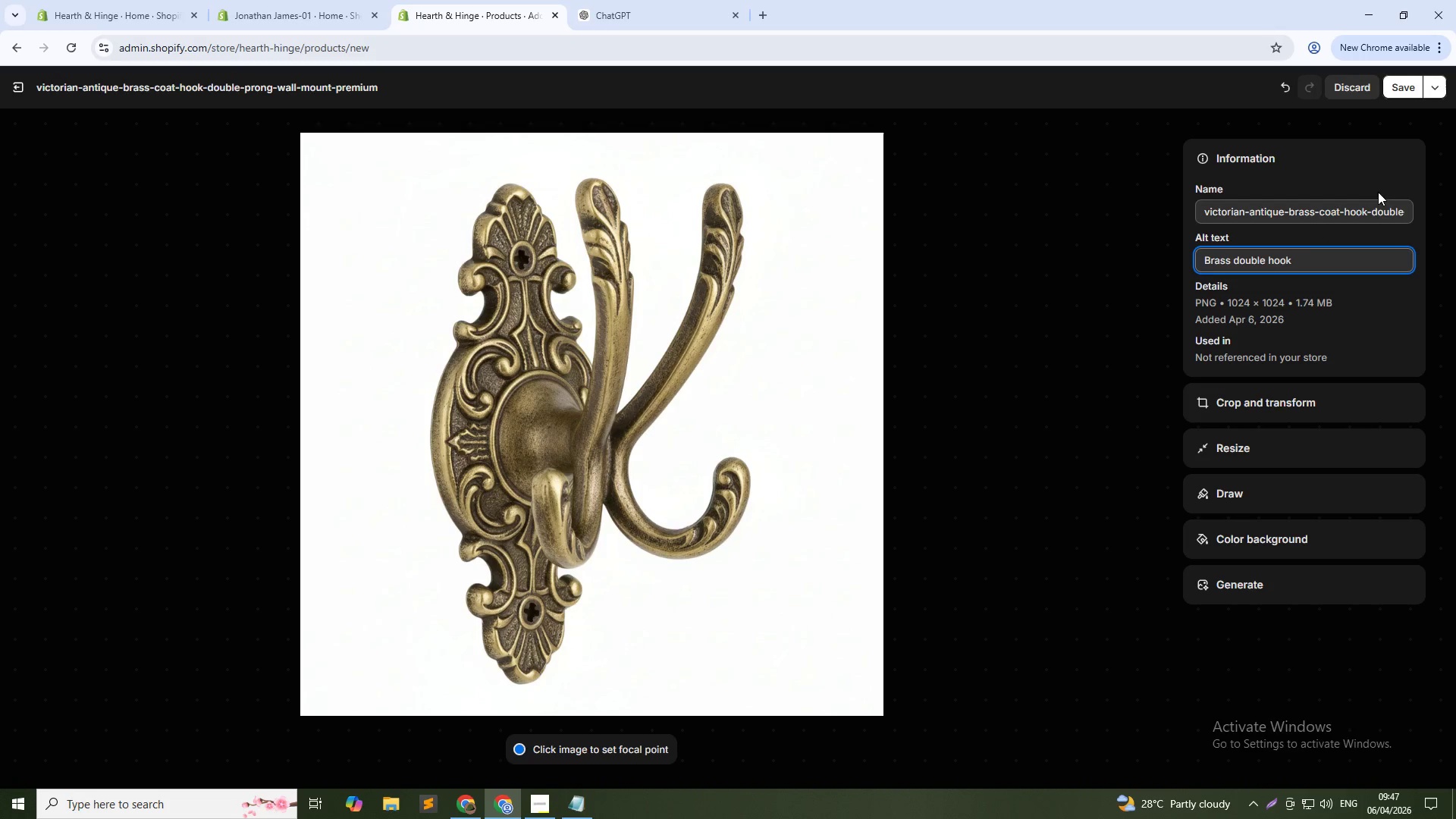 
left_click([1404, 89])
 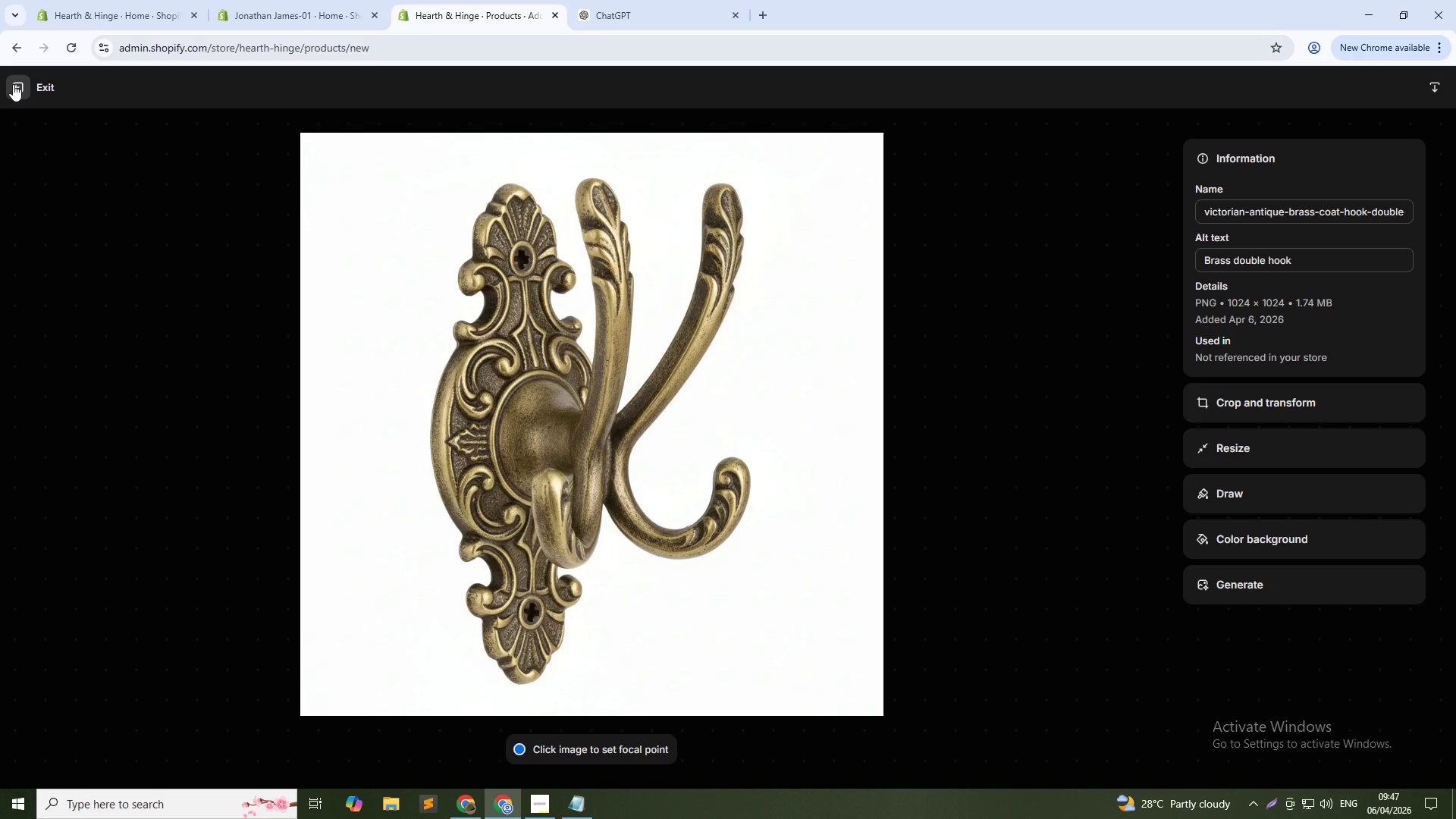 
wait(6.27)
 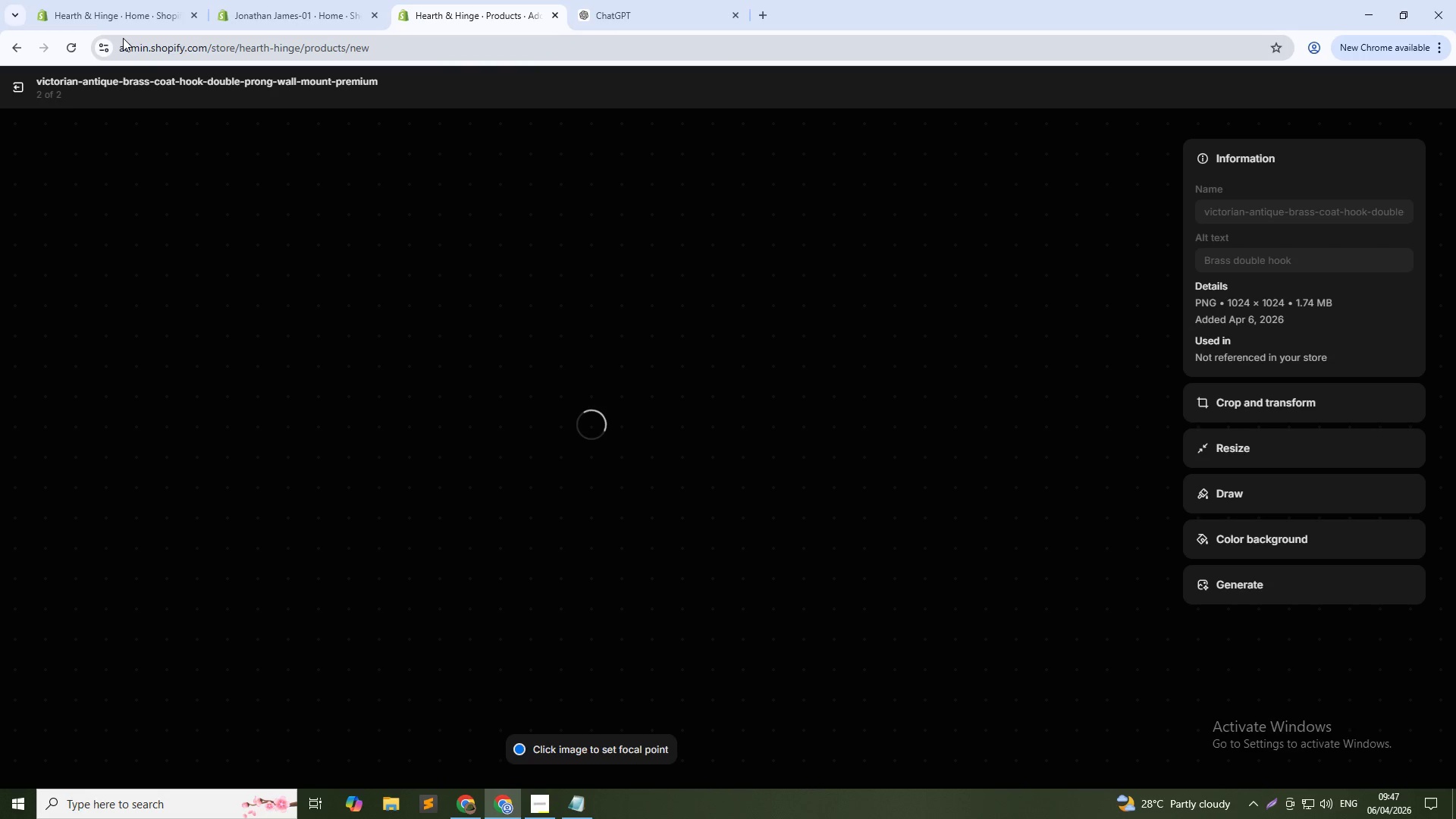 
left_click([15, 84])
 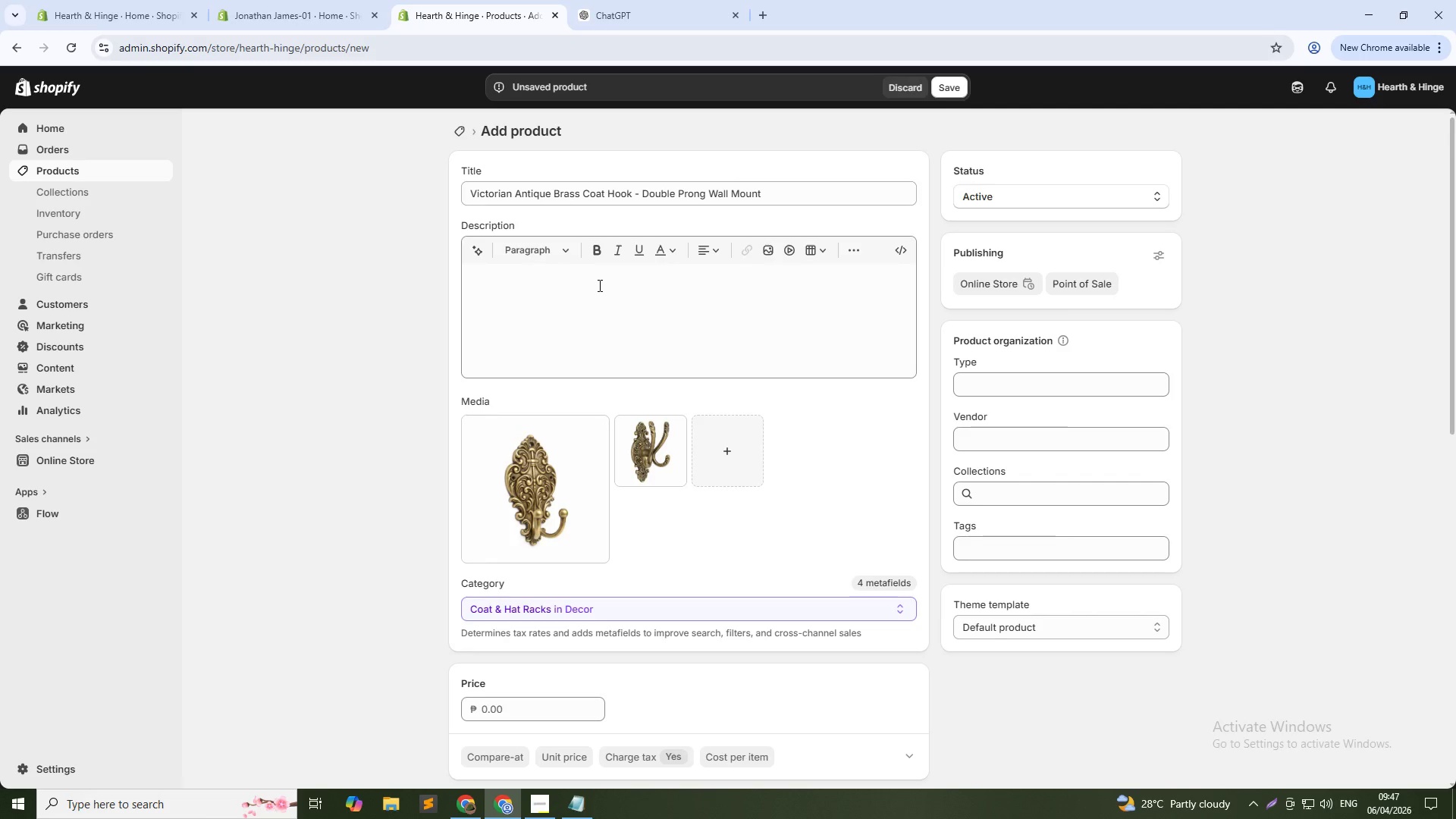 
left_click([598, 285])
 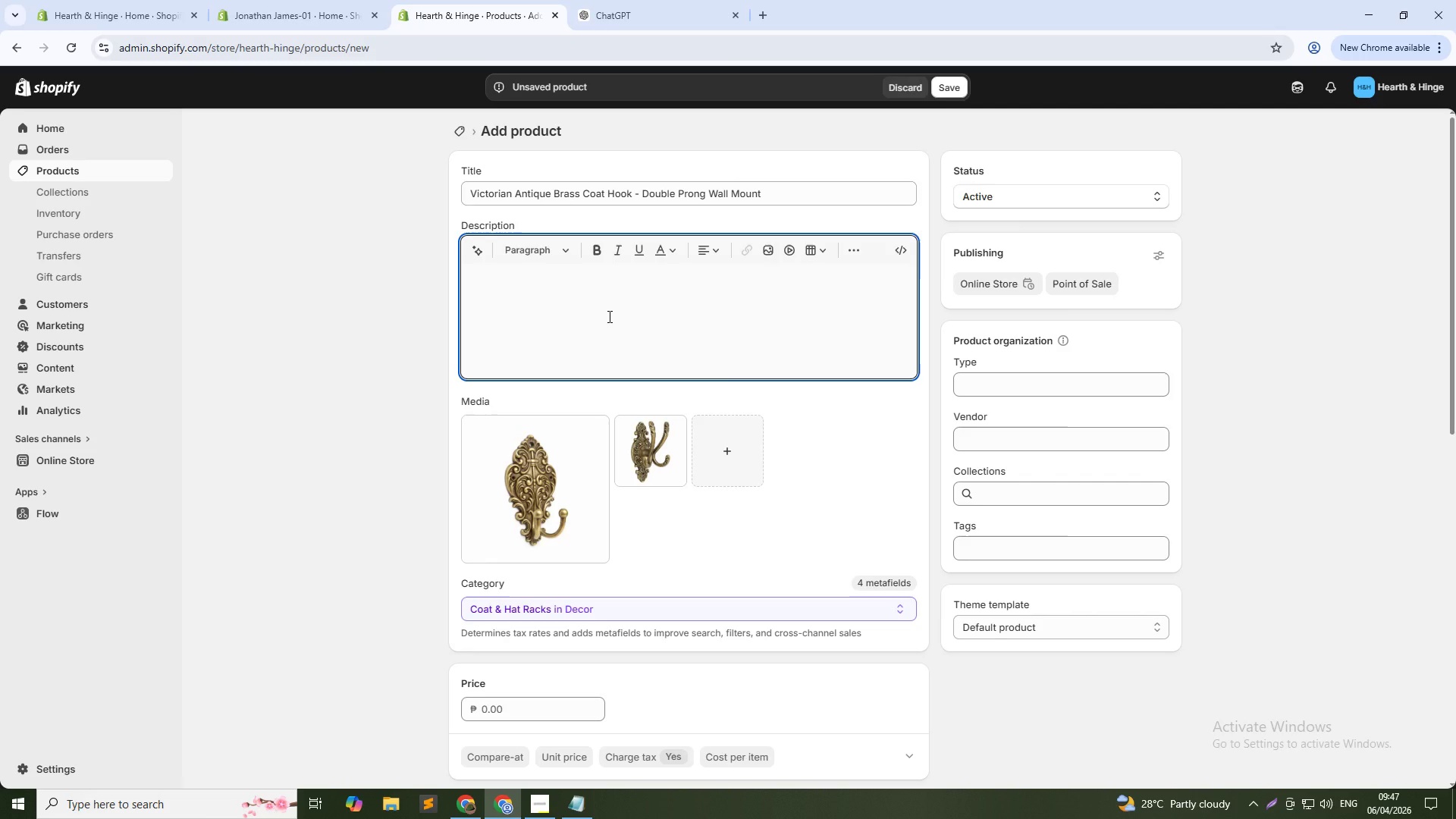 
wait(5.51)
 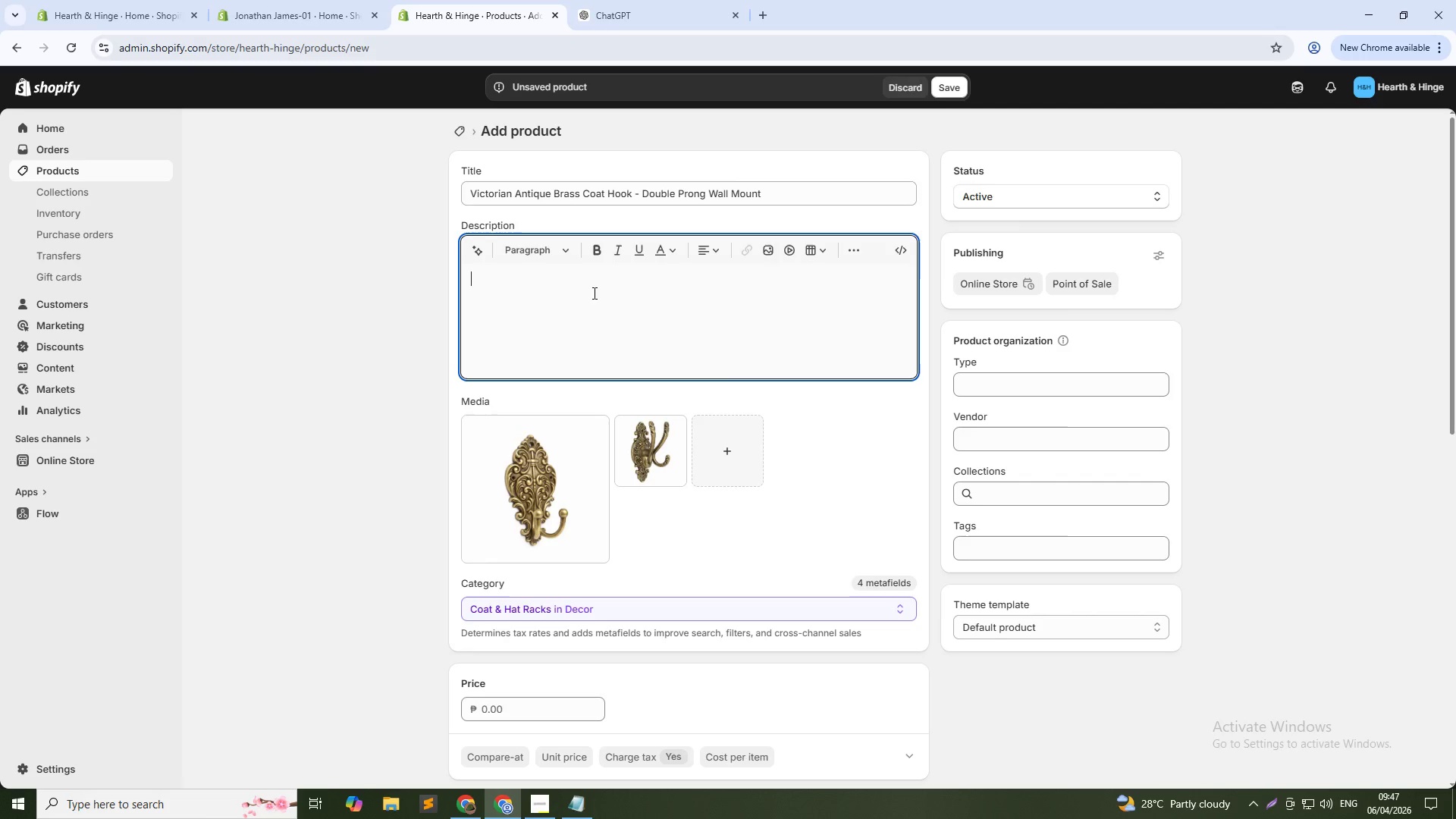 
type(Add both functiona)
key(Backspace)
type( )
key(Backspace)
key(Backspace)
key(Backspace)
key(Backspace)
key(Backspace)
type(tion and vintage charm to your p)
key(Backspace)
type(space with this Victorian Antique Brass Double Prong o)
key(Backspace)
type(COa)
key(Backspace)
key(Backspace)
type(oat Hook. DEsi)
key(Backspace)
key(Backspace)
key(Backspace)
type(esigned with classic perioa)
key(Backspace)
type(d detailing, this hook is crafted from solid brass, ensuring long-lasting durability and a premium feel. Its antique finish brings warmth and character )
key(Backspace)
type(, making it a perfect addition to heritage homes, entryways, or stylish modern interiors.)
 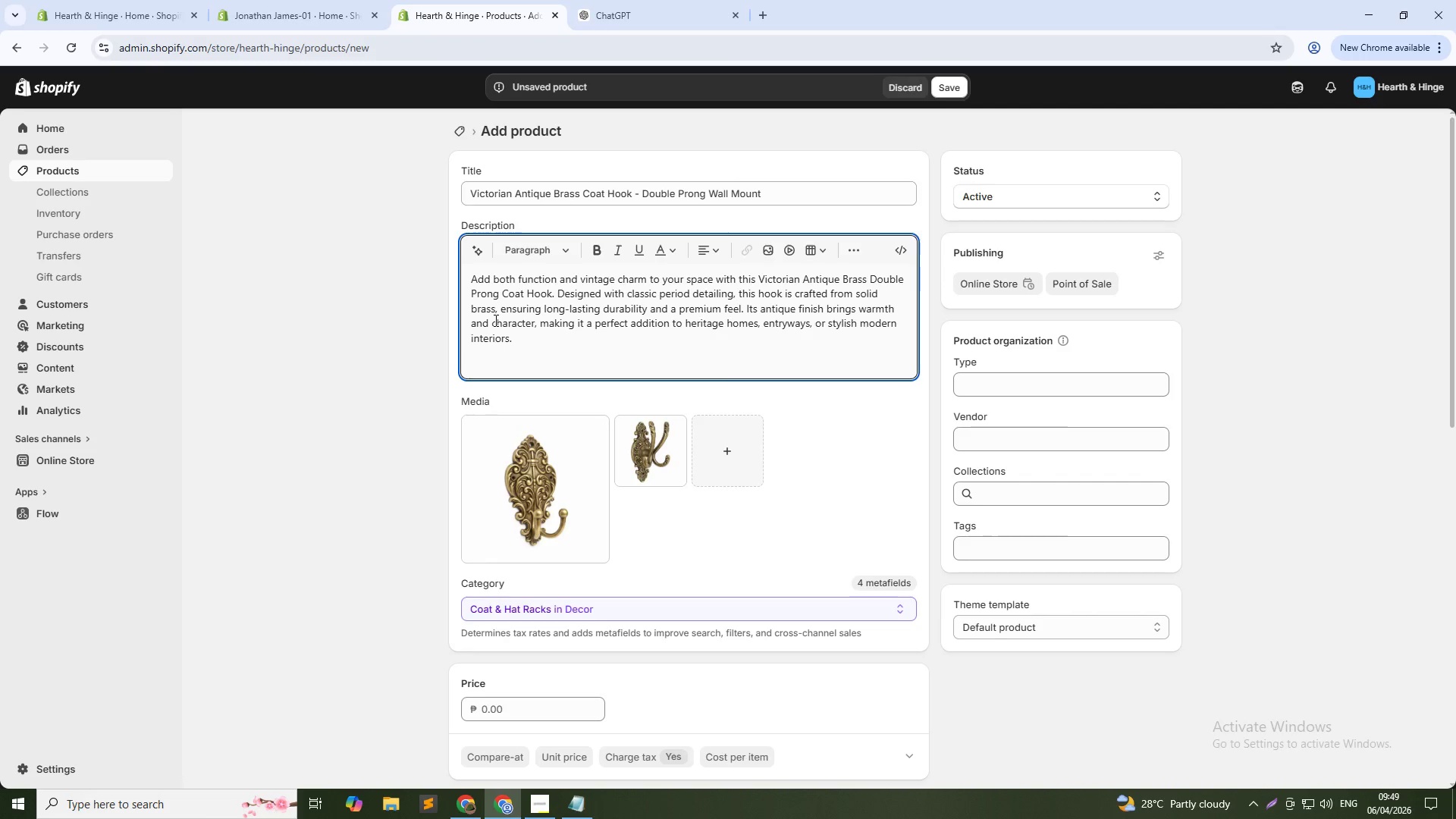 
key(Shift+Enter)
 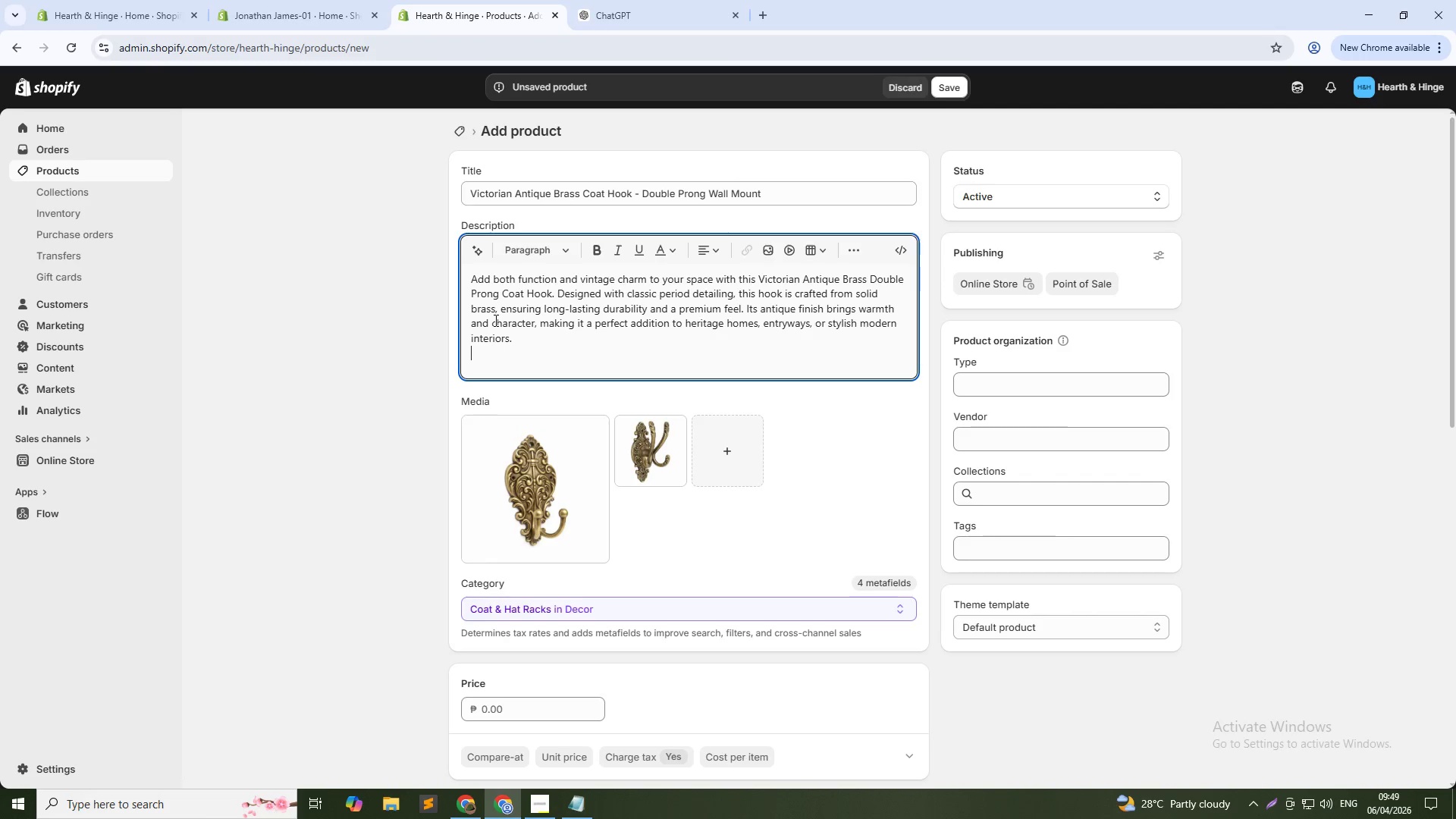 
key(Shift+Enter)
 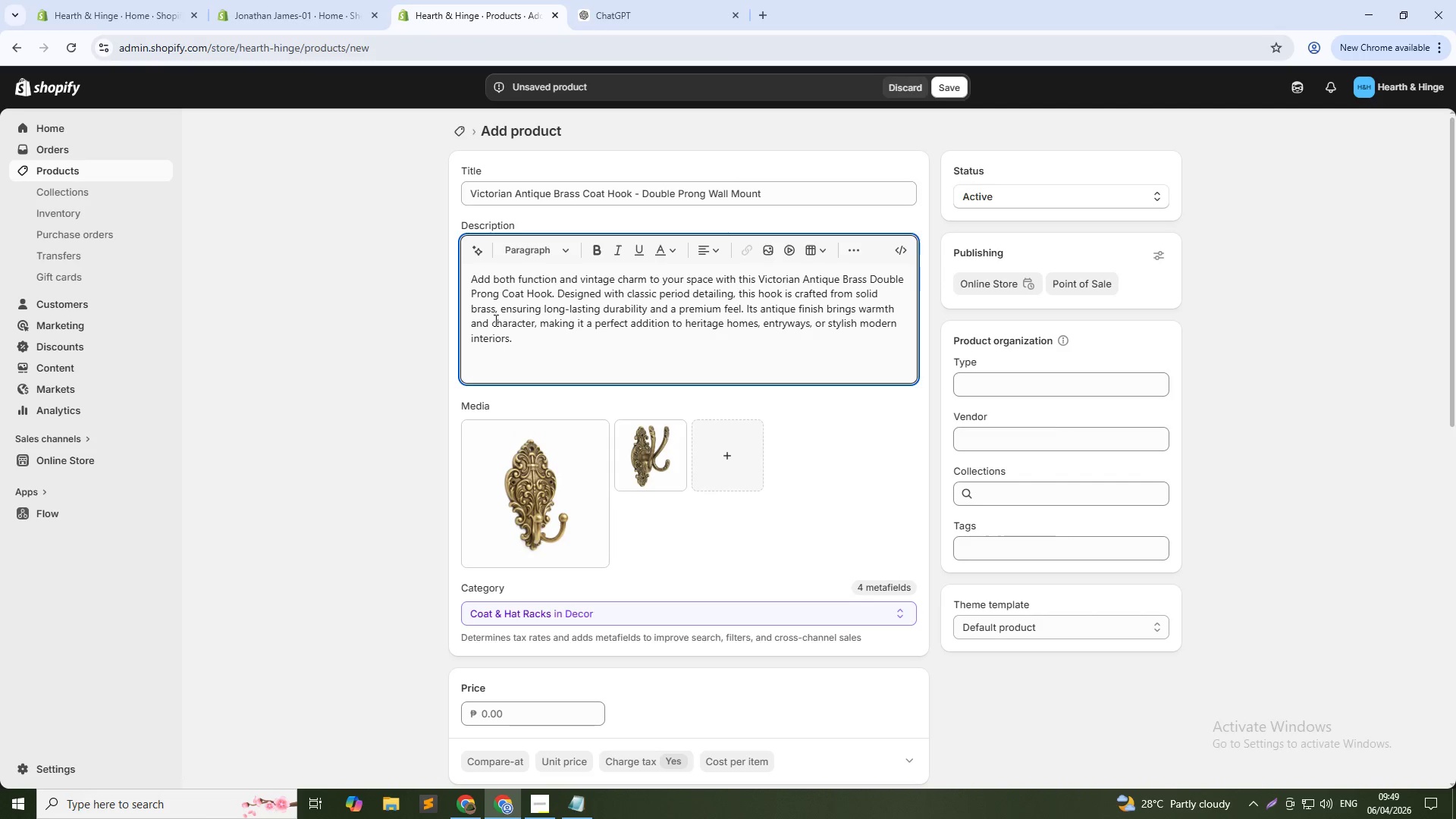 
type(The double prong design offers practical storage, alloqing you to a)
key(Backspace)
type(hang)
key(Backspace)
key(Backspace)
key(Backspace)
type(q)
key(Backspace)
type(wing you to hang coats, hats, bags, or towels with ease )
key(Backspace)
type(- )
key(Backspace)
type(ideal for maximizing space without compromising on style. Whether installed in a hallway, bedroom, or bathroom)
 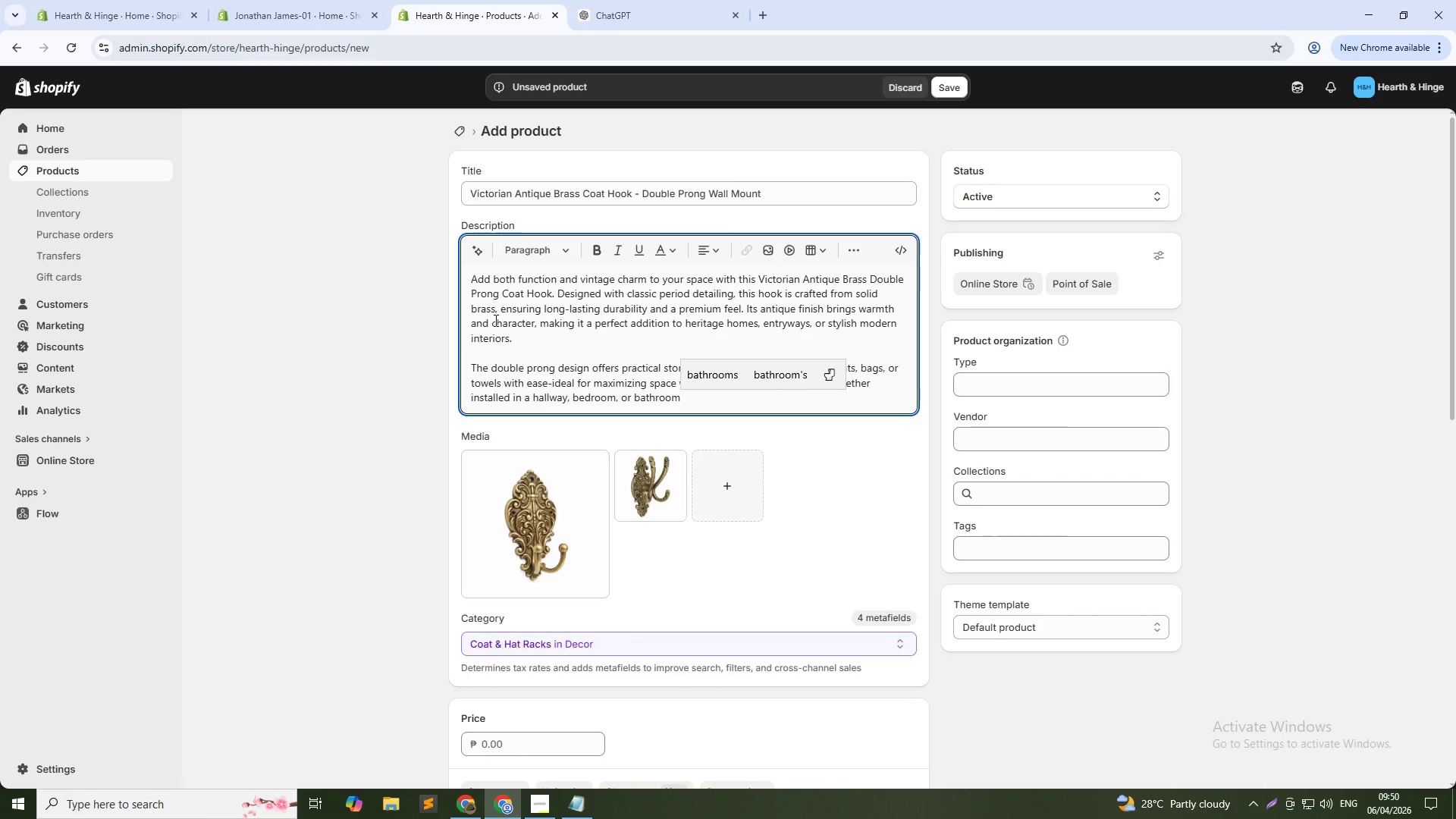 
type(, it delivers a refined, oraganized look while complementin traditional)
key(Backspace)
key(Backspace)
key(Backspace)
key(Backspace)
type(g traditional and transitional decor.)
 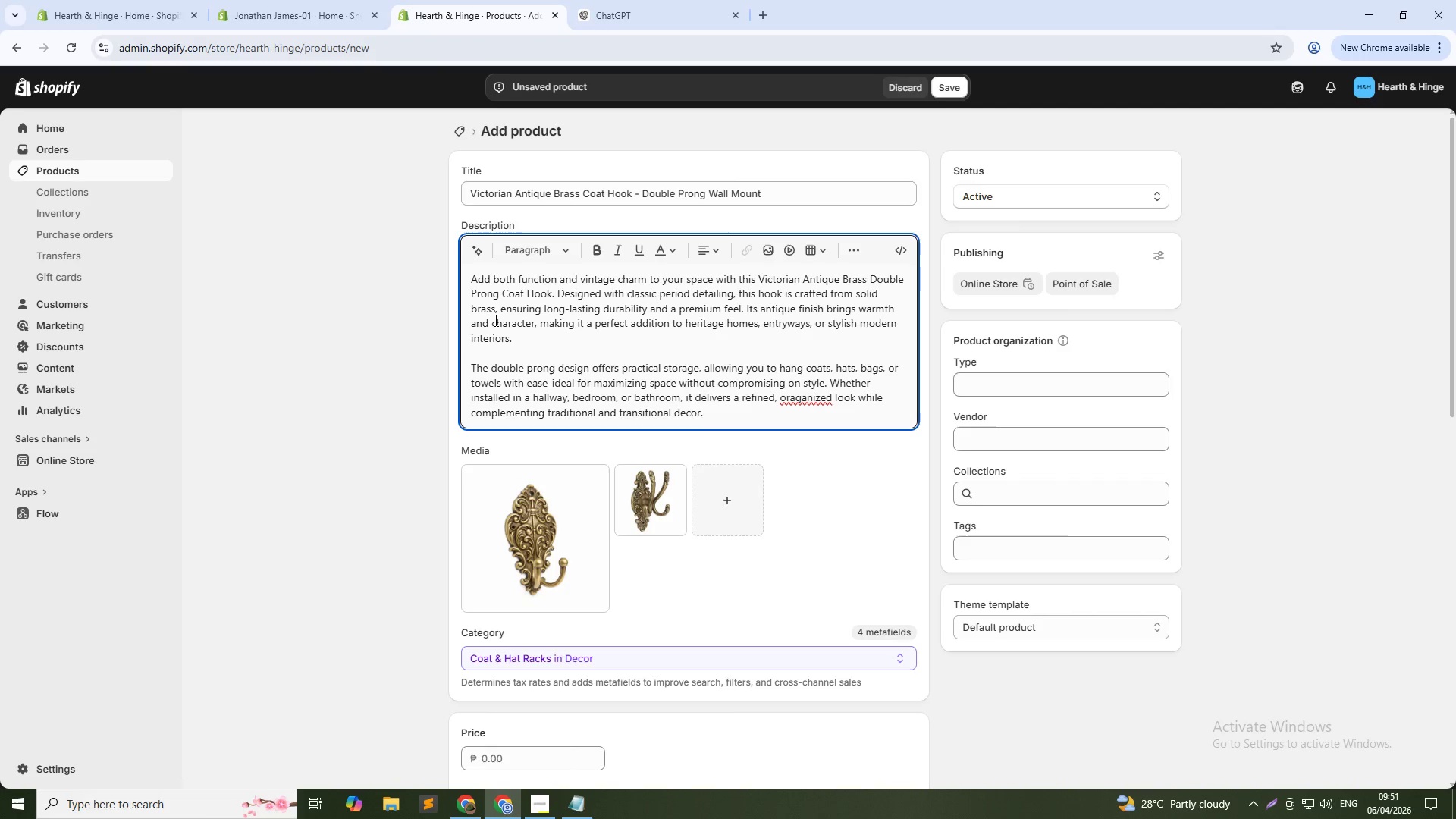 
key(Shift+Enter)
 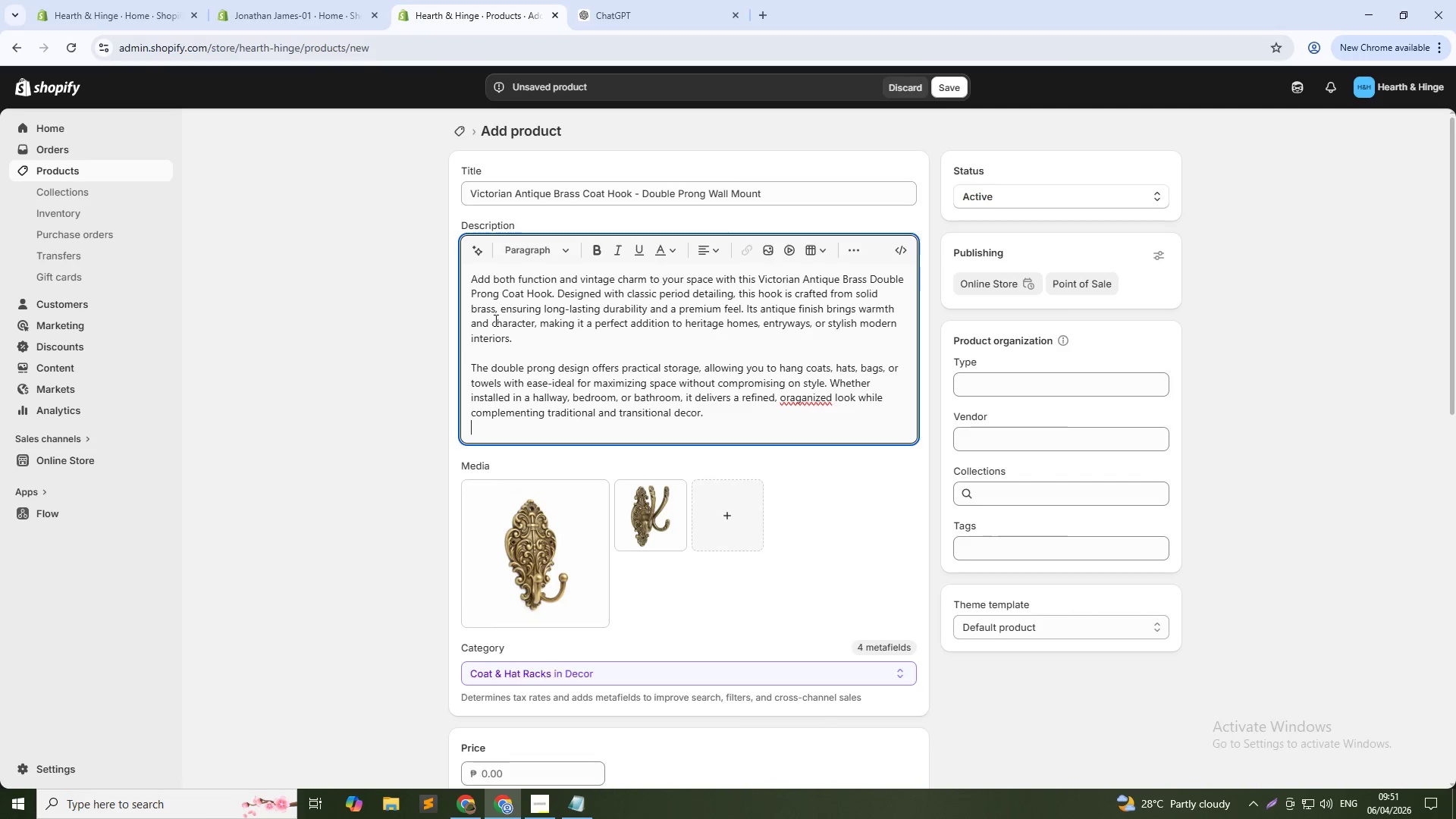 
key(Shift+Enter)
 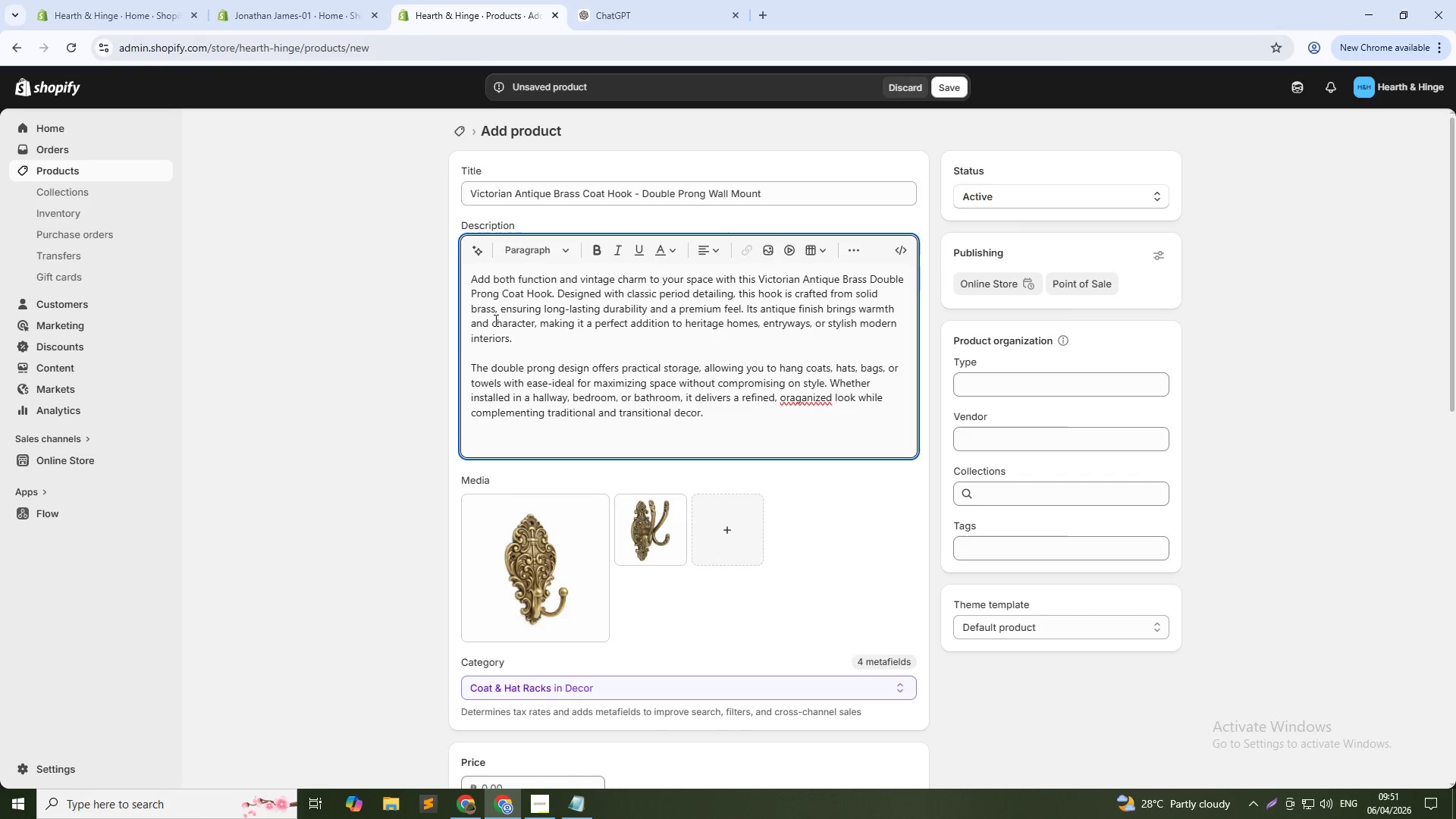 
type(t)
key(Backspace)
type(Technical SPe)
key(Backspace)
key(Backspace)
type(pecifications:)
key(NumpadEnter)
 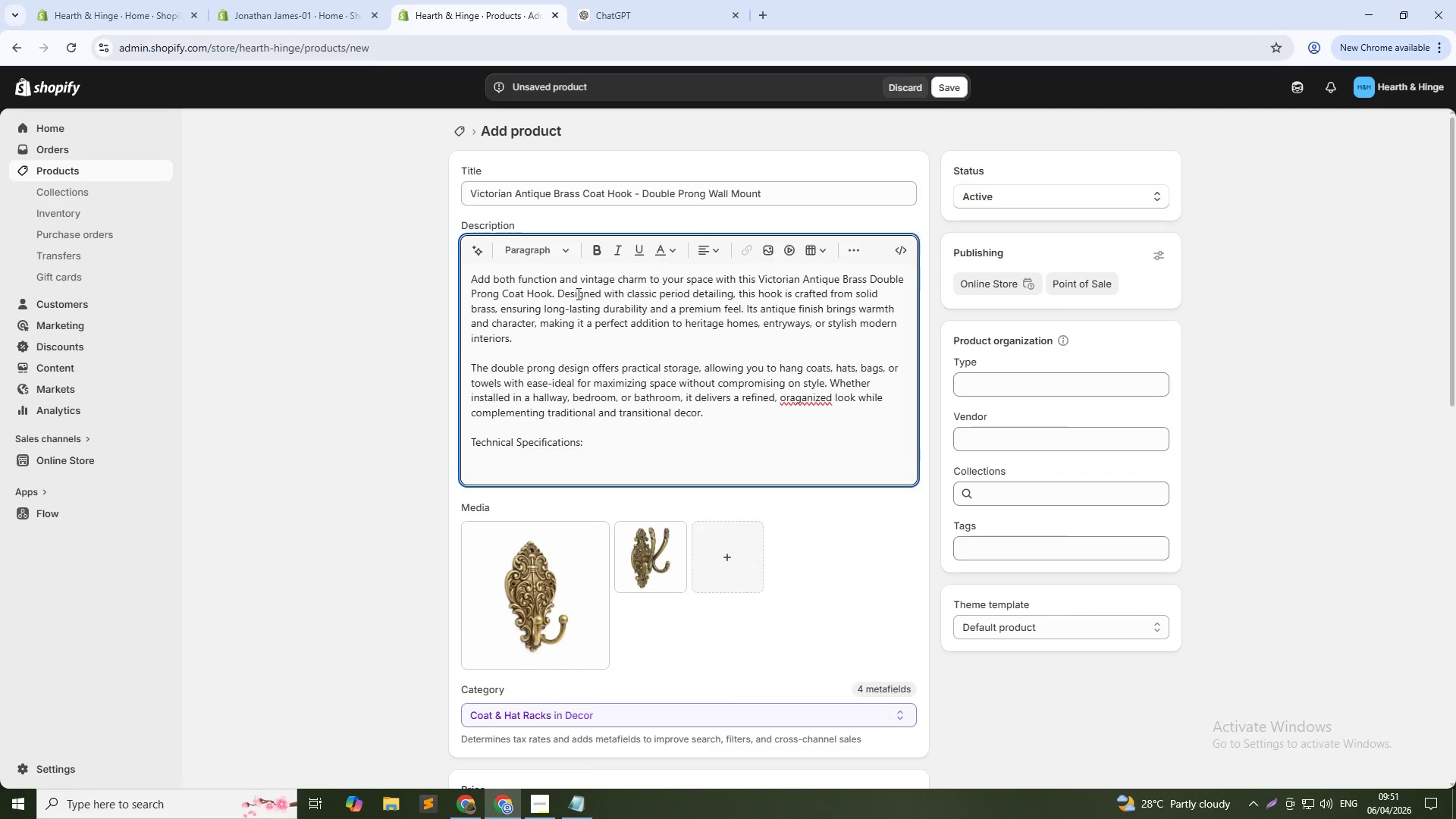 
left_click([848, 253])
 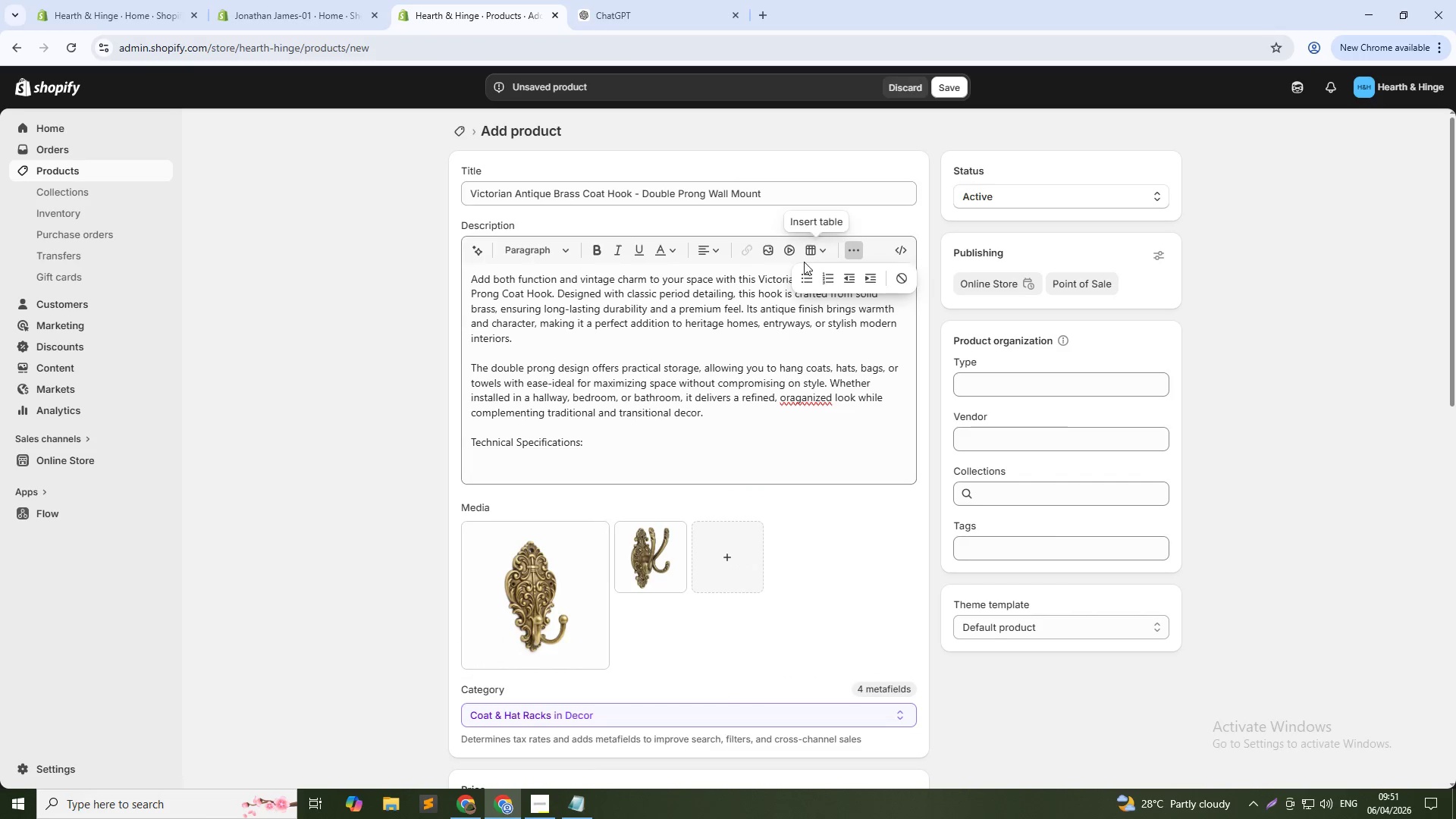 
left_click([808, 280])
 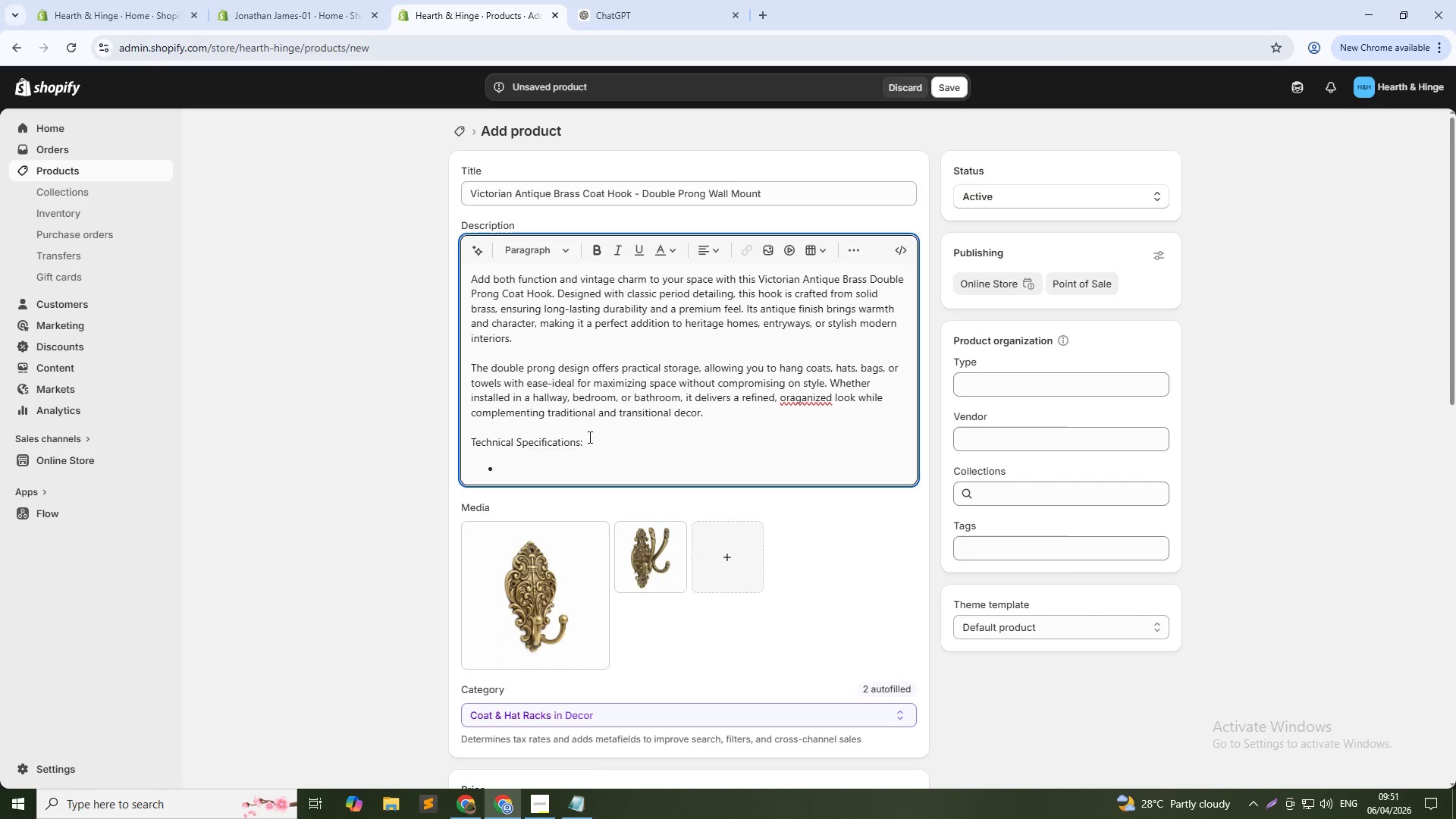 
type(Material: SOlid An)
key(Backspace)
key(Backspace)
key(Backspace)
key(Backspace)
key(Backspace)
key(Backspace)
key(Backspace)
type(olid Antique Brass)
 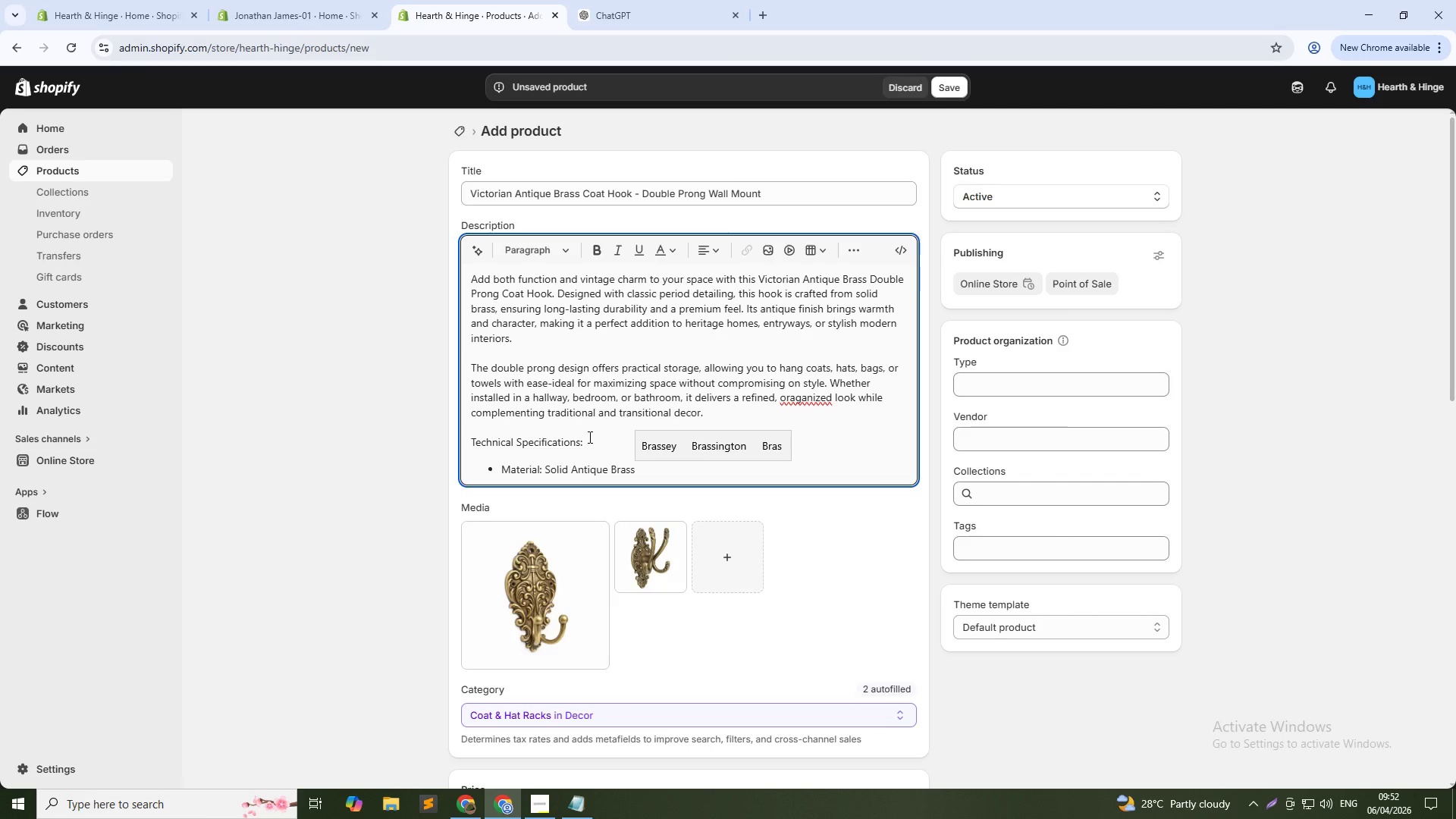 
key(Enter)
 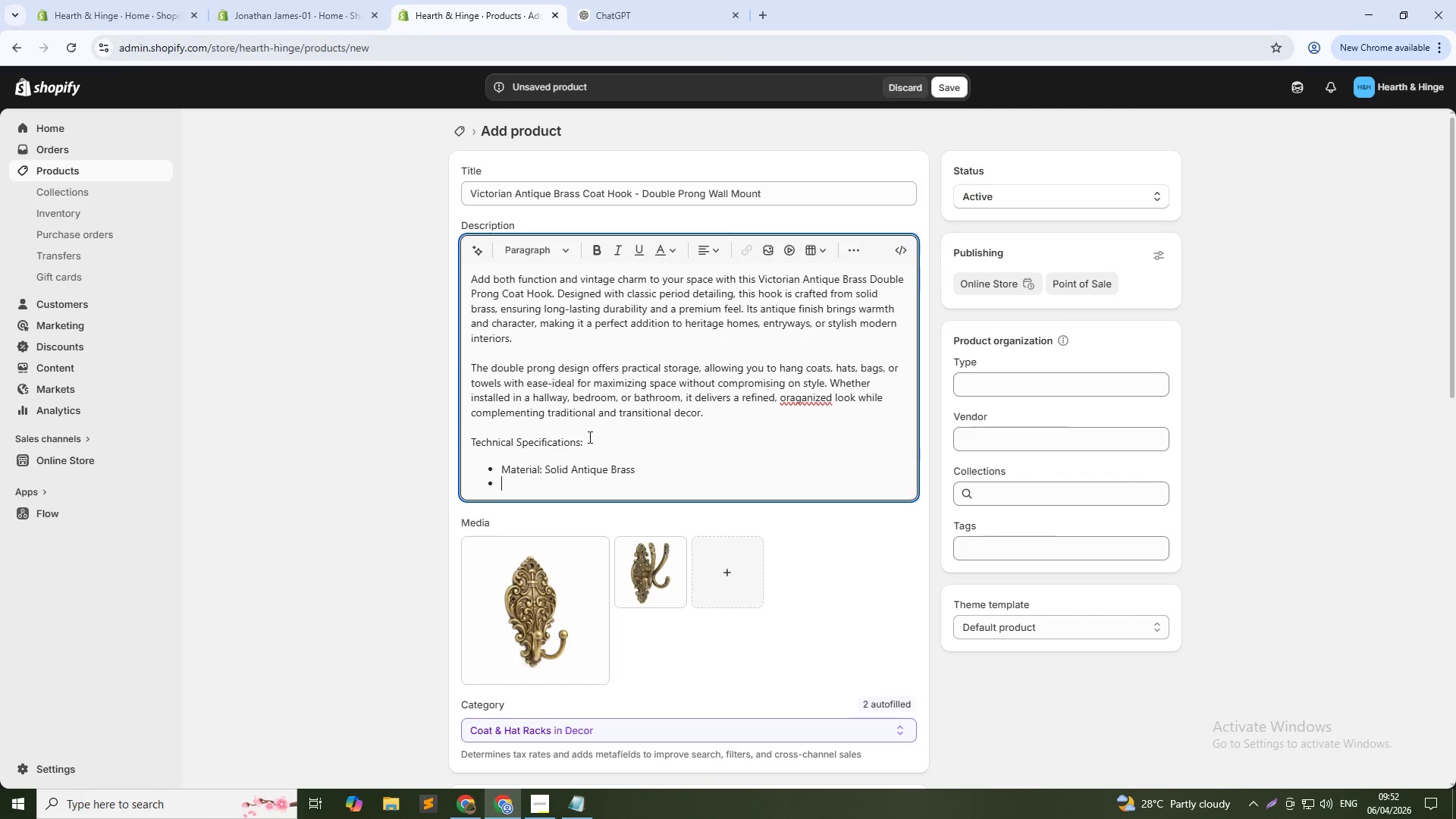 
type(Mount Type: Wall-mounted)
 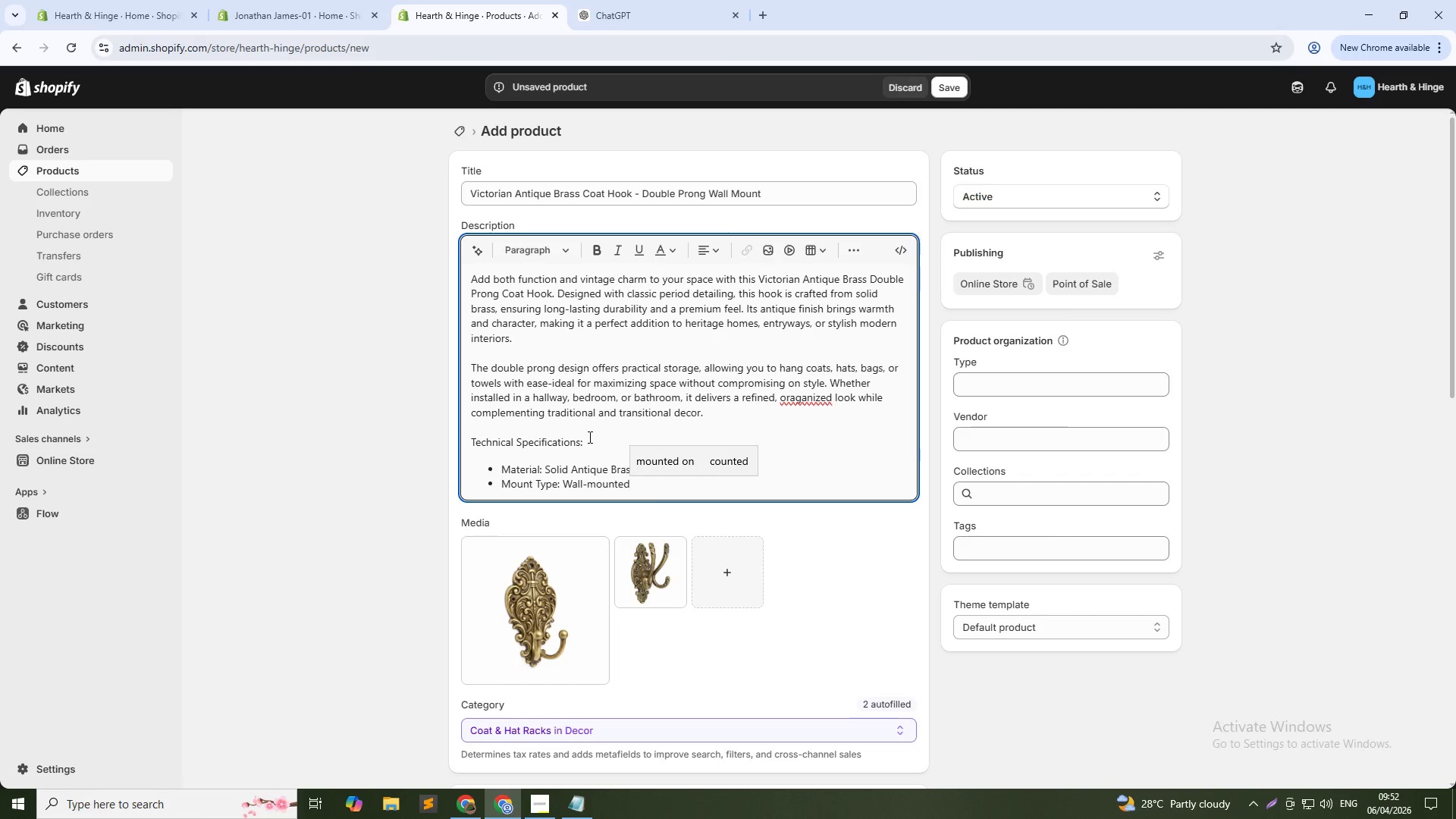 
key(Enter)
 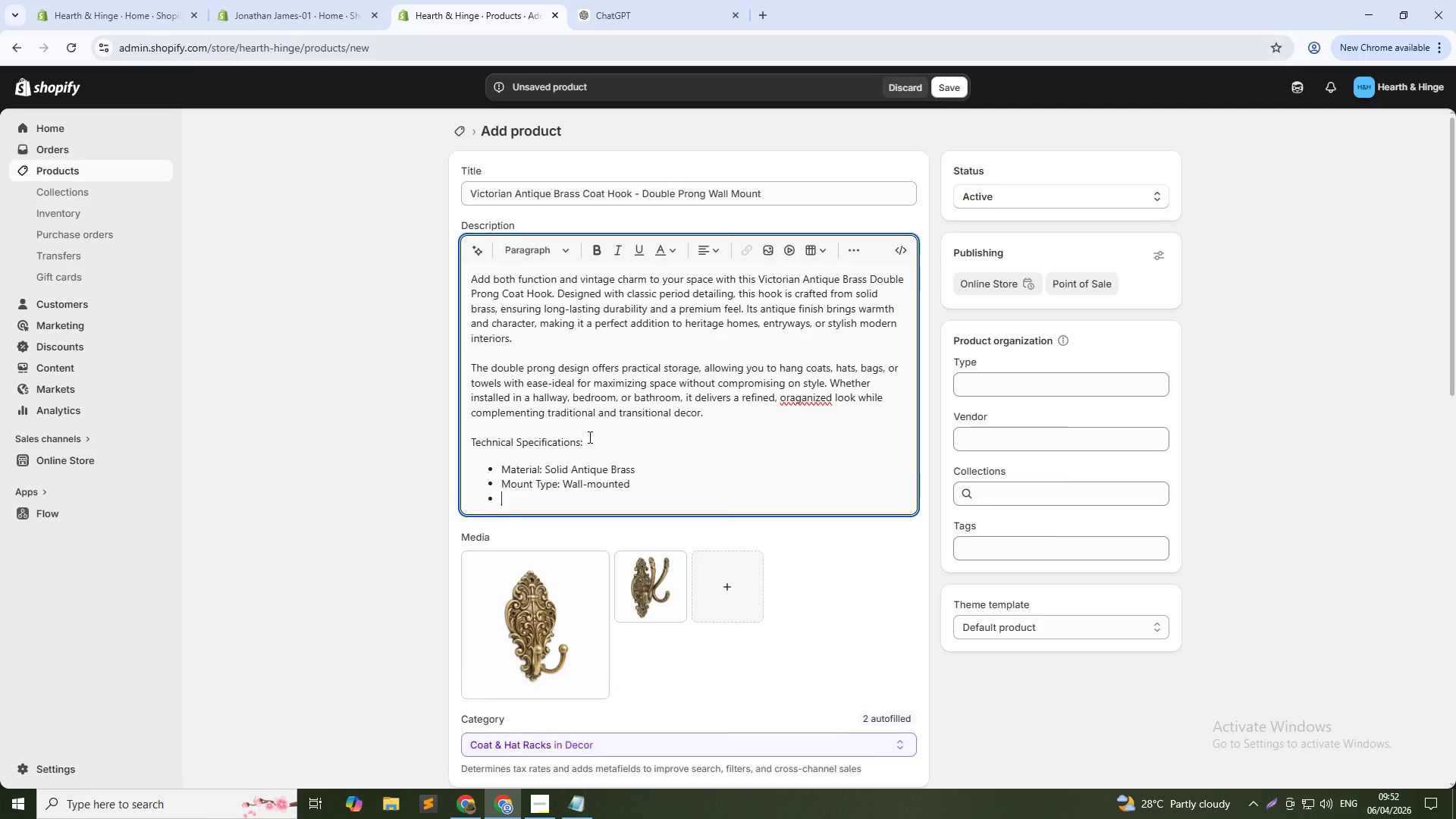 
type(Screw Type: Wall -m)
key(Backspace)
key(Backspace)
key(Backspace)
type(-)
 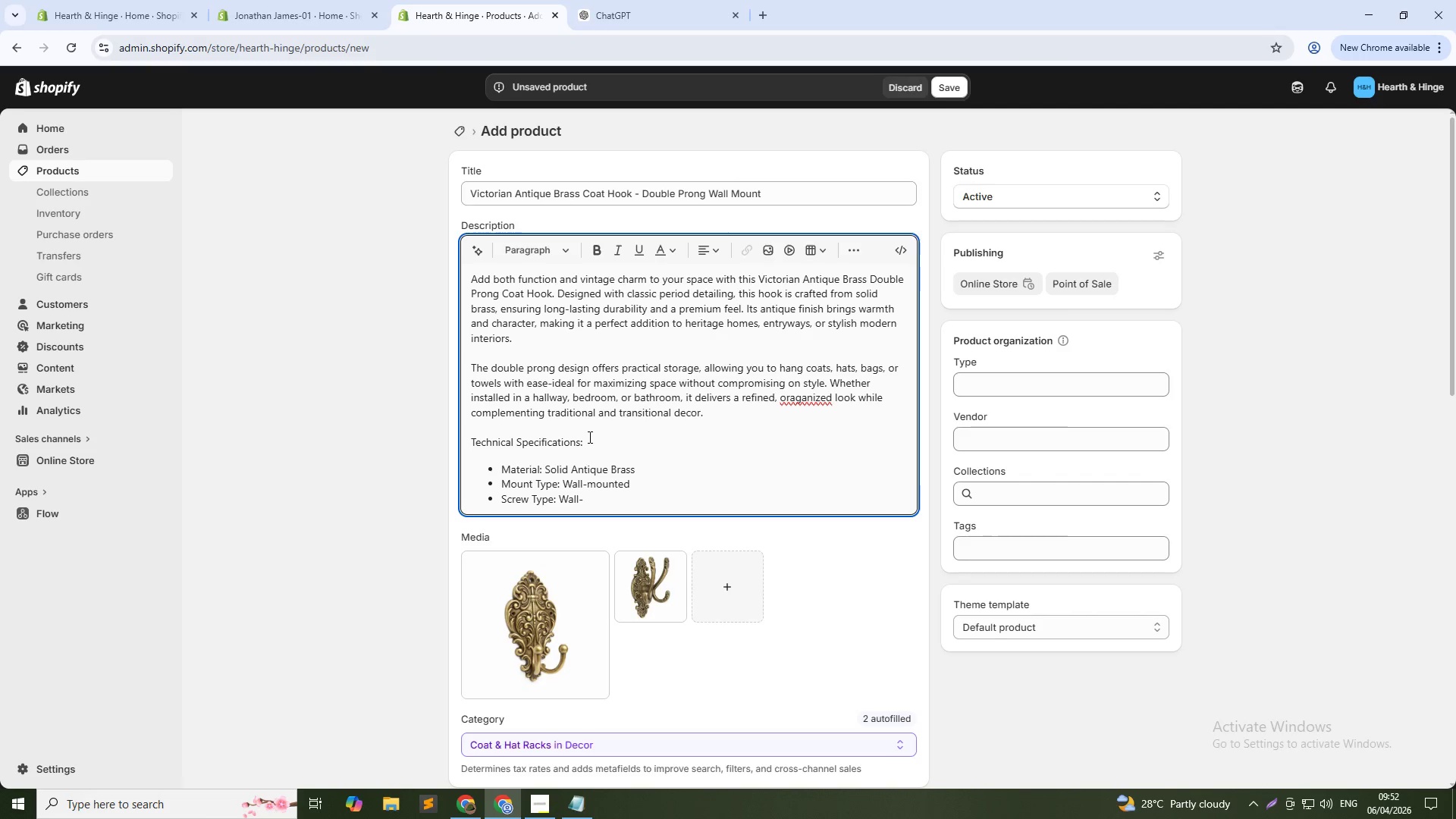 
wait(15.14)
 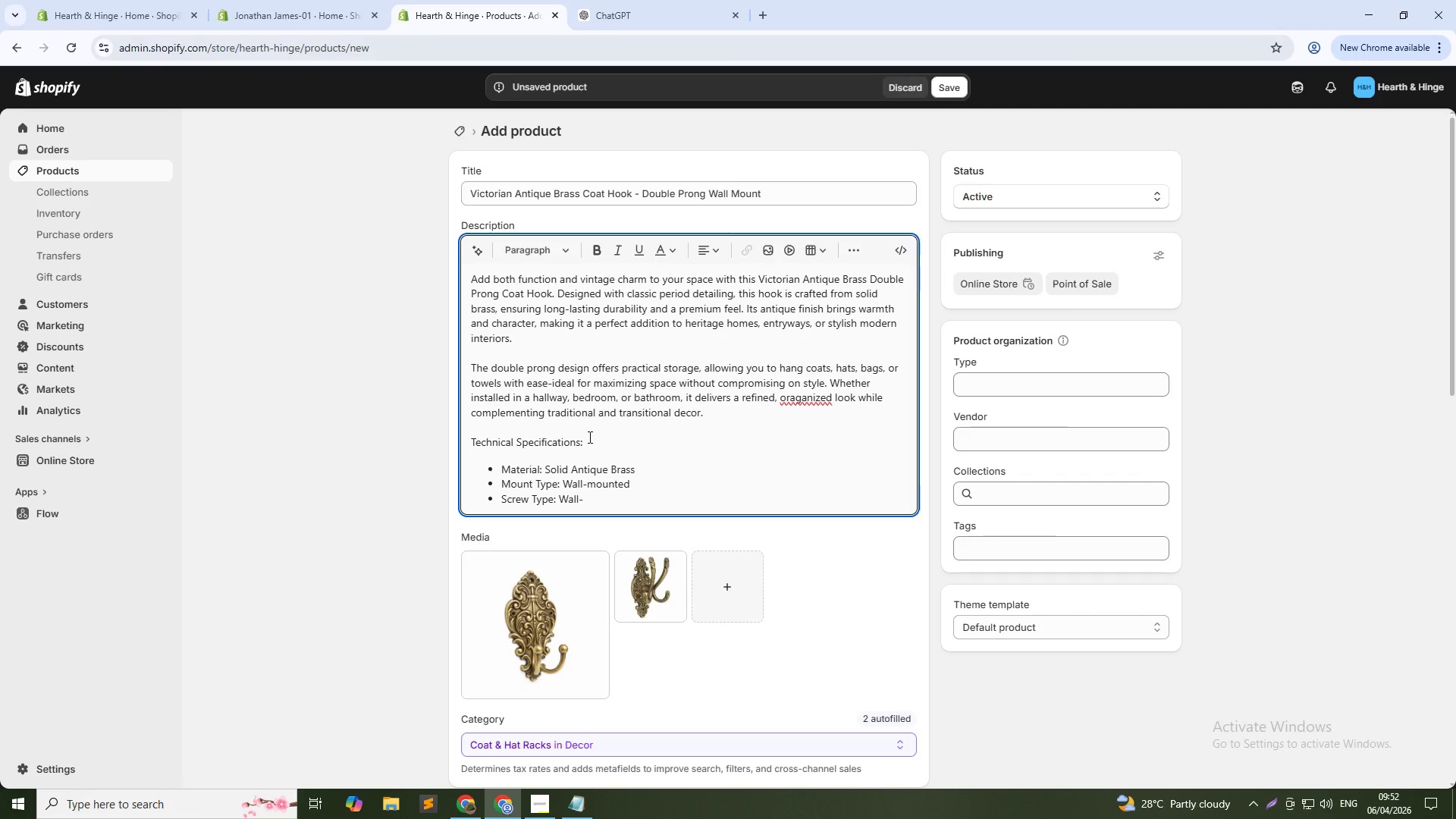 
type(mounted)
 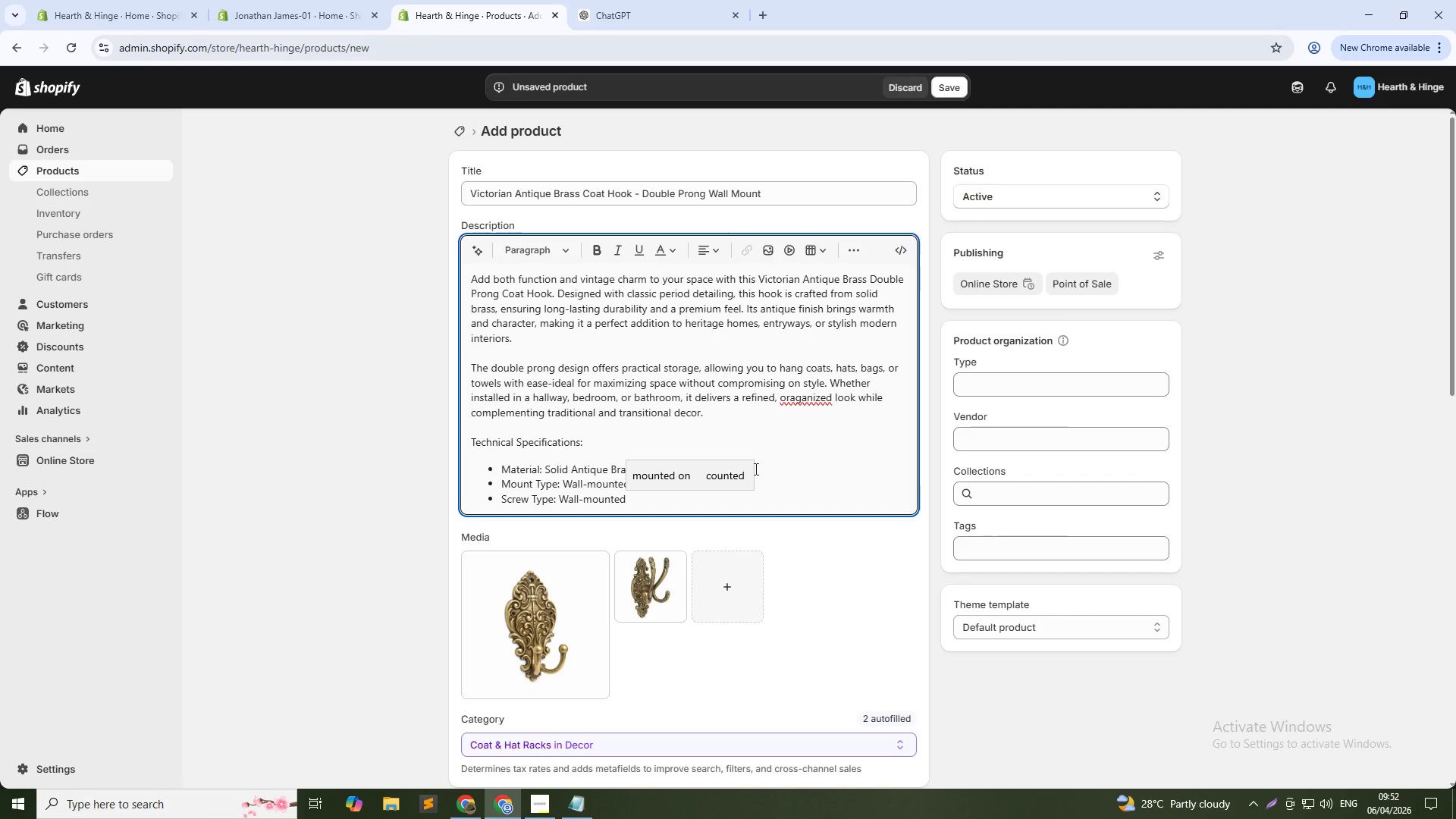 
key(Backspace)
key(Backspace)
key(Backspace)
key(Backspace)
key(Backspace)
key(Backspace)
key(Backspace)
key(Backspace)
key(Backspace)
key(Backspace)
key(Backspace)
key(Backspace)
type(Standard wood screws ())
 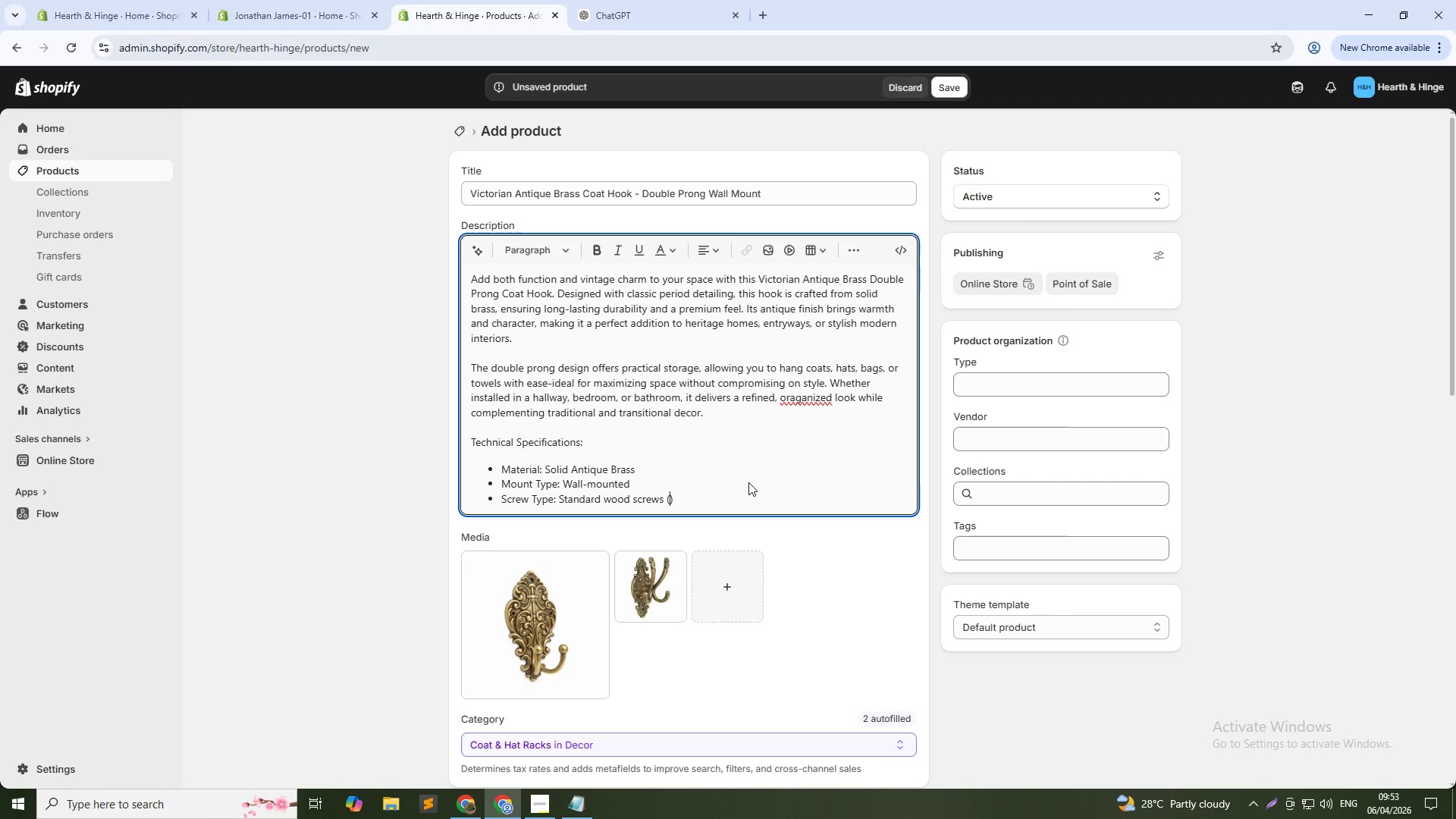 
 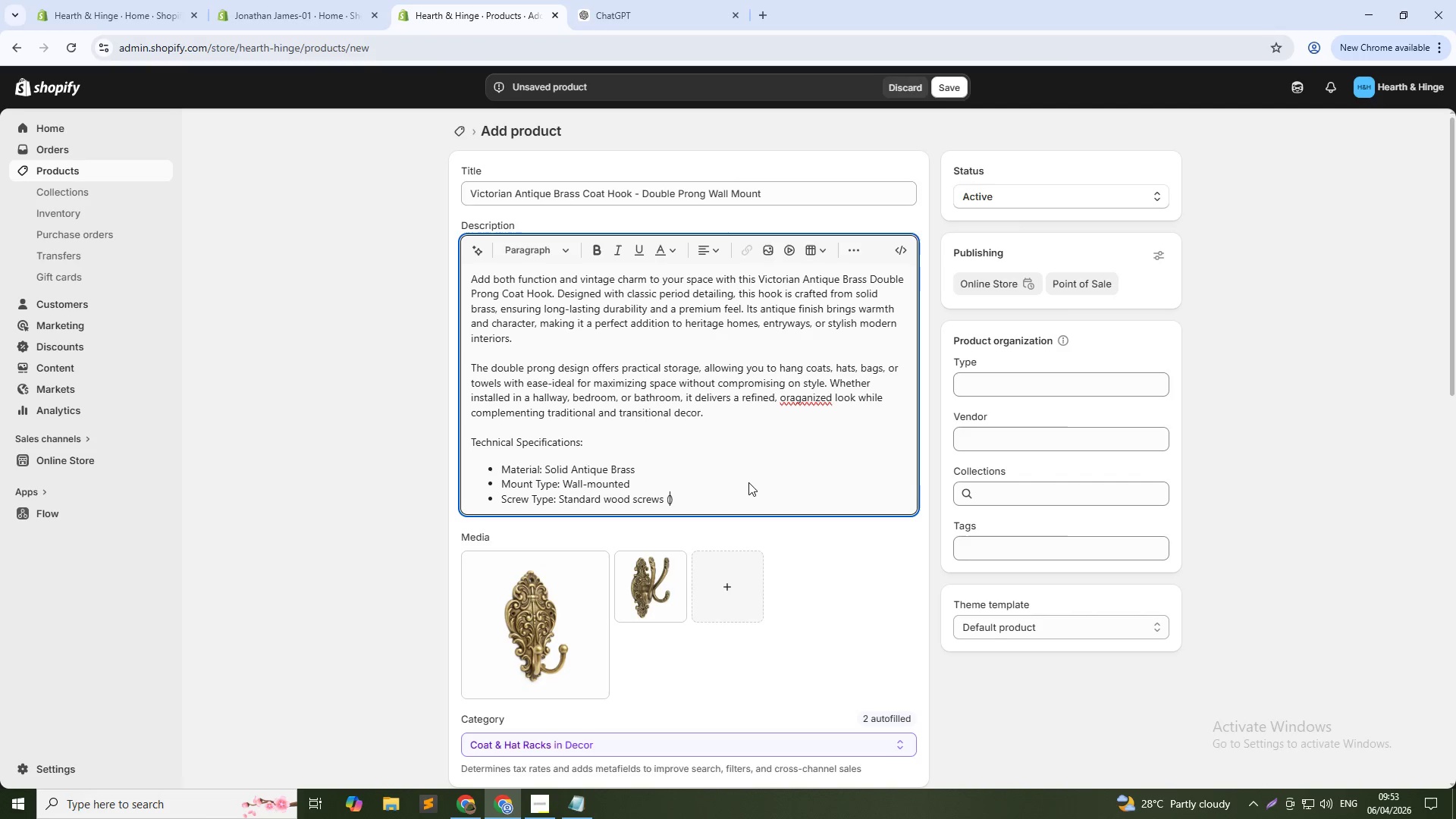 
key(ArrowLeft)
 